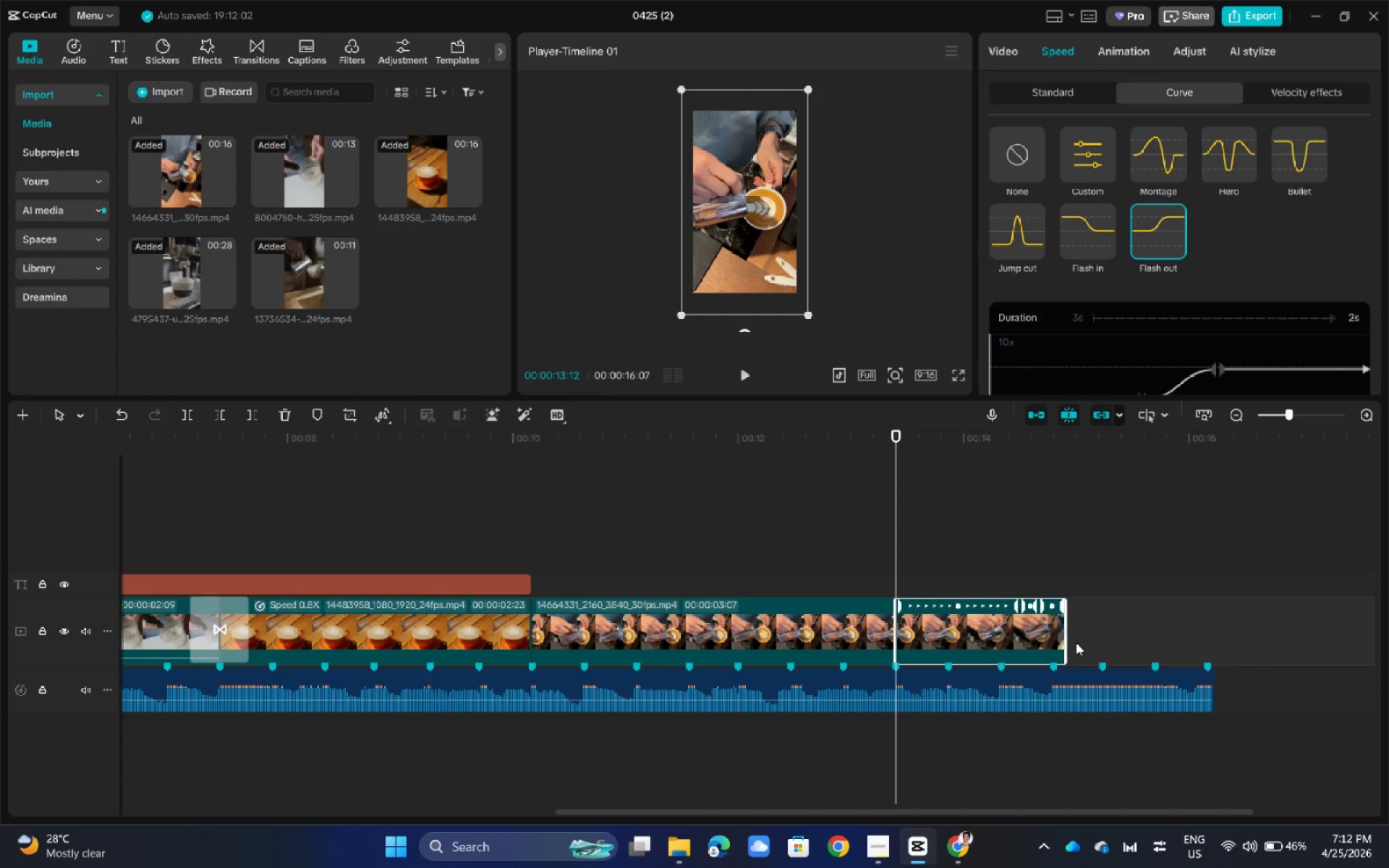 
left_click_drag(start_coordinate=[1069, 633], to_coordinate=[1214, 637])
 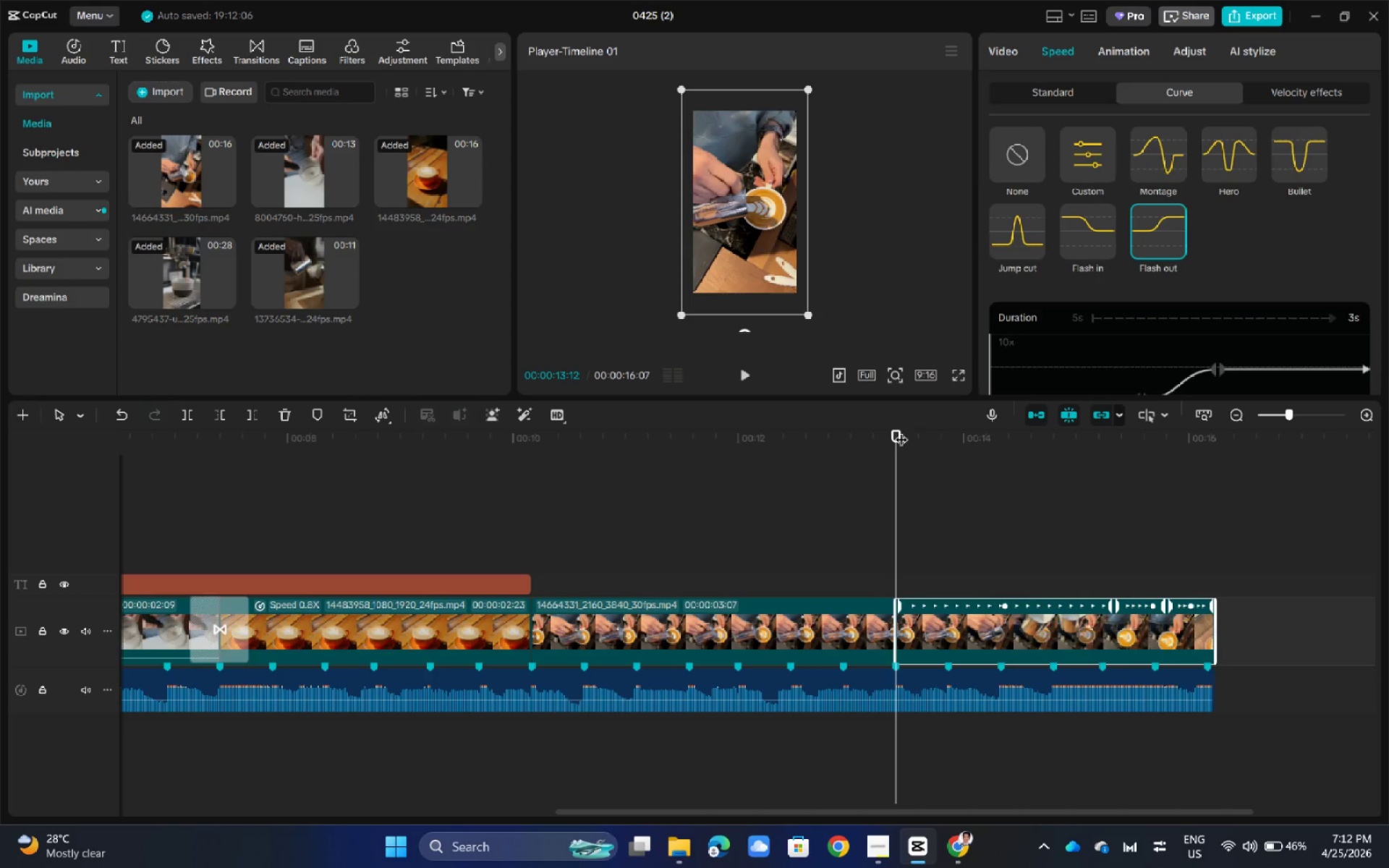 
left_click_drag(start_coordinate=[896, 430], to_coordinate=[532, 497])
 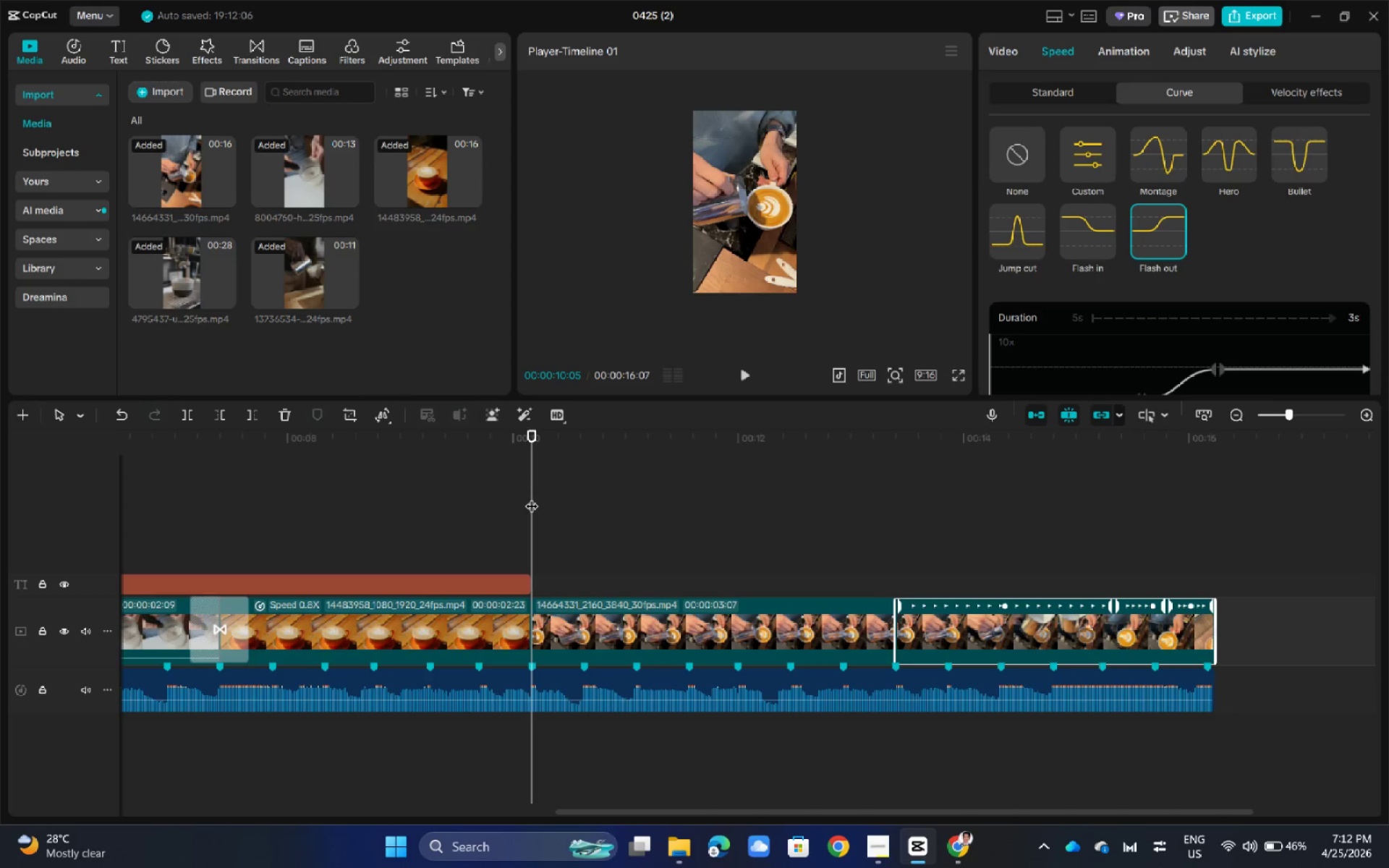 
key(Space)
 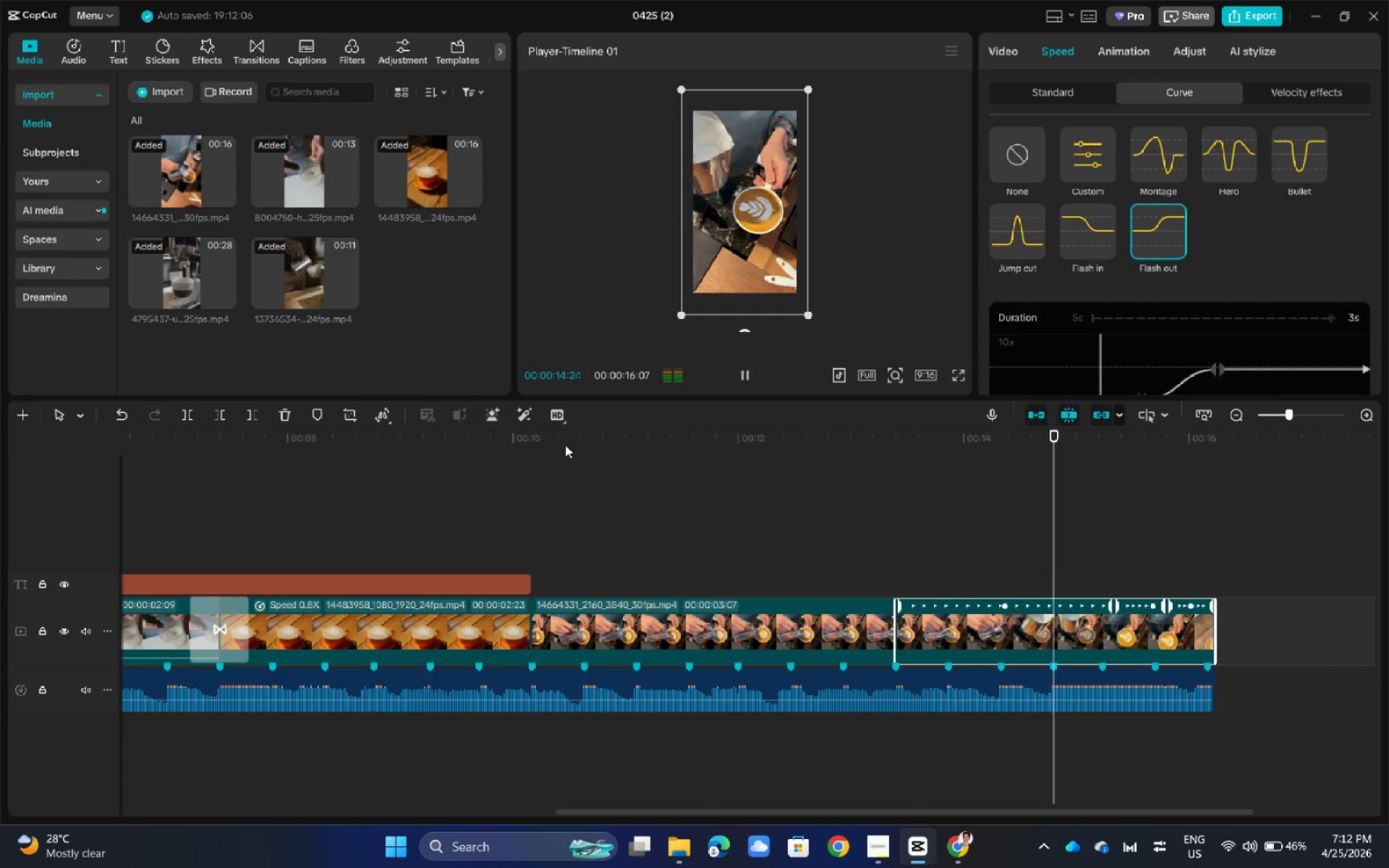 
wait(6.33)
 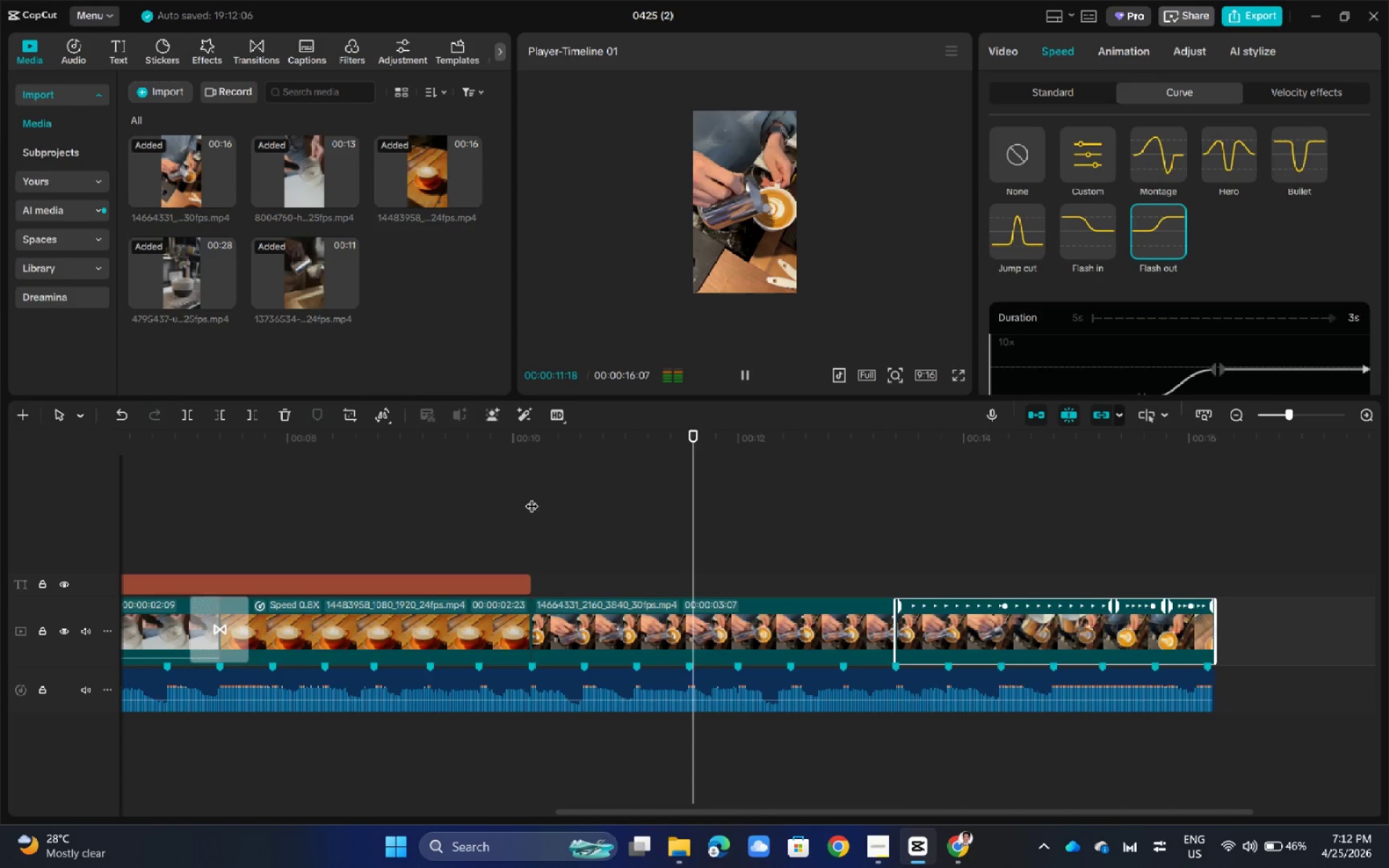 
key(Space)
 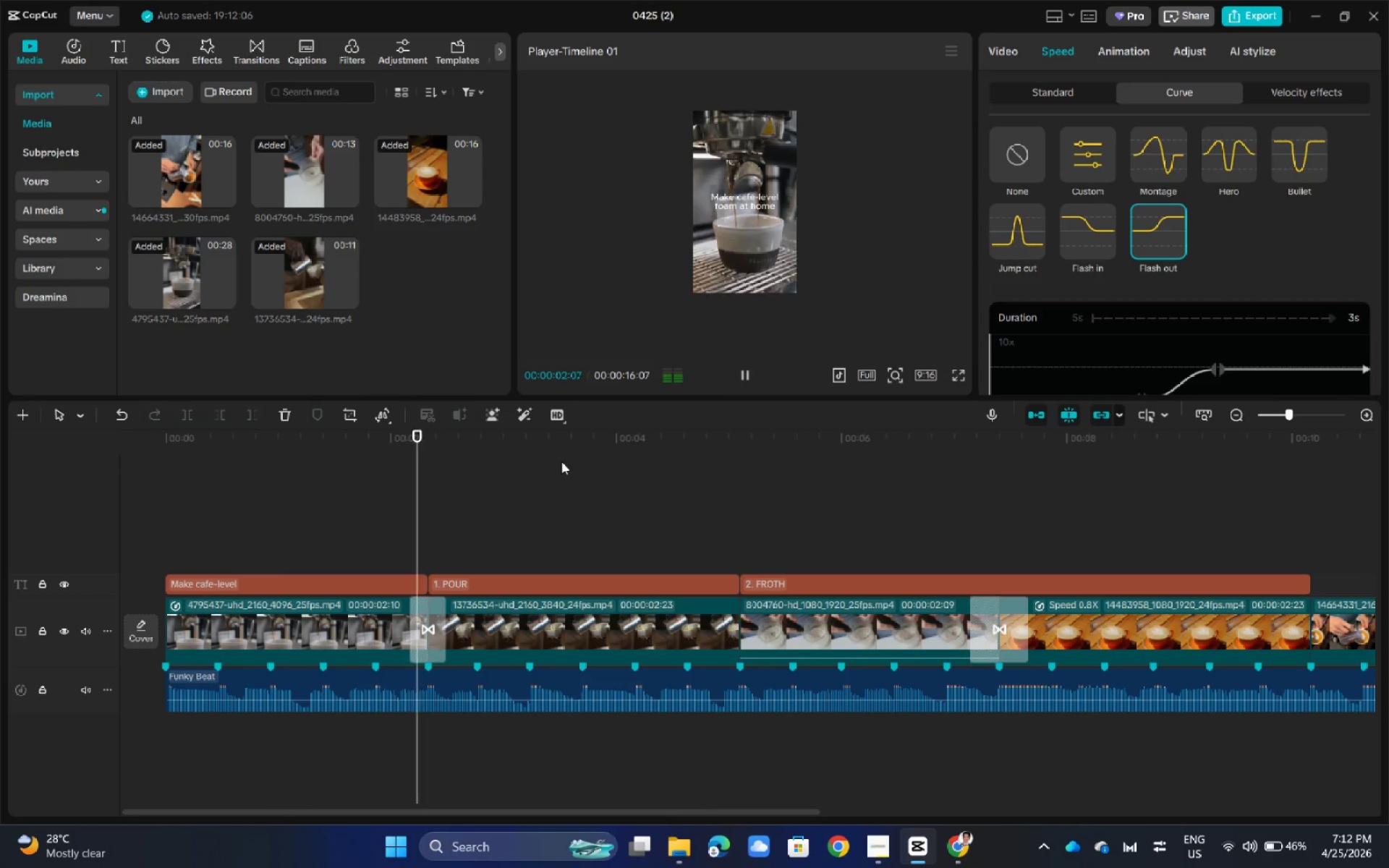 
left_click_drag(start_coordinate=[490, 438], to_coordinate=[1197, 512])
 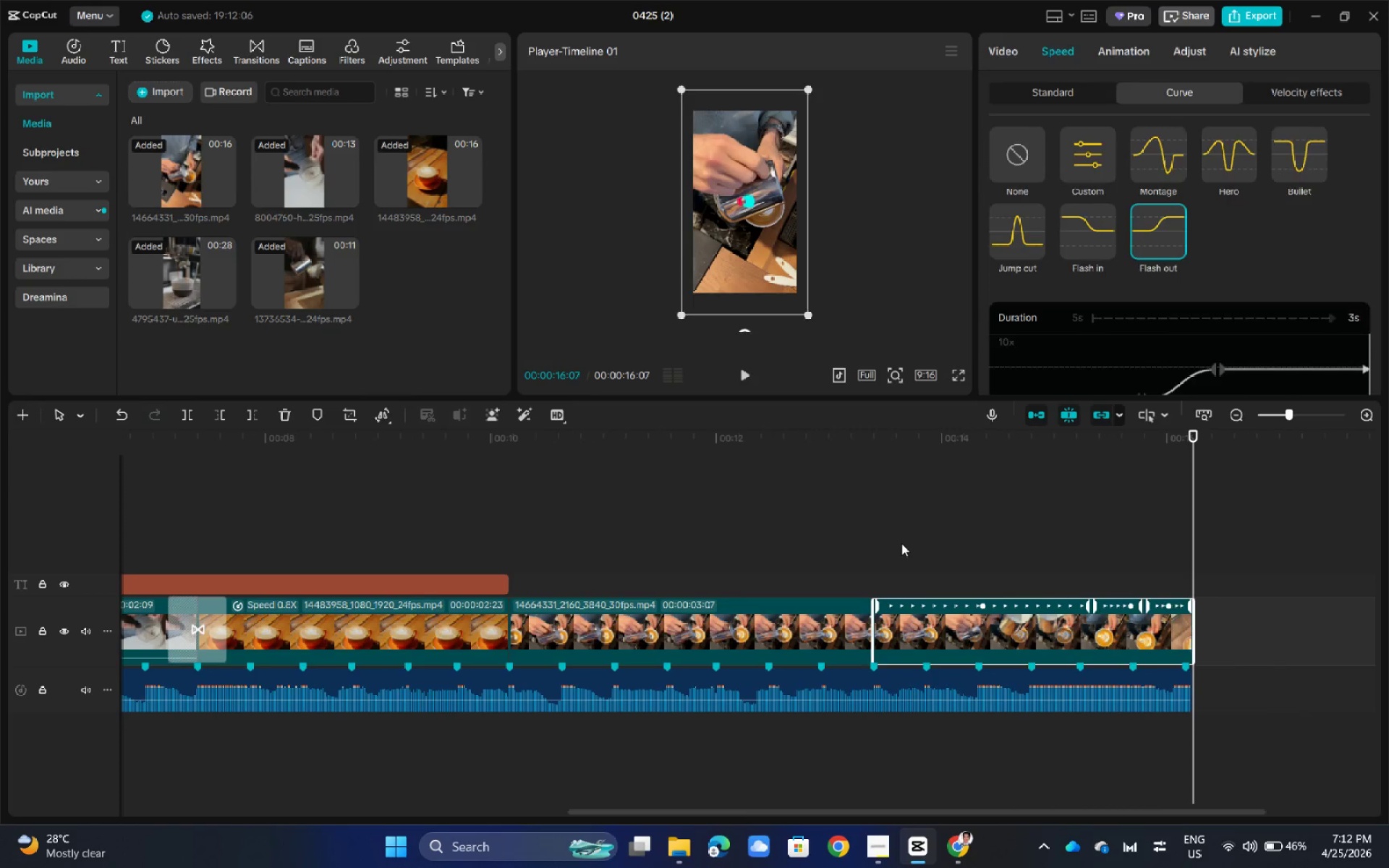 
double_click([901, 543])
 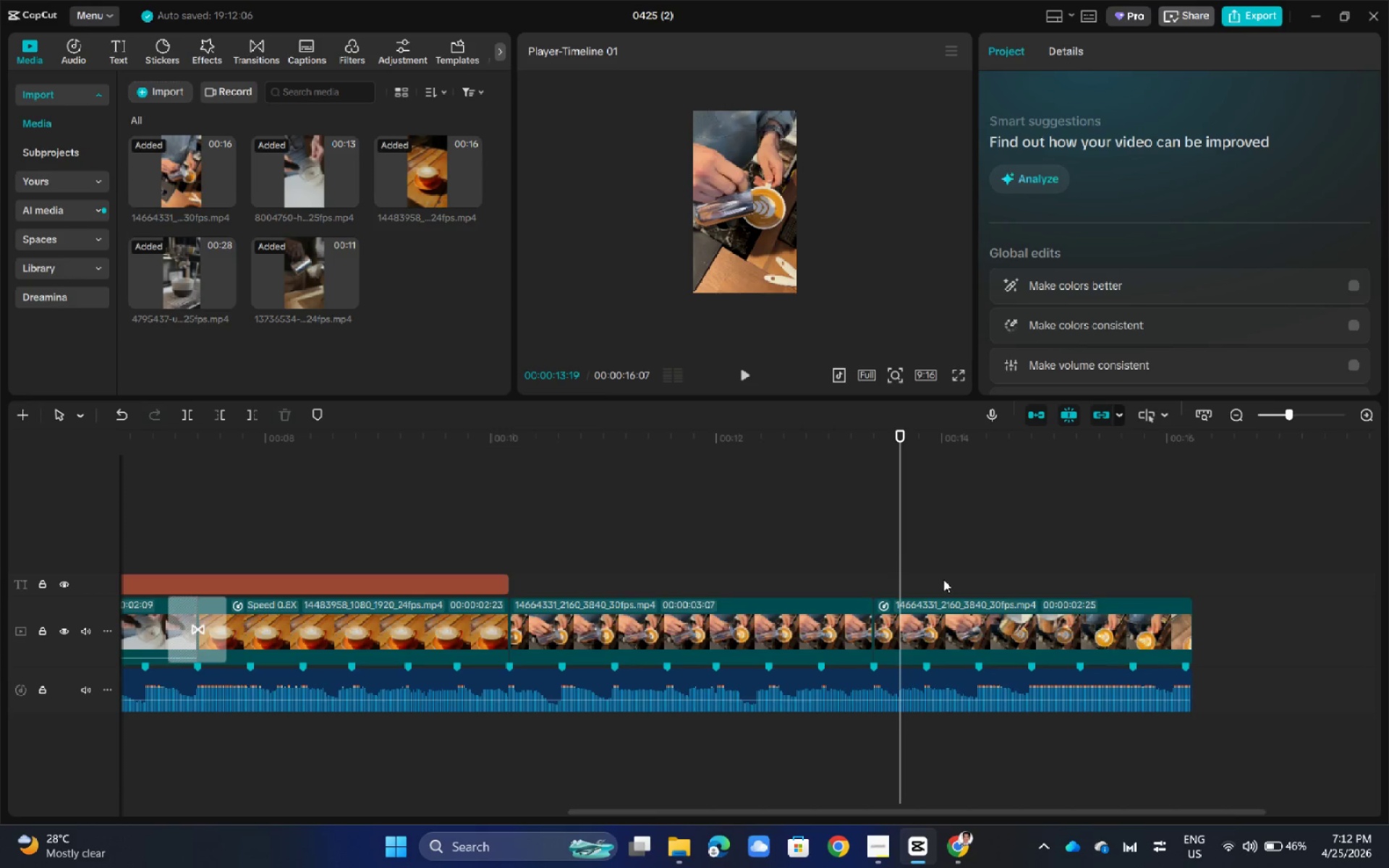 
left_click([973, 654])
 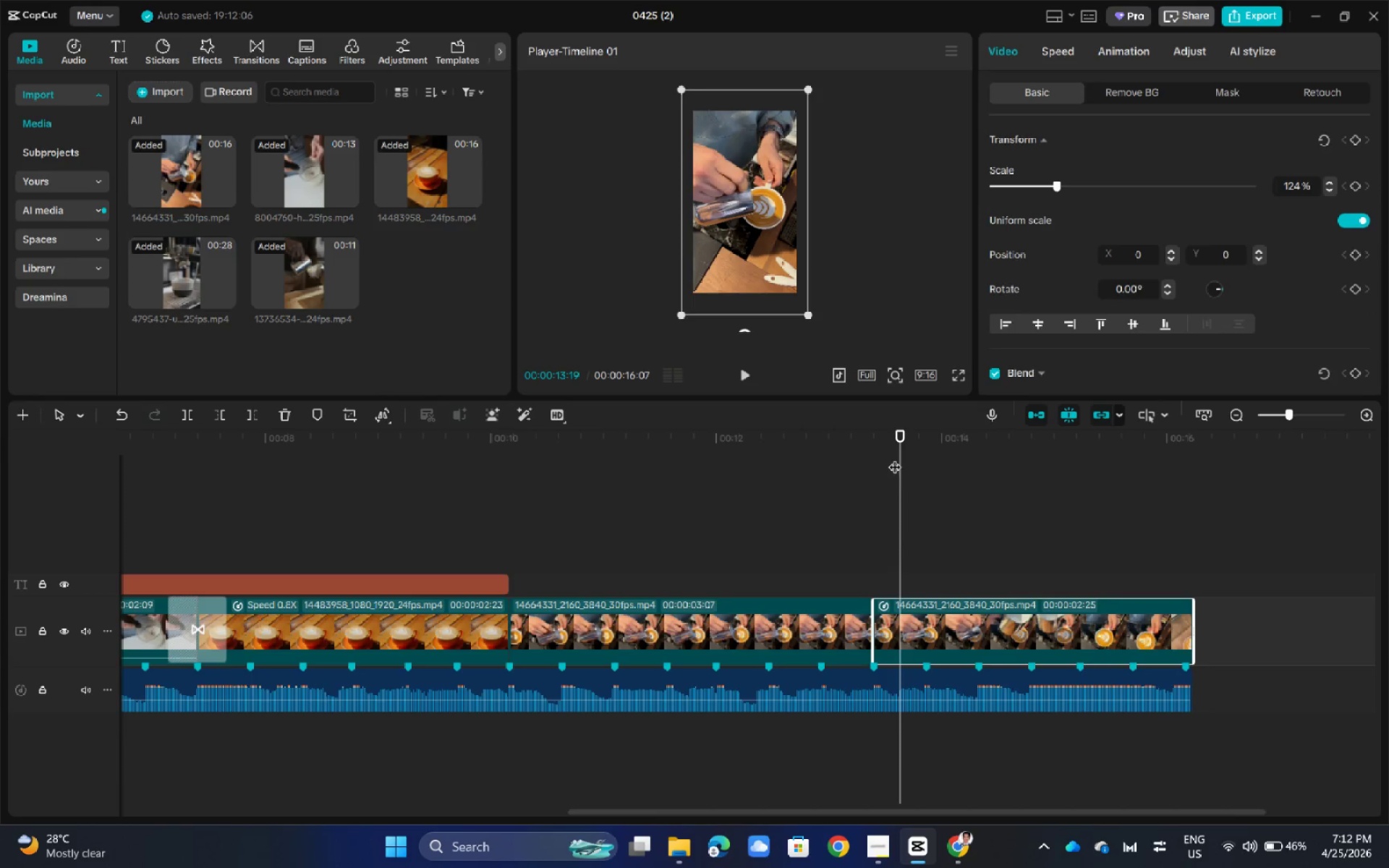 
left_click_drag(start_coordinate=[897, 430], to_coordinate=[1036, 450])
 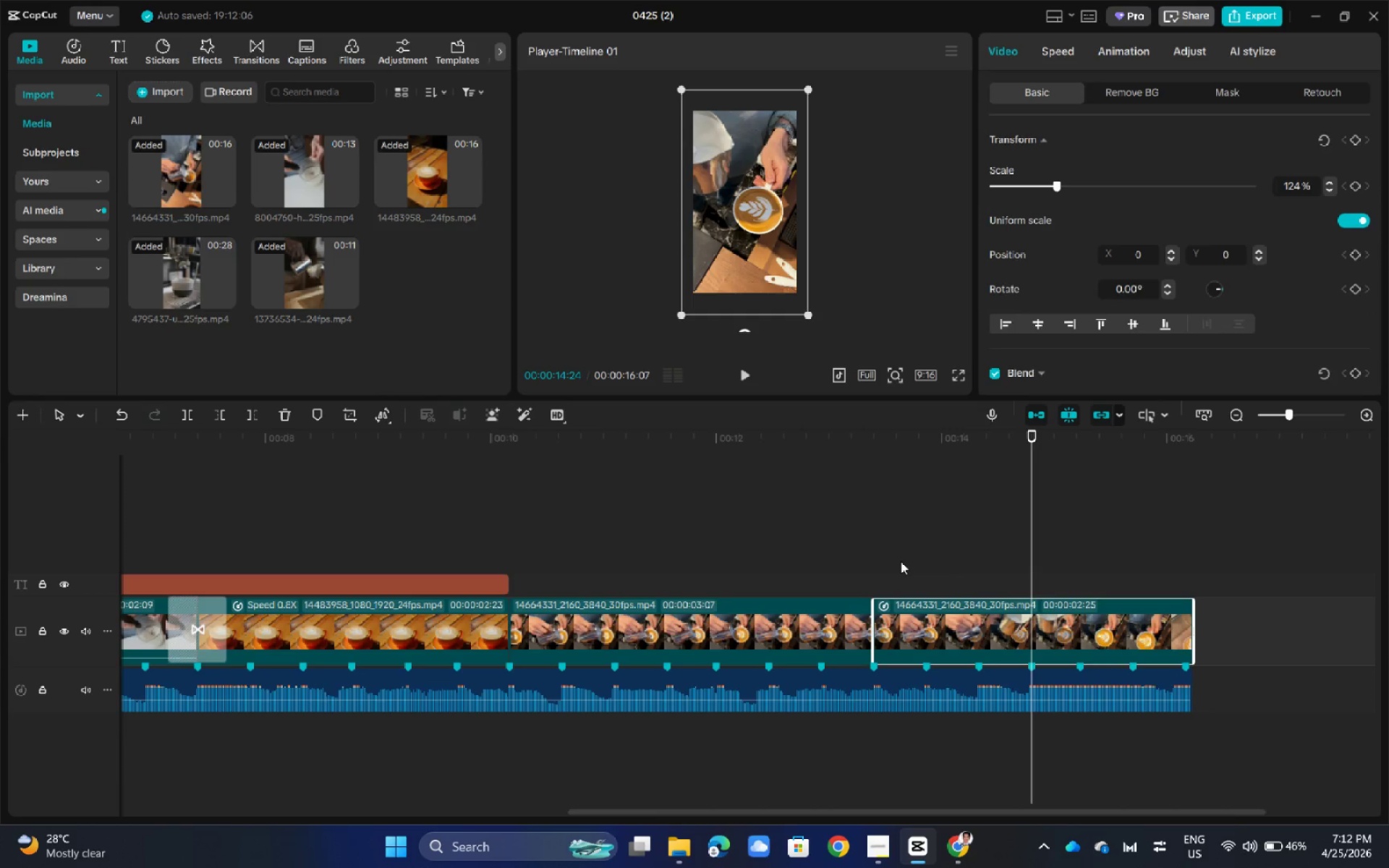 
key(Control+Z)
 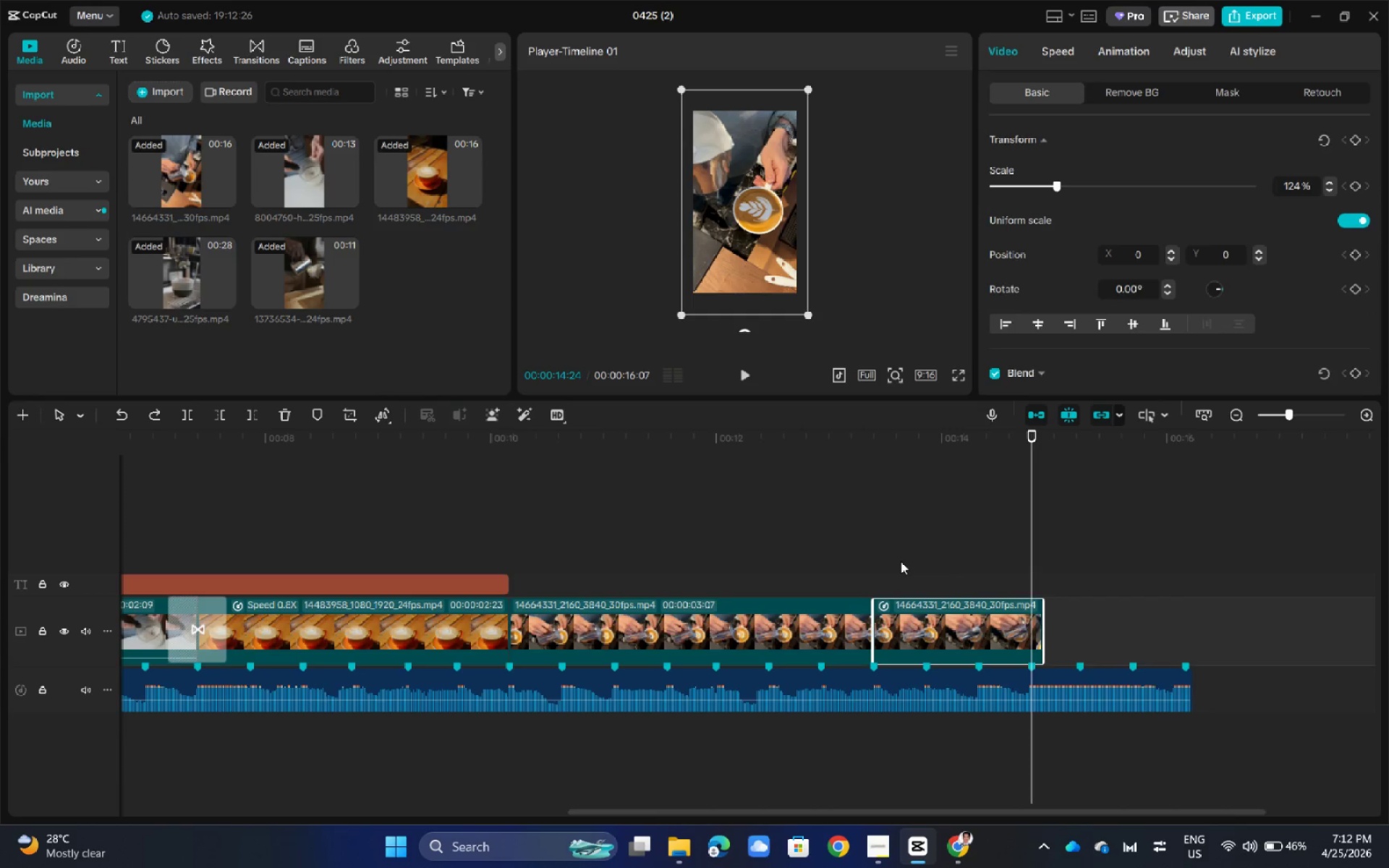 
key(Control+Z)
 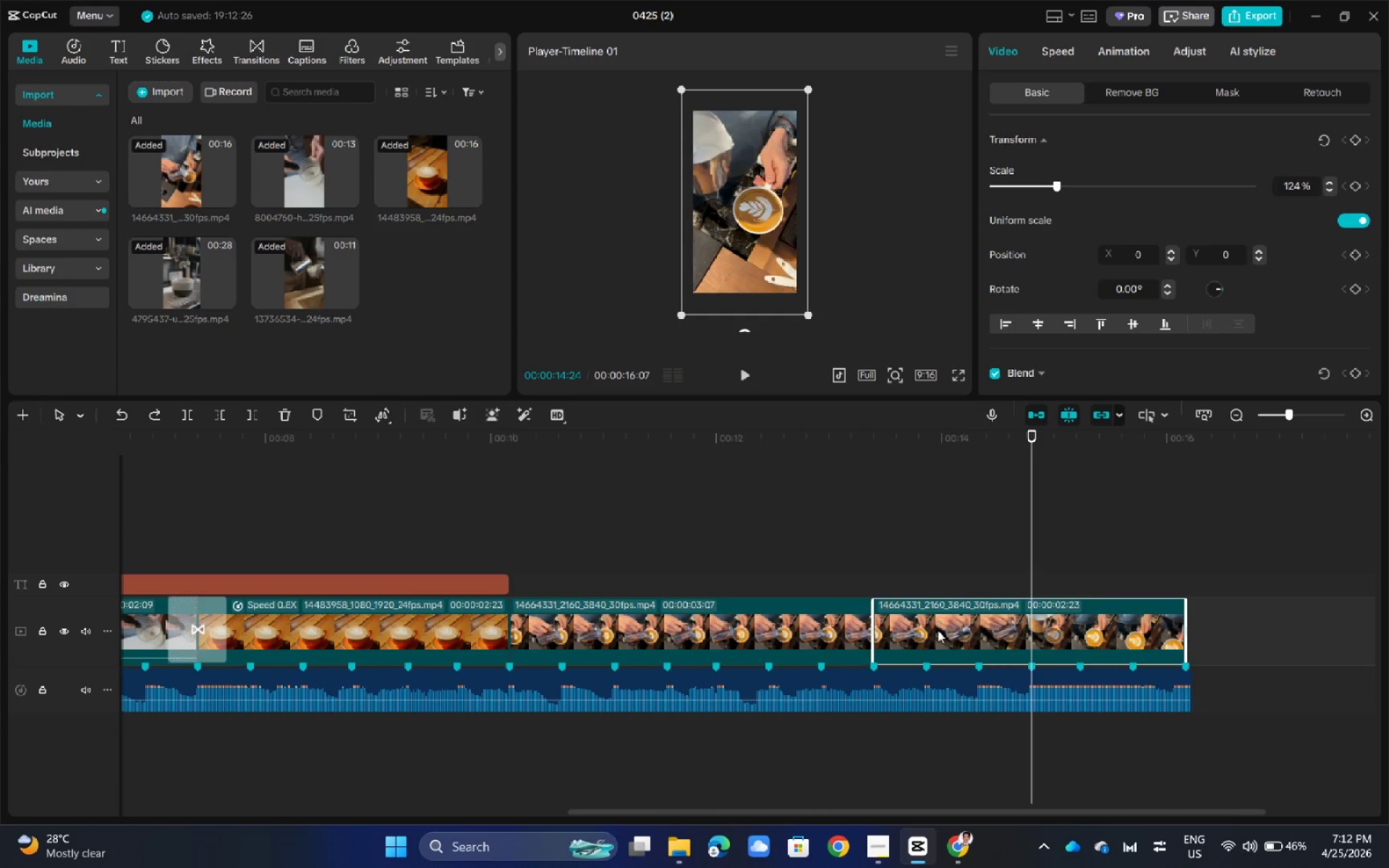 
left_click([936, 567])
 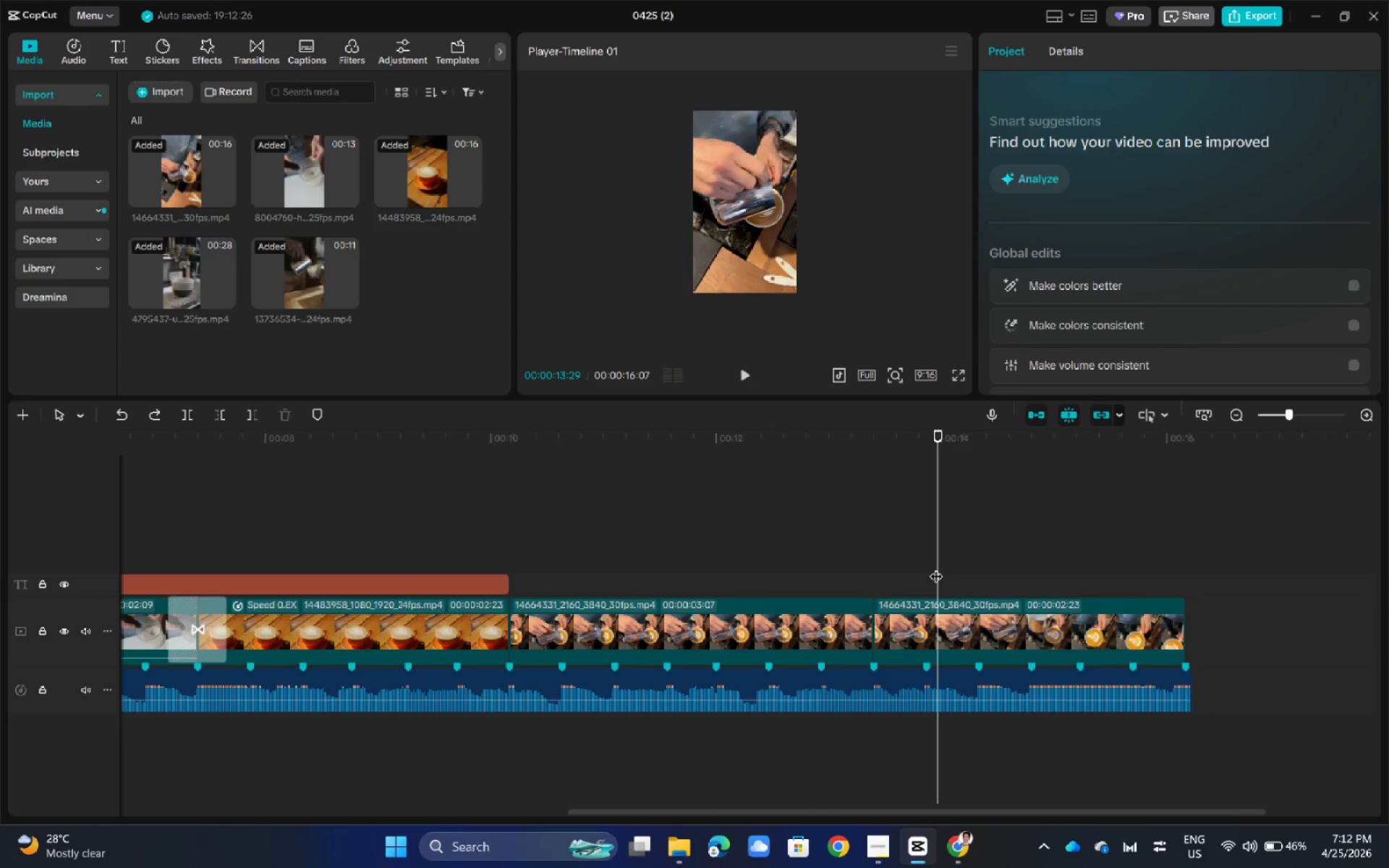 
key(Control+Z)
 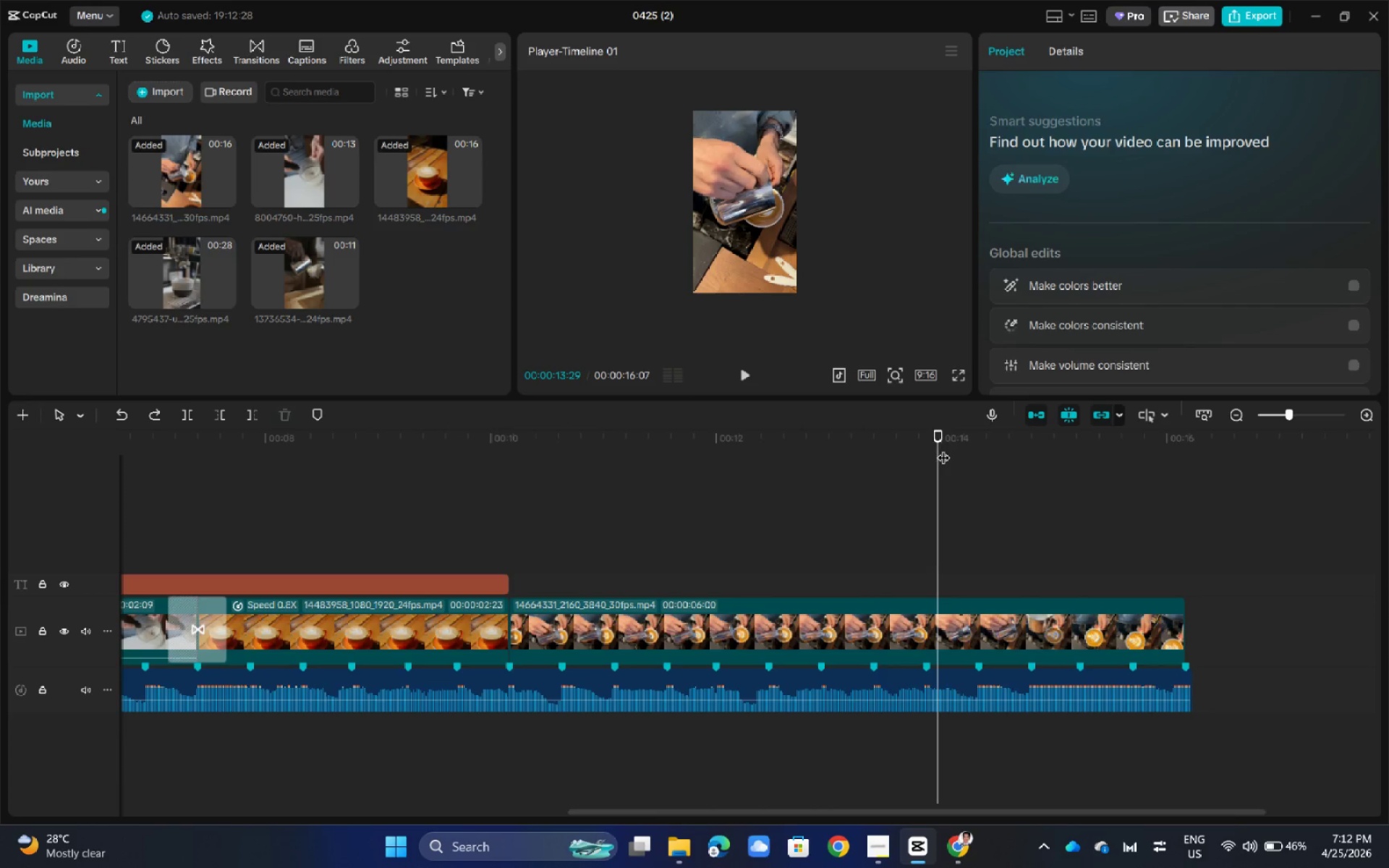 
left_click_drag(start_coordinate=[938, 426], to_coordinate=[1006, 443])
 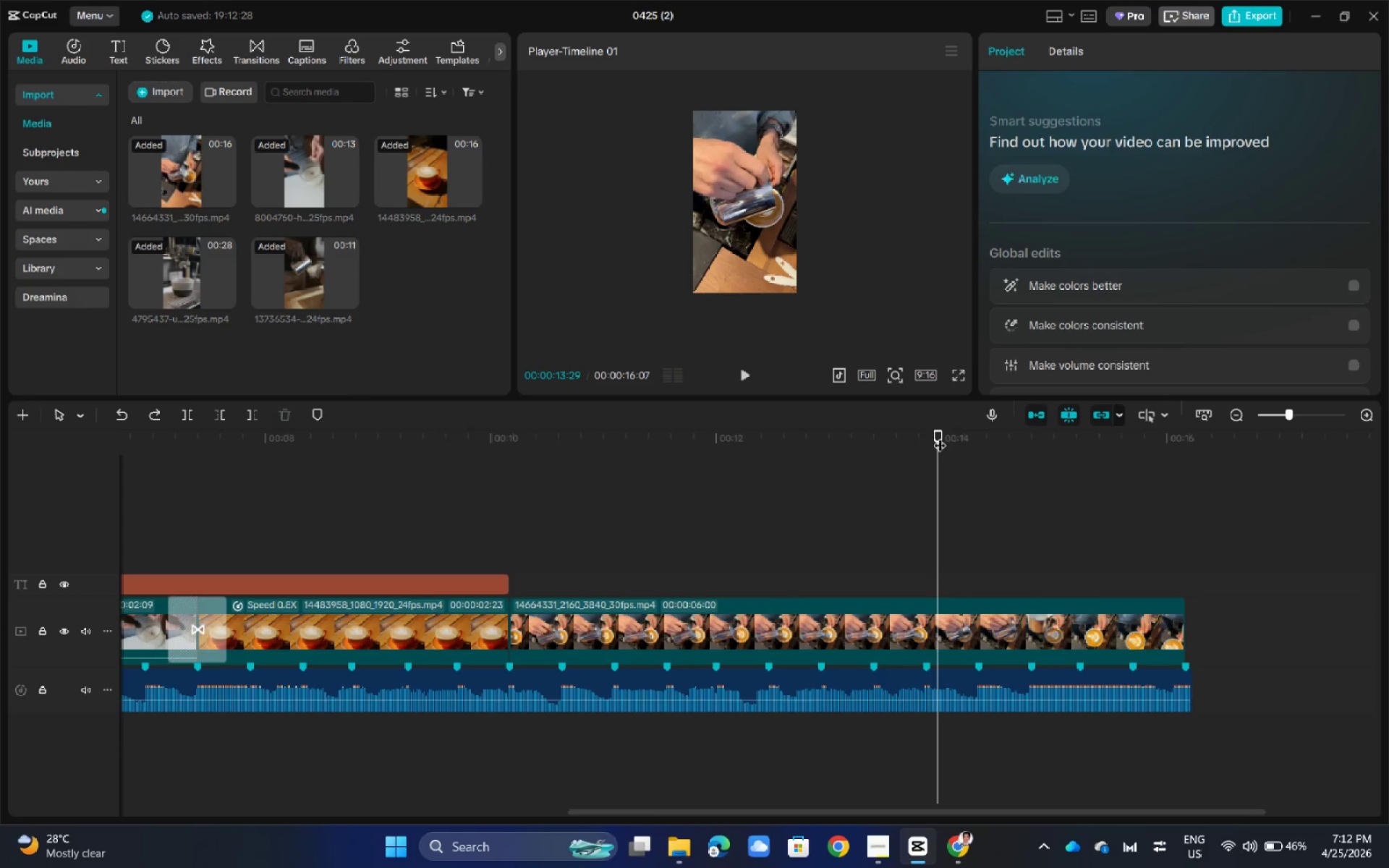 
left_click_drag(start_coordinate=[940, 436], to_coordinate=[875, 468])
 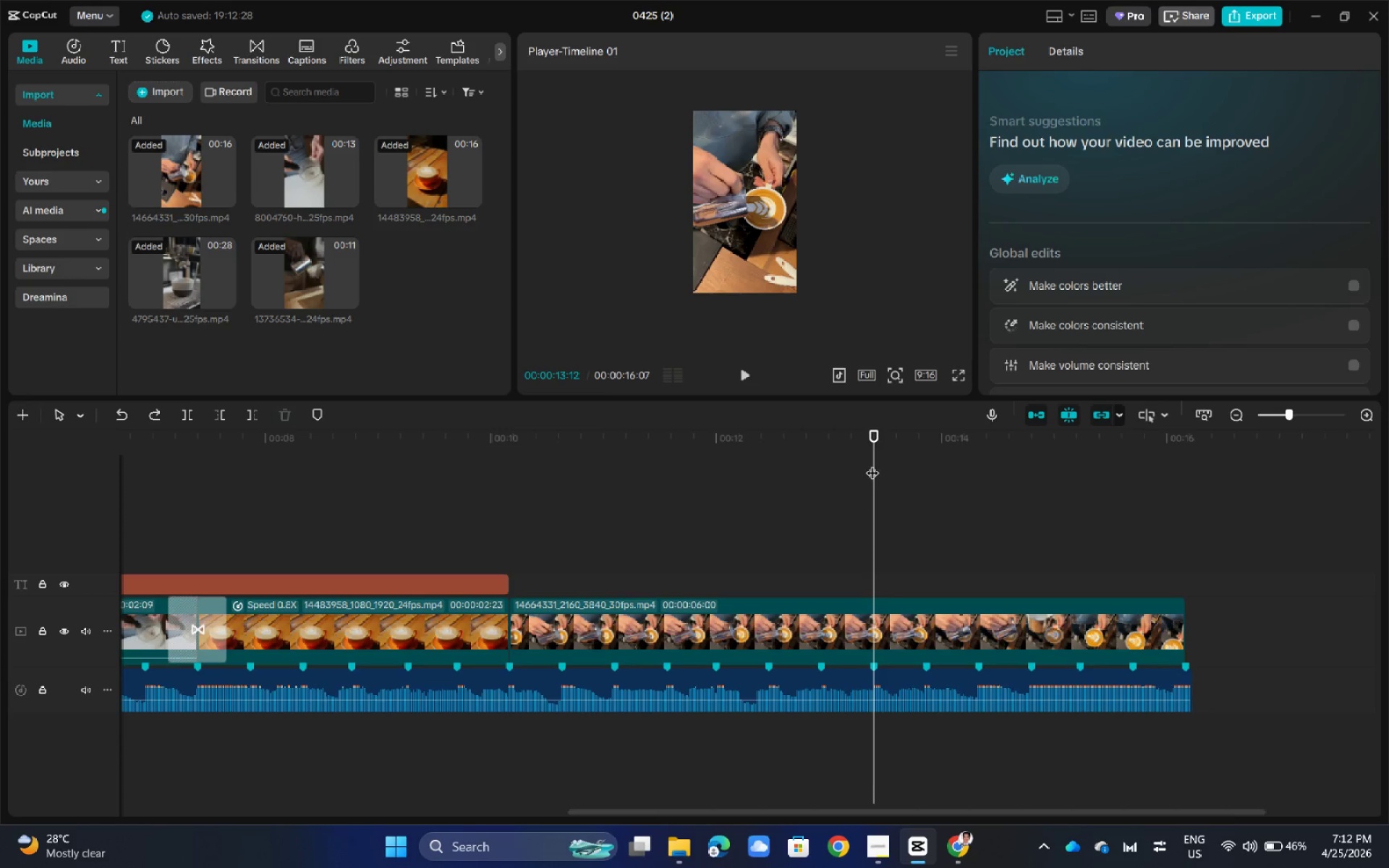 
left_click_drag(start_coordinate=[872, 431], to_coordinate=[823, 443])
 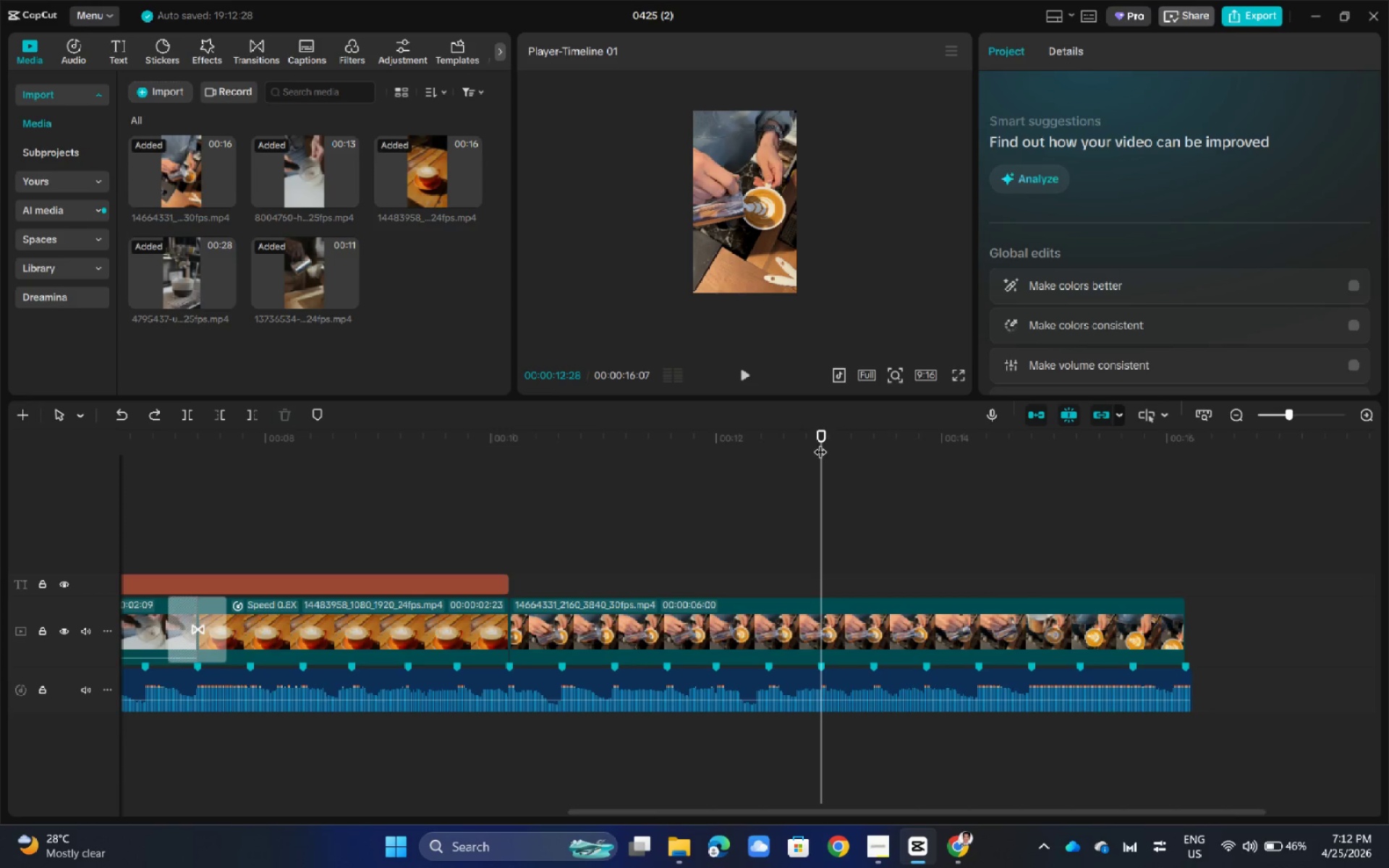 
key(Space)
 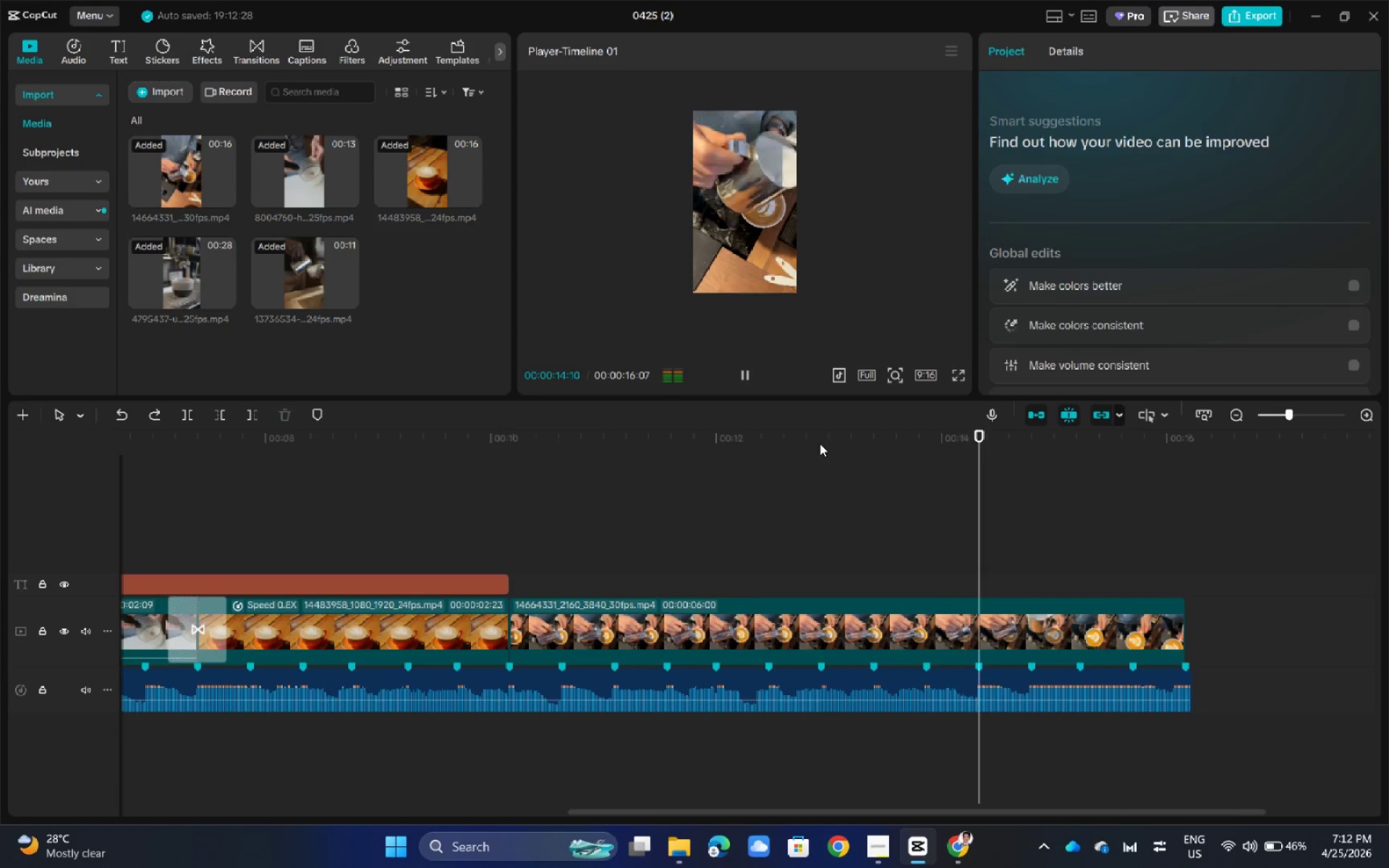 
double_click([820, 443])
 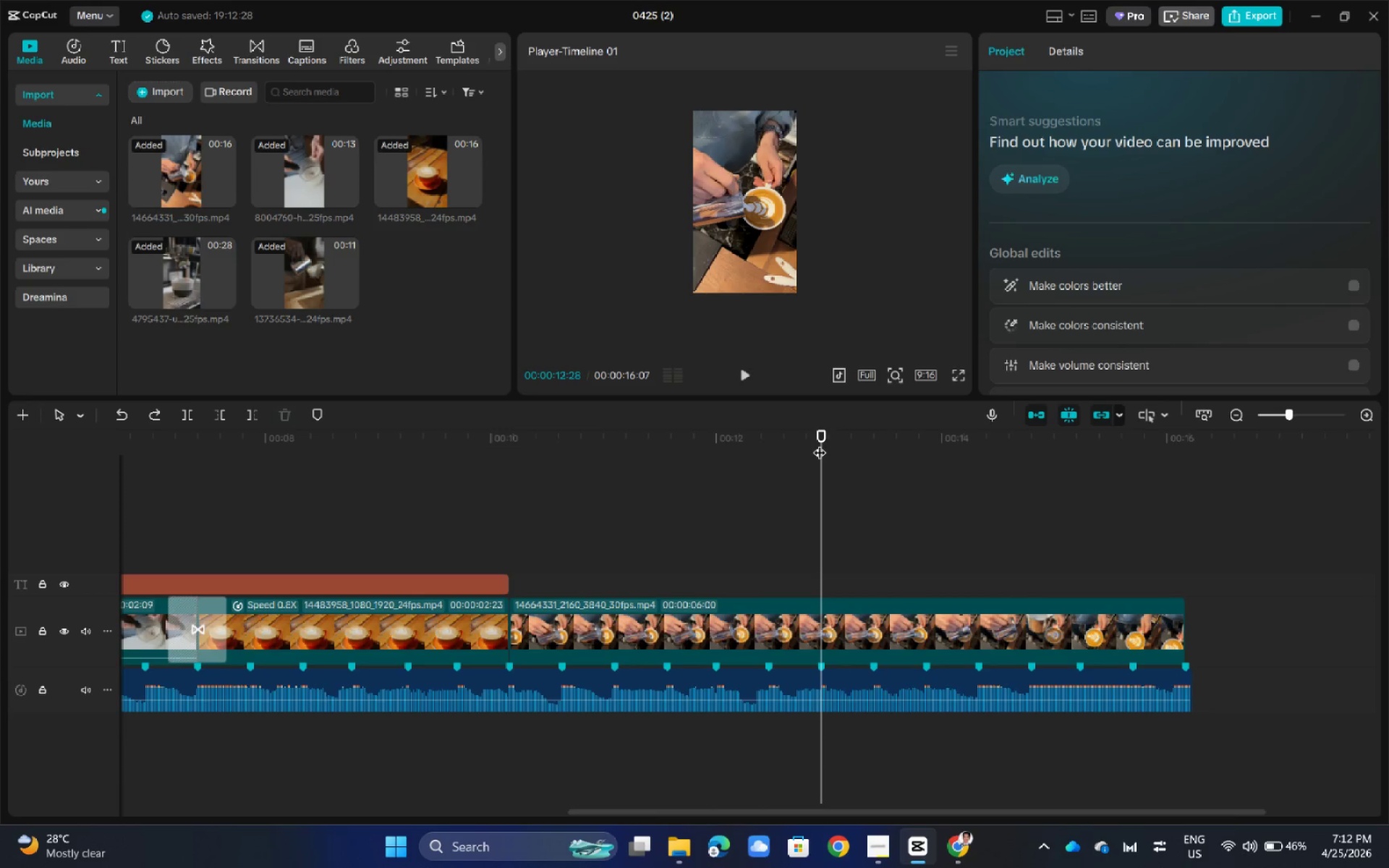 
key(Space)
 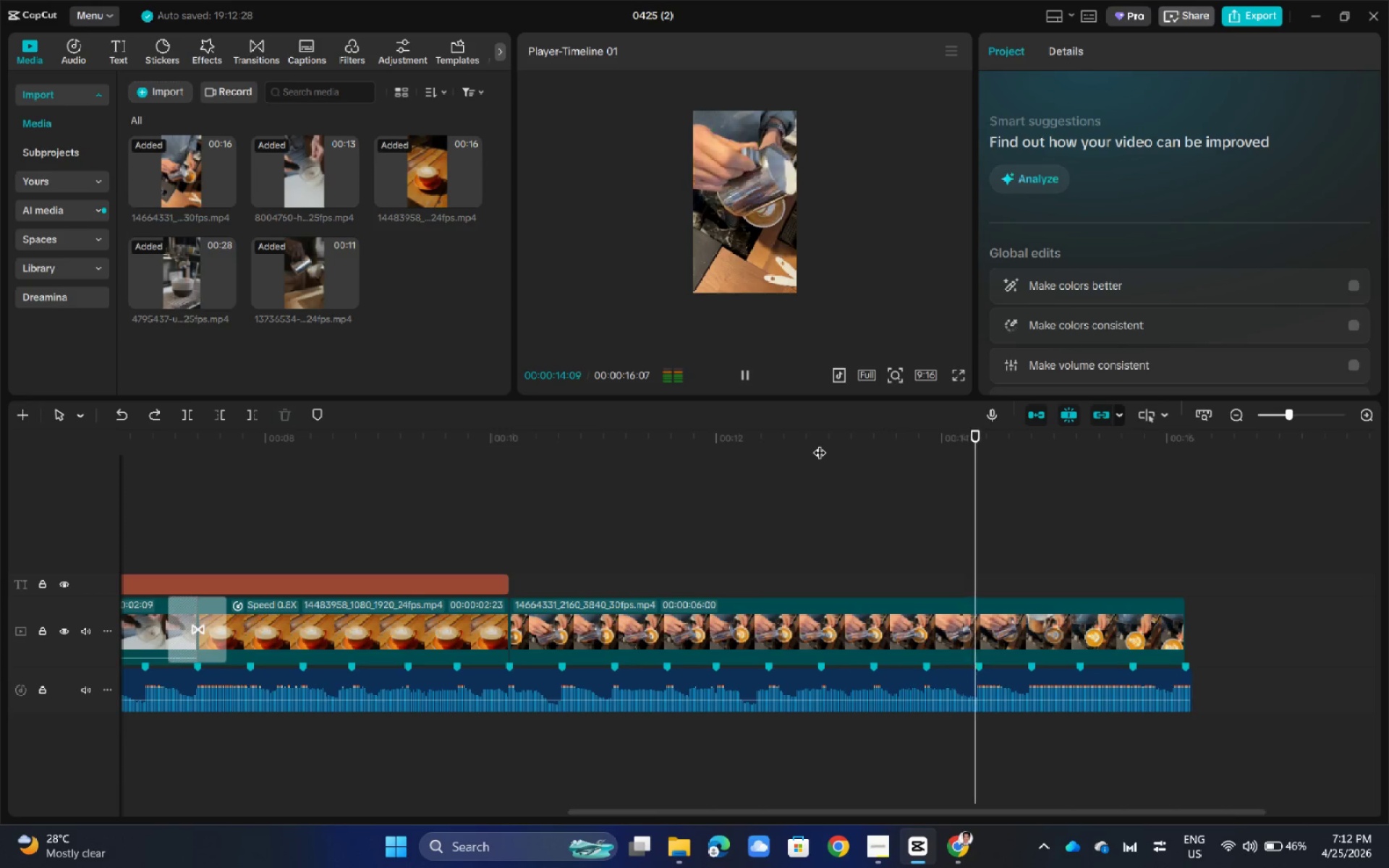 
double_click([760, 459])
 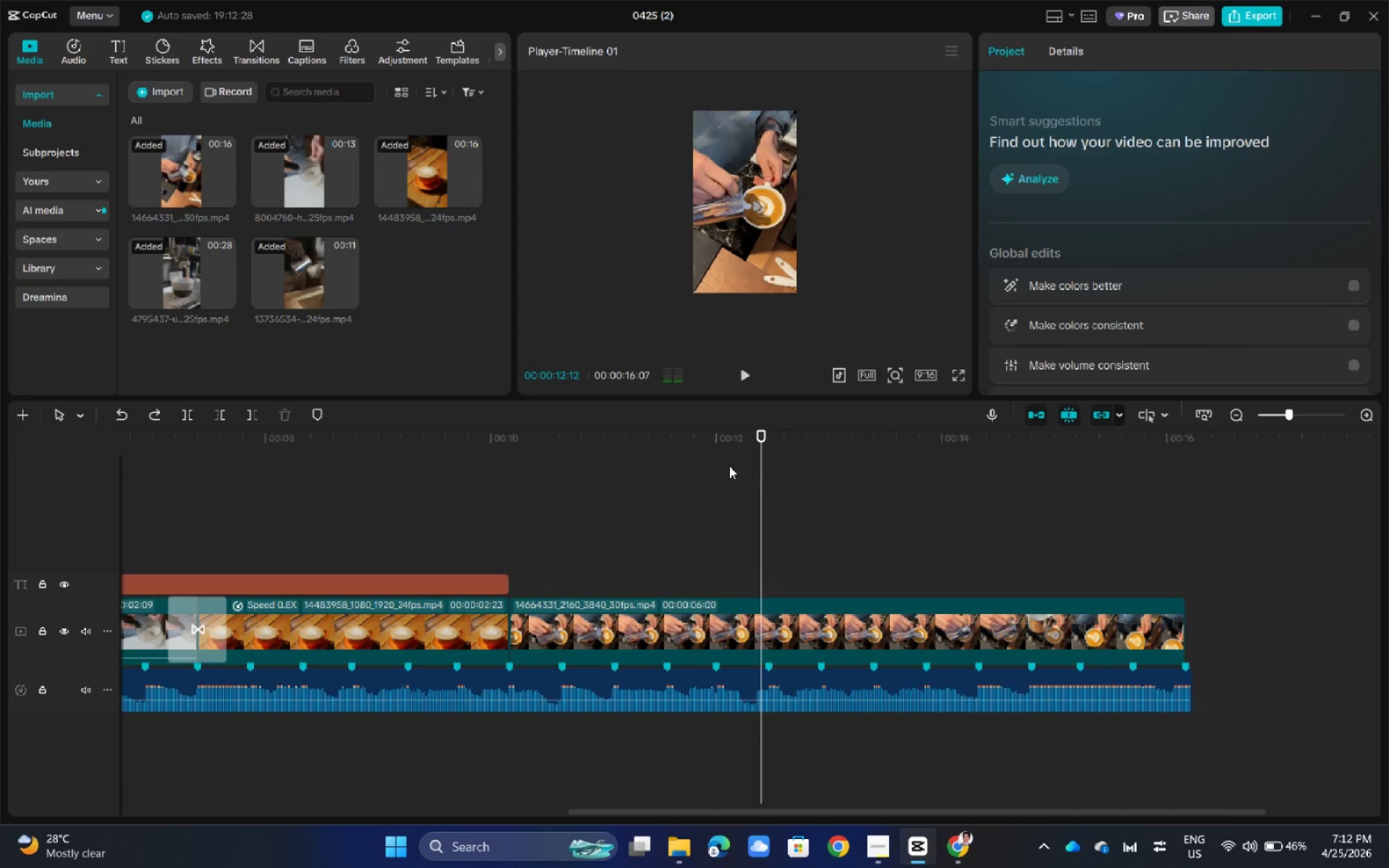 
triple_click([721, 466])
 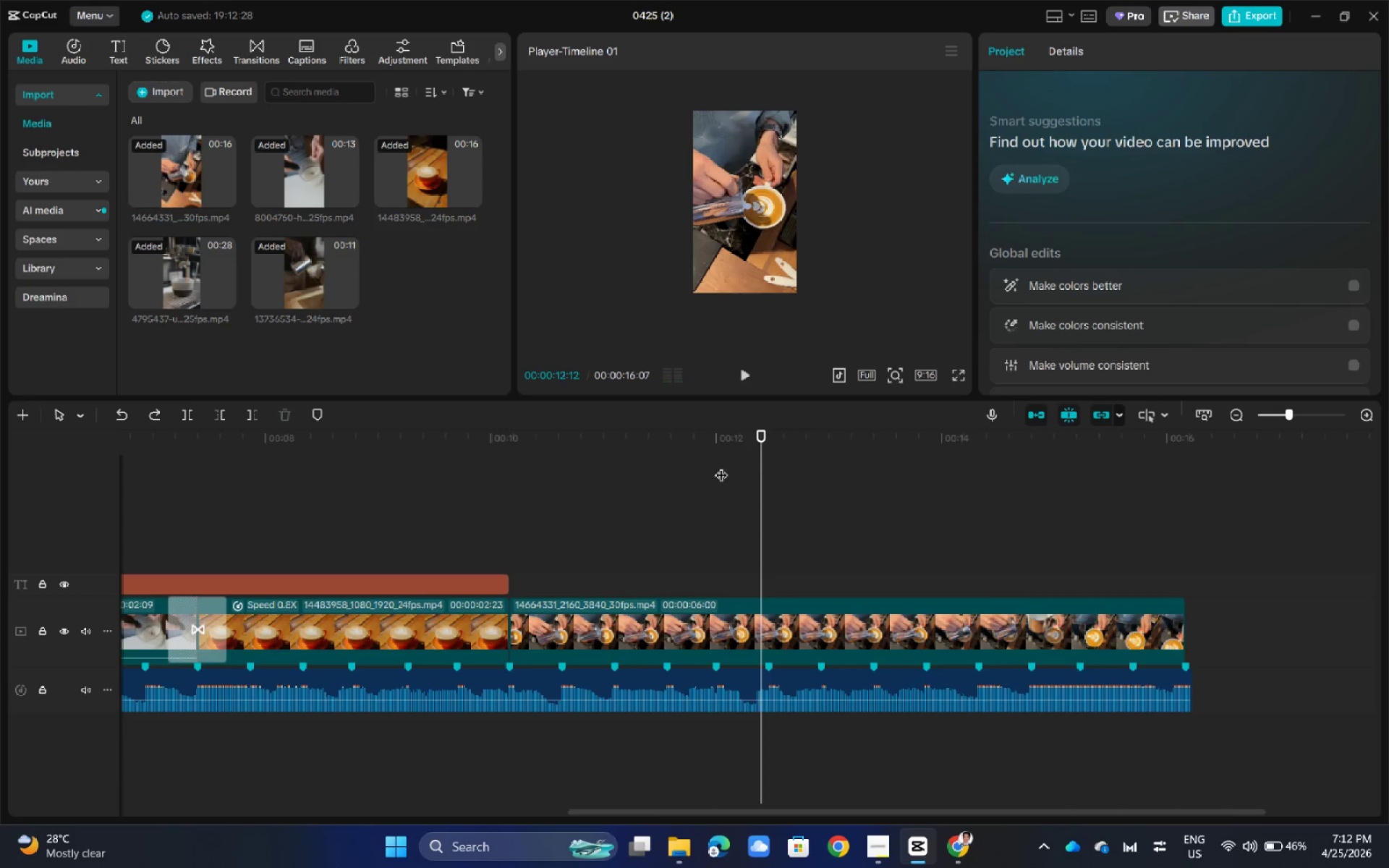 
triple_click([721, 466])
 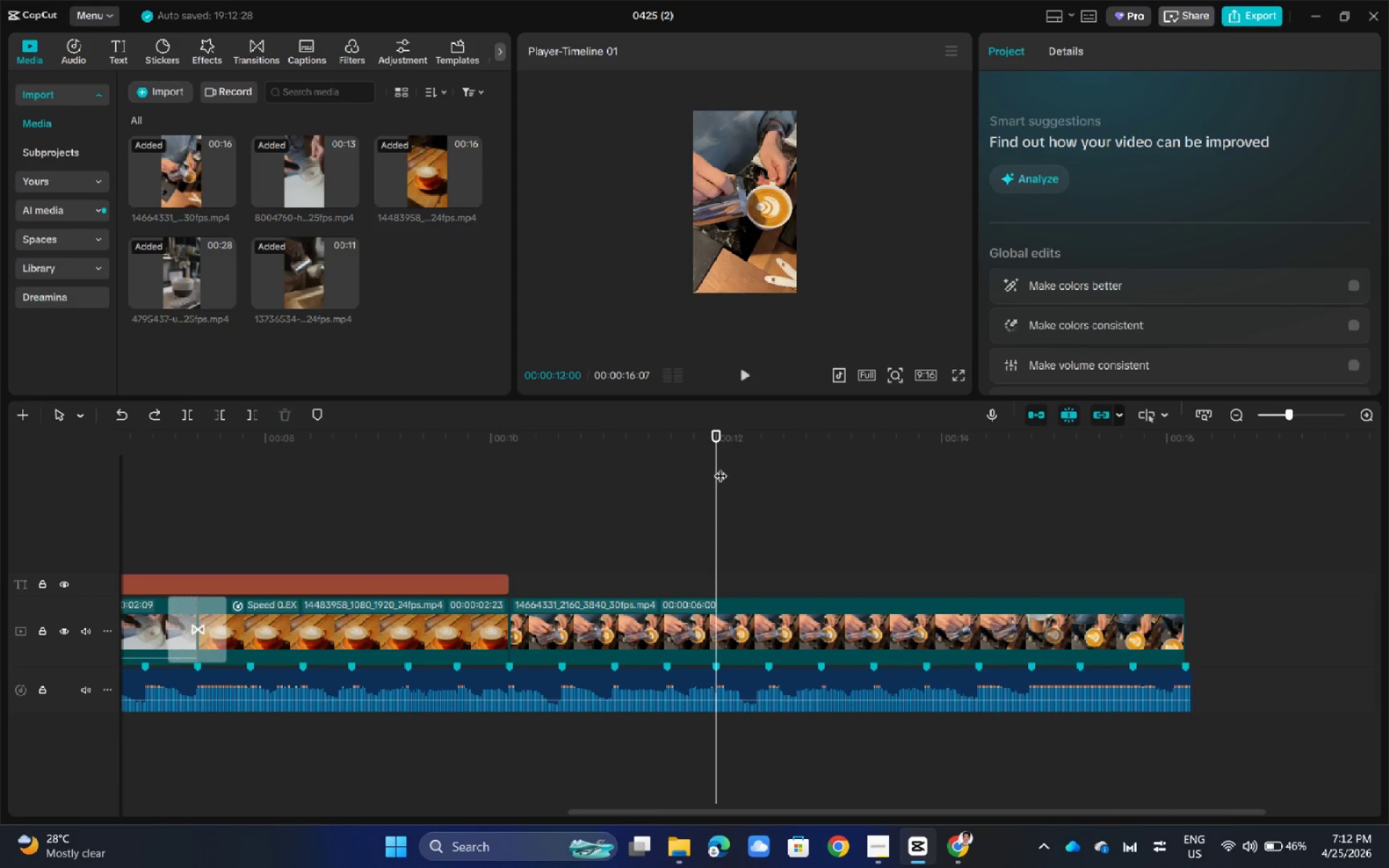 
key(Space)
 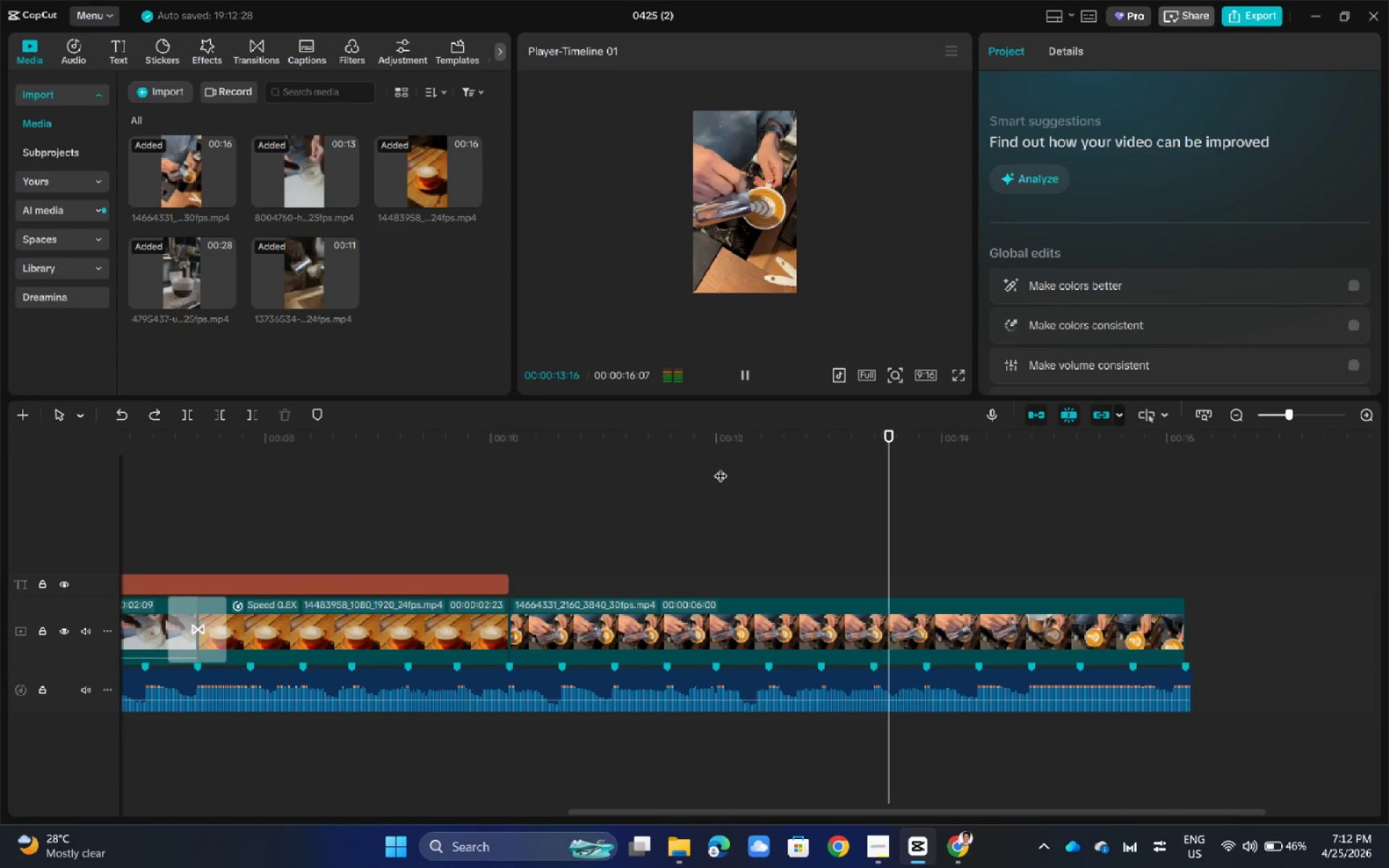 
key(Space)
 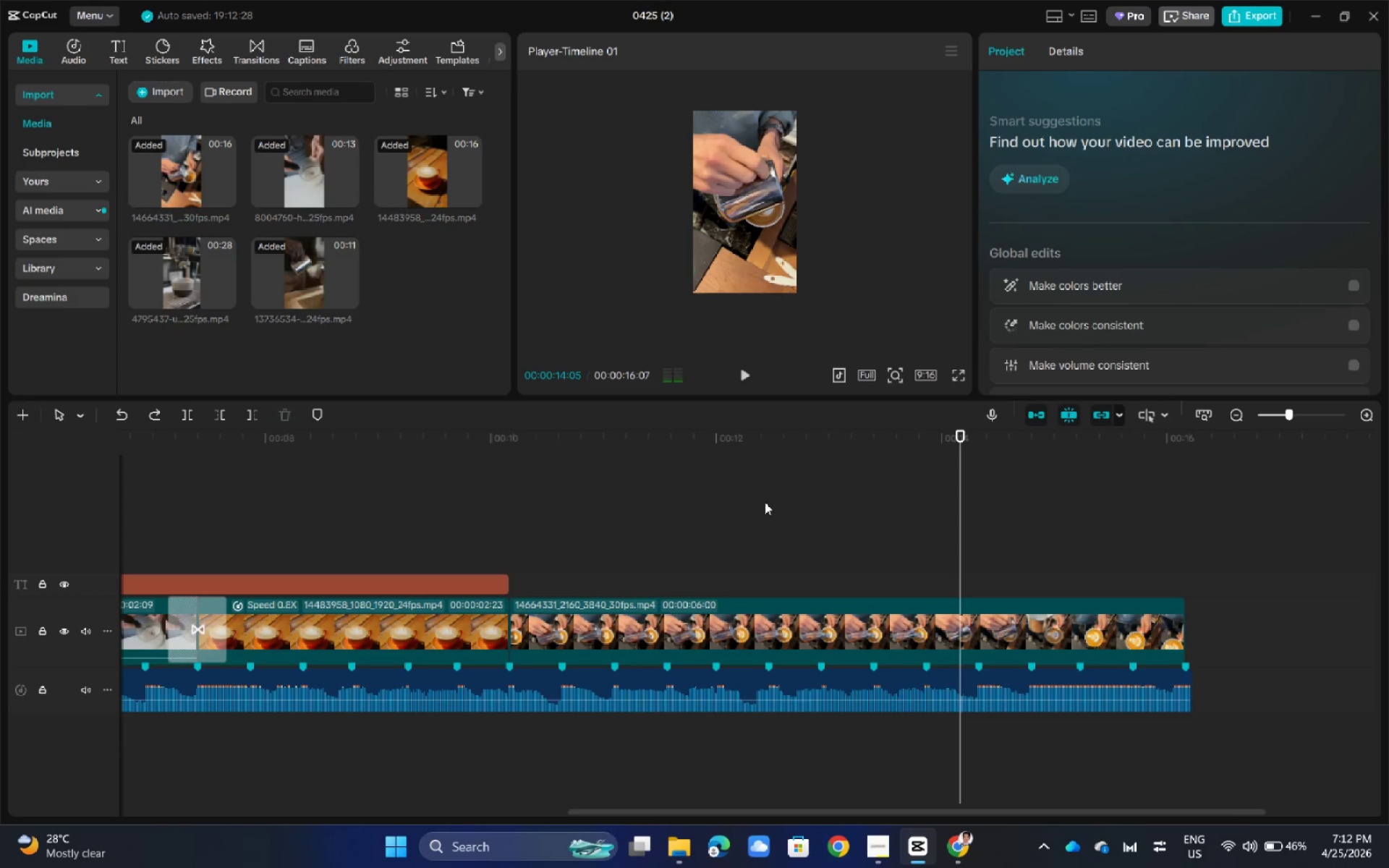 
double_click([765, 501])
 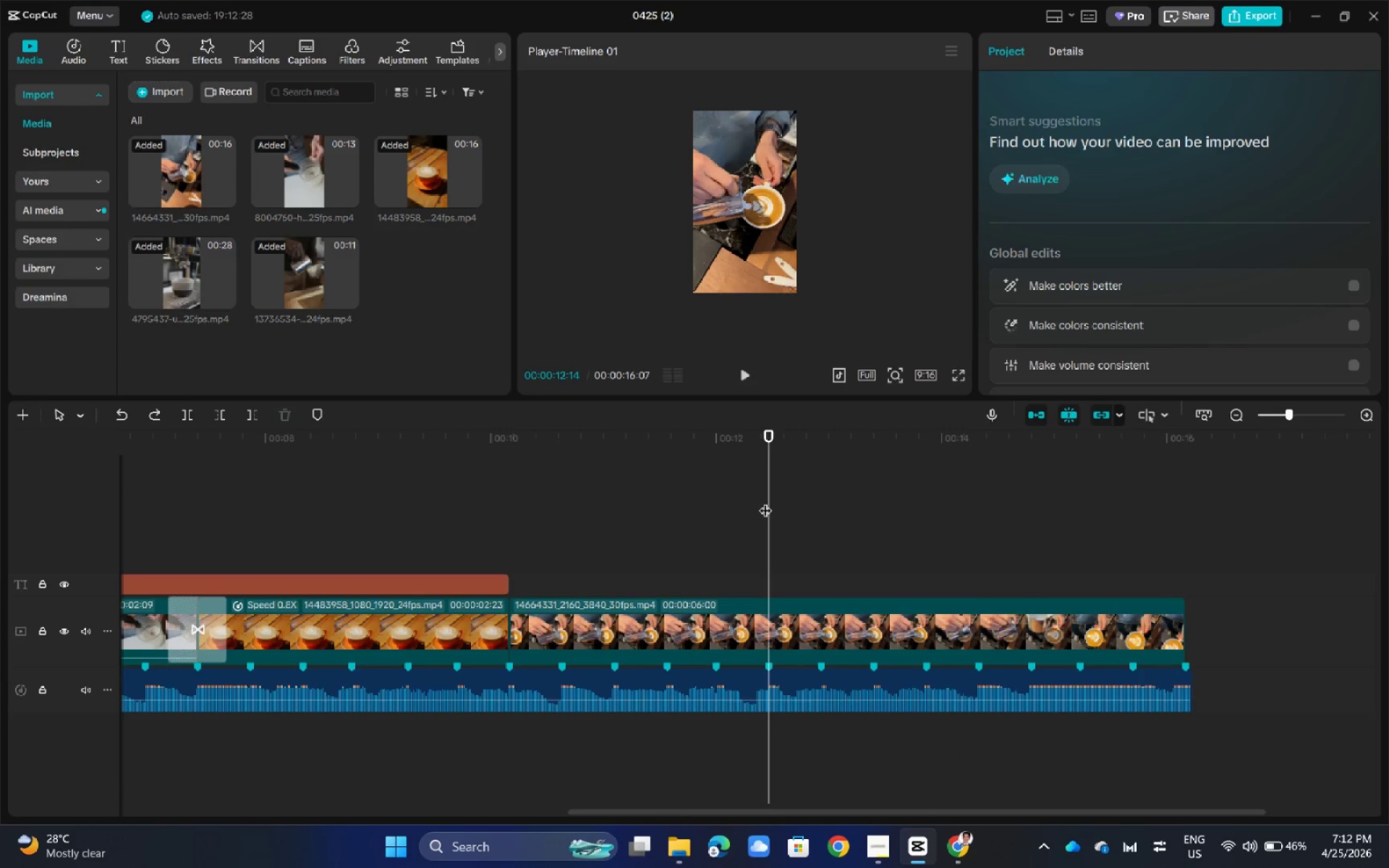 
key(Space)
 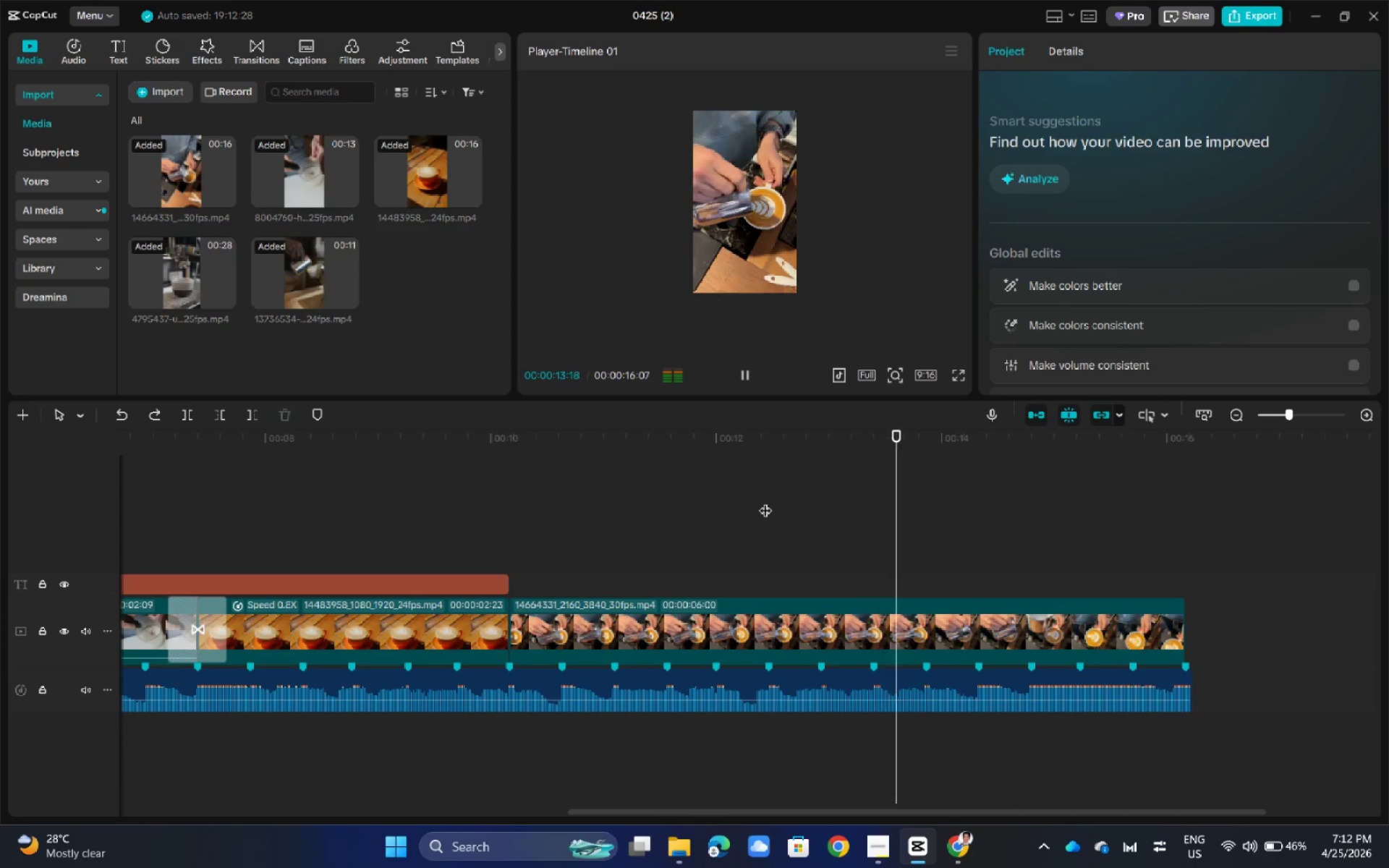 
key(Space)
 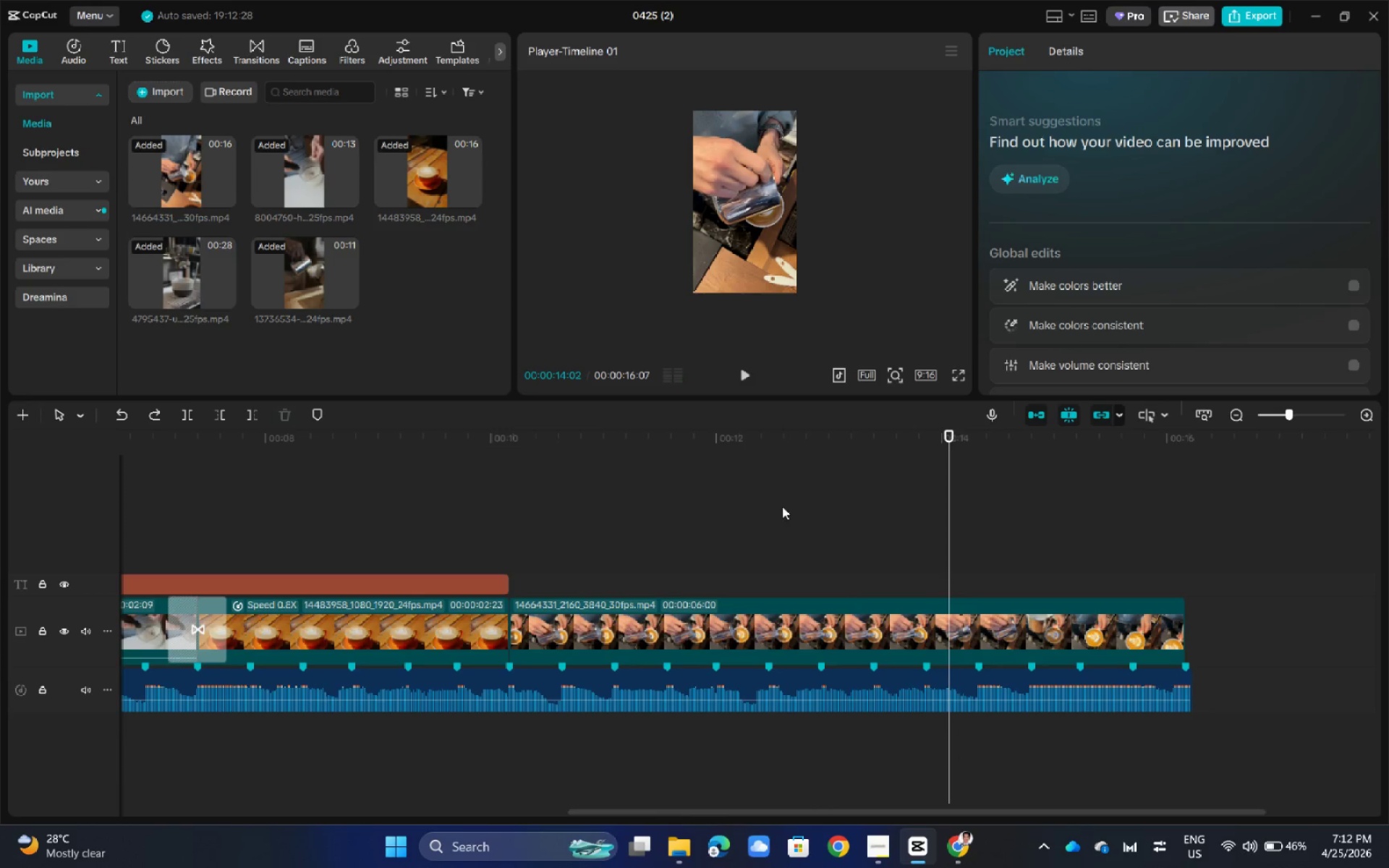 
double_click([780, 507])
 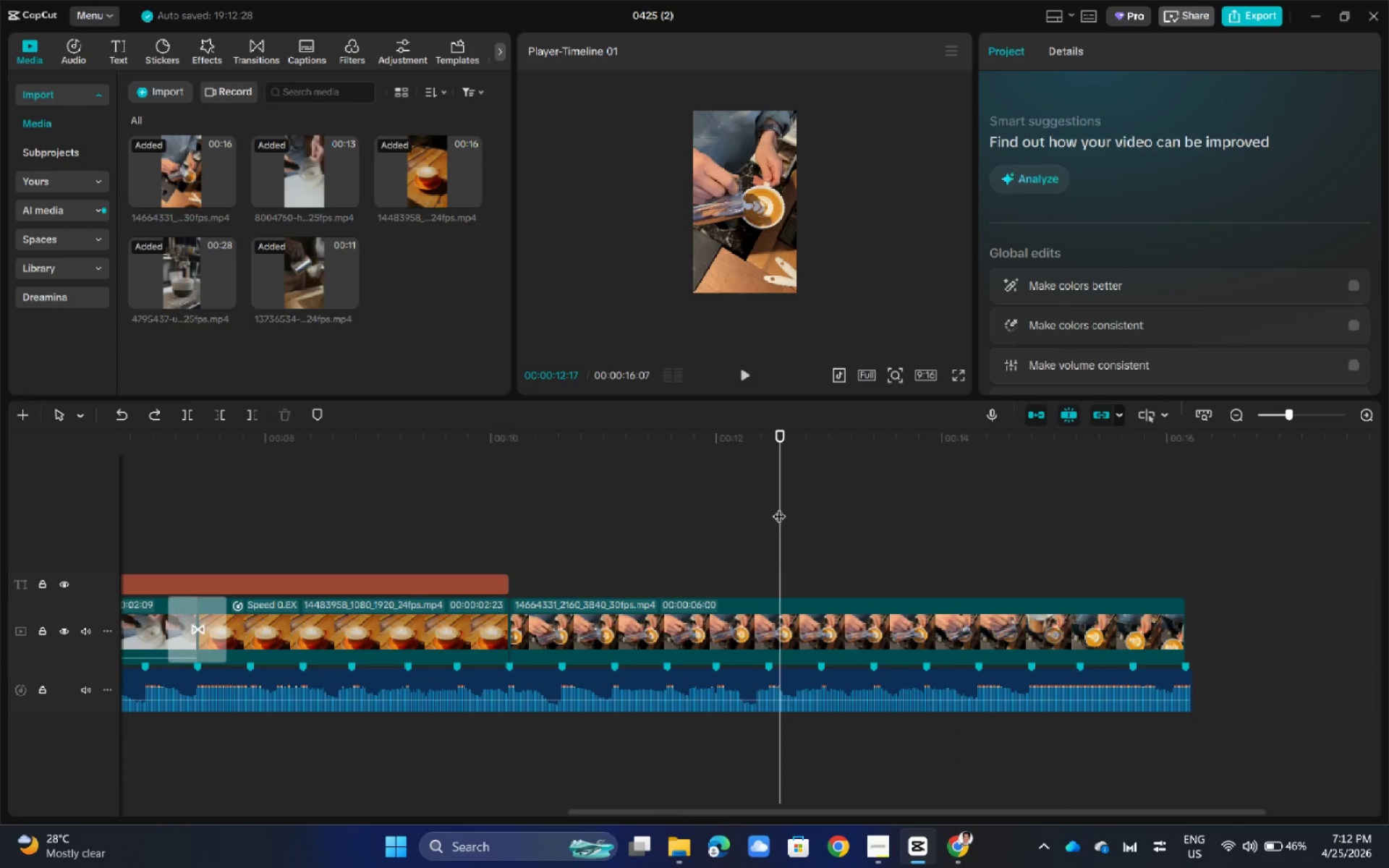 
triple_click([775, 507])
 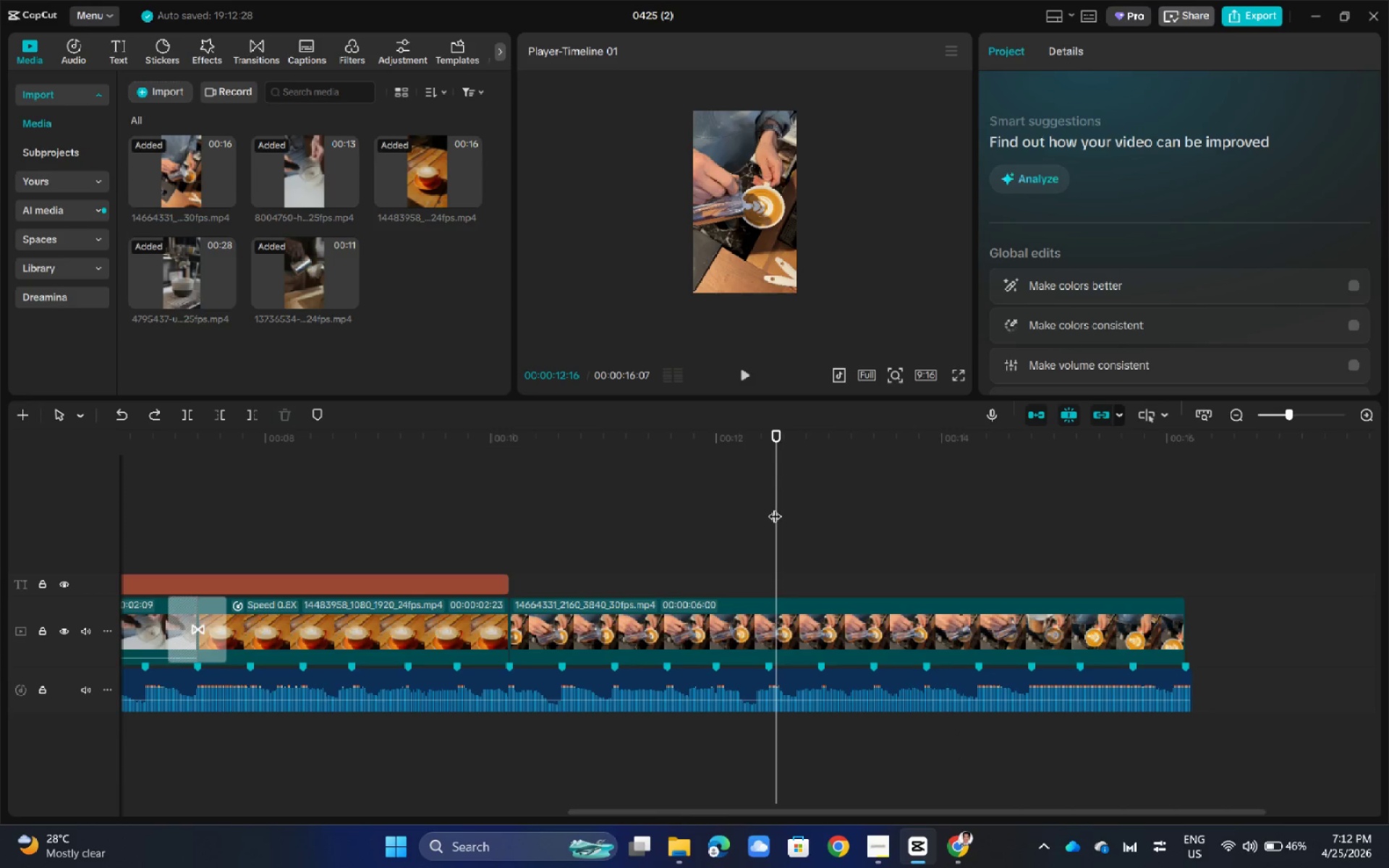 
triple_click([768, 506])
 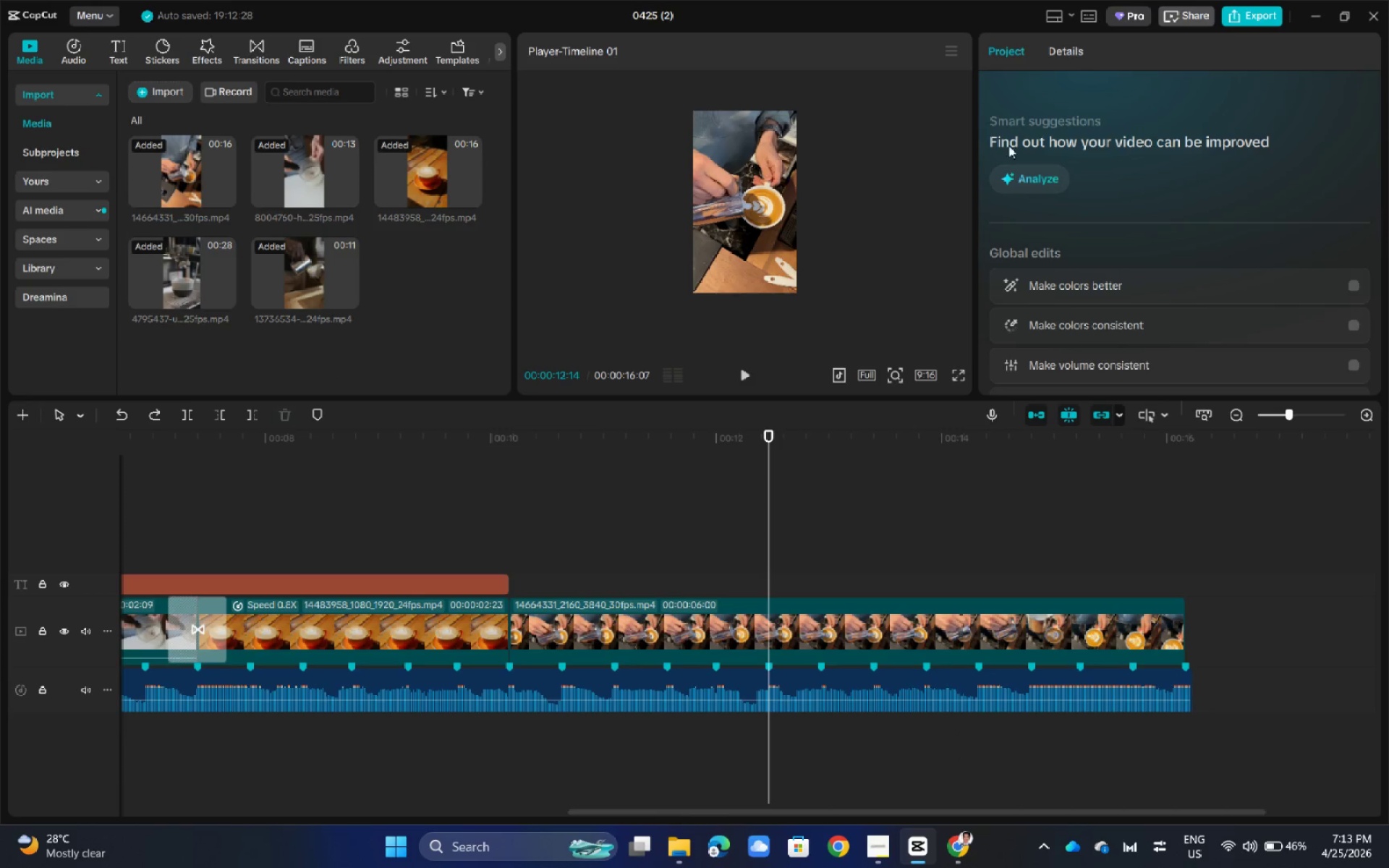 
wait(7.47)
 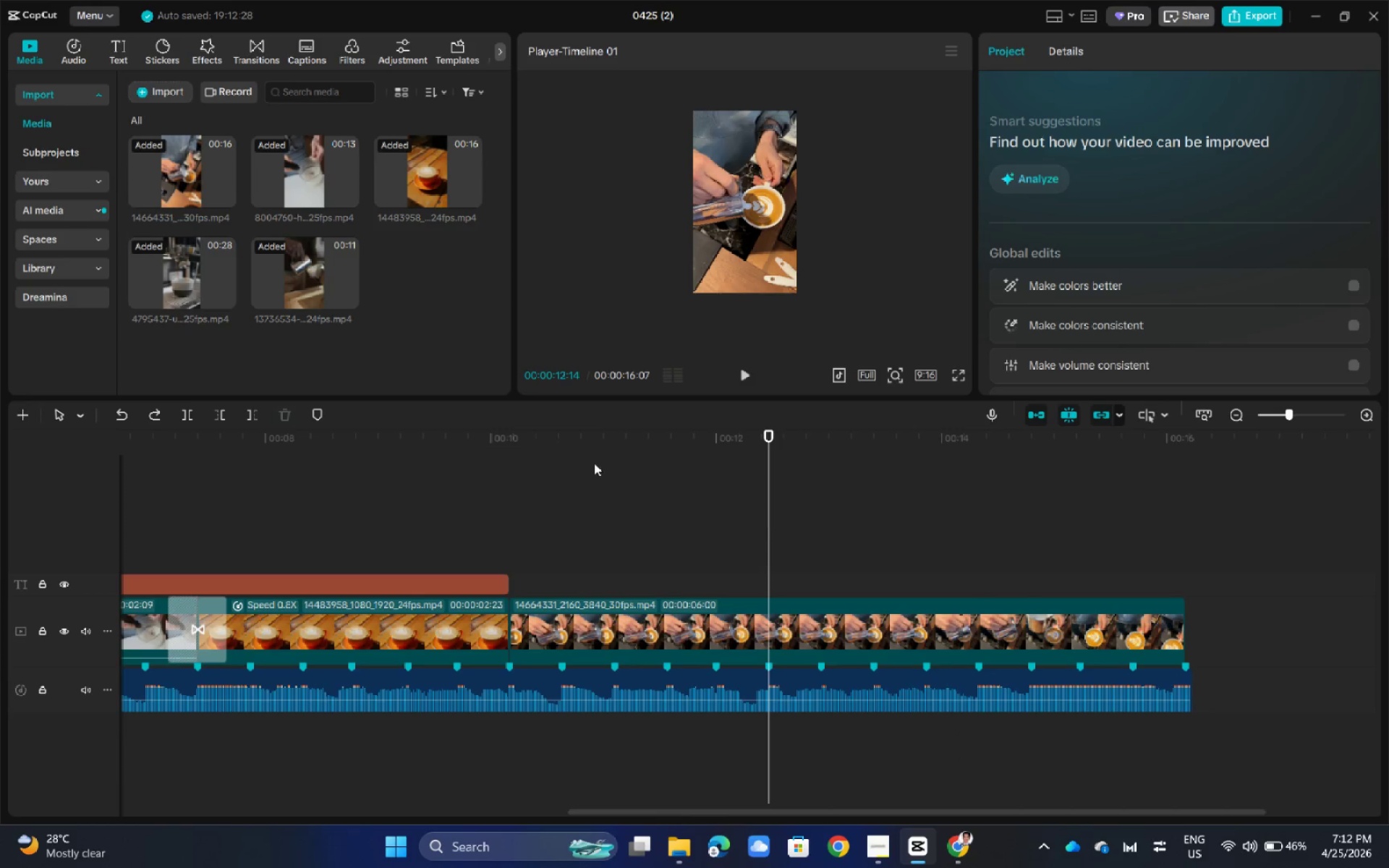 
left_click([840, 610])
 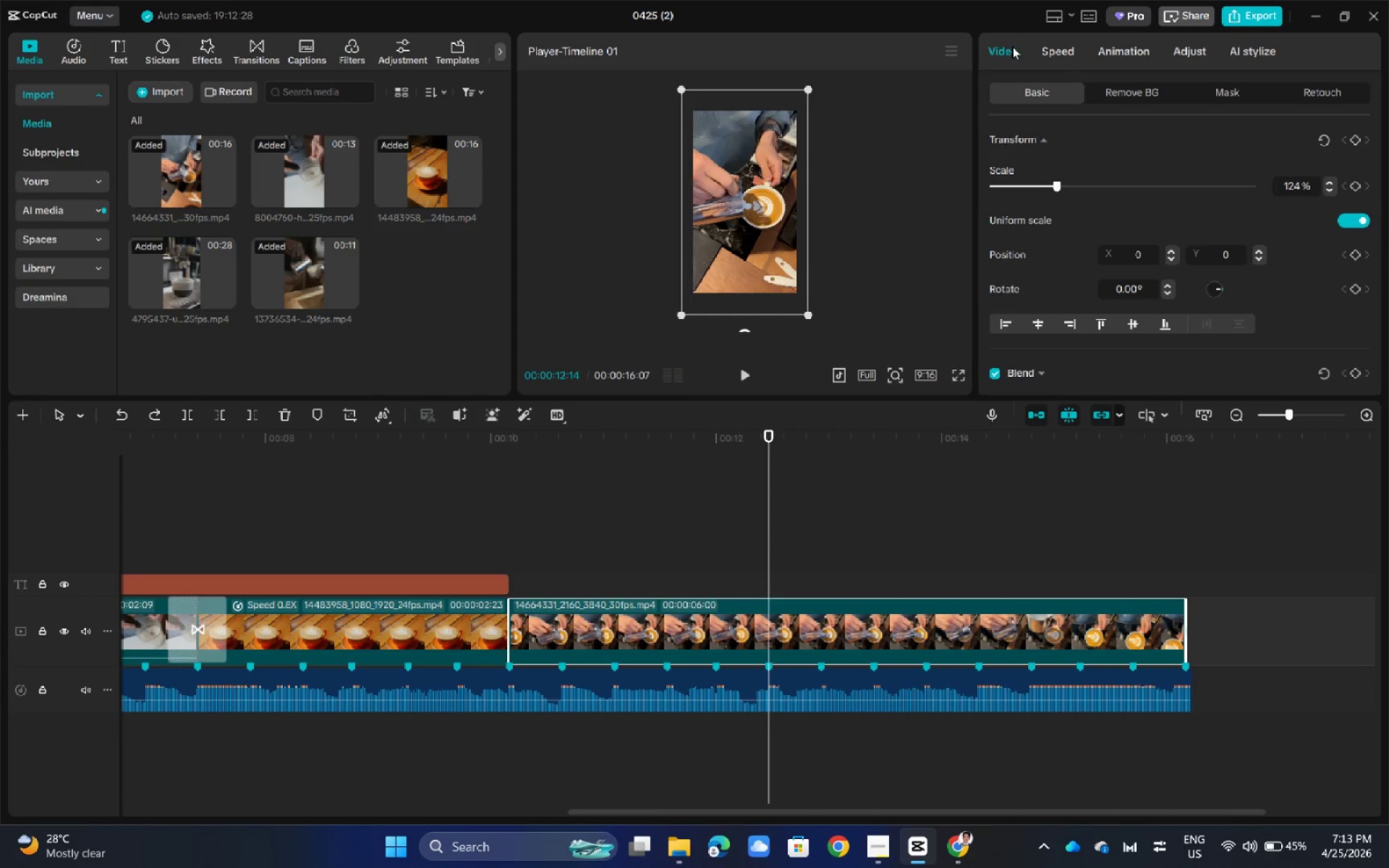 
left_click([1058, 56])
 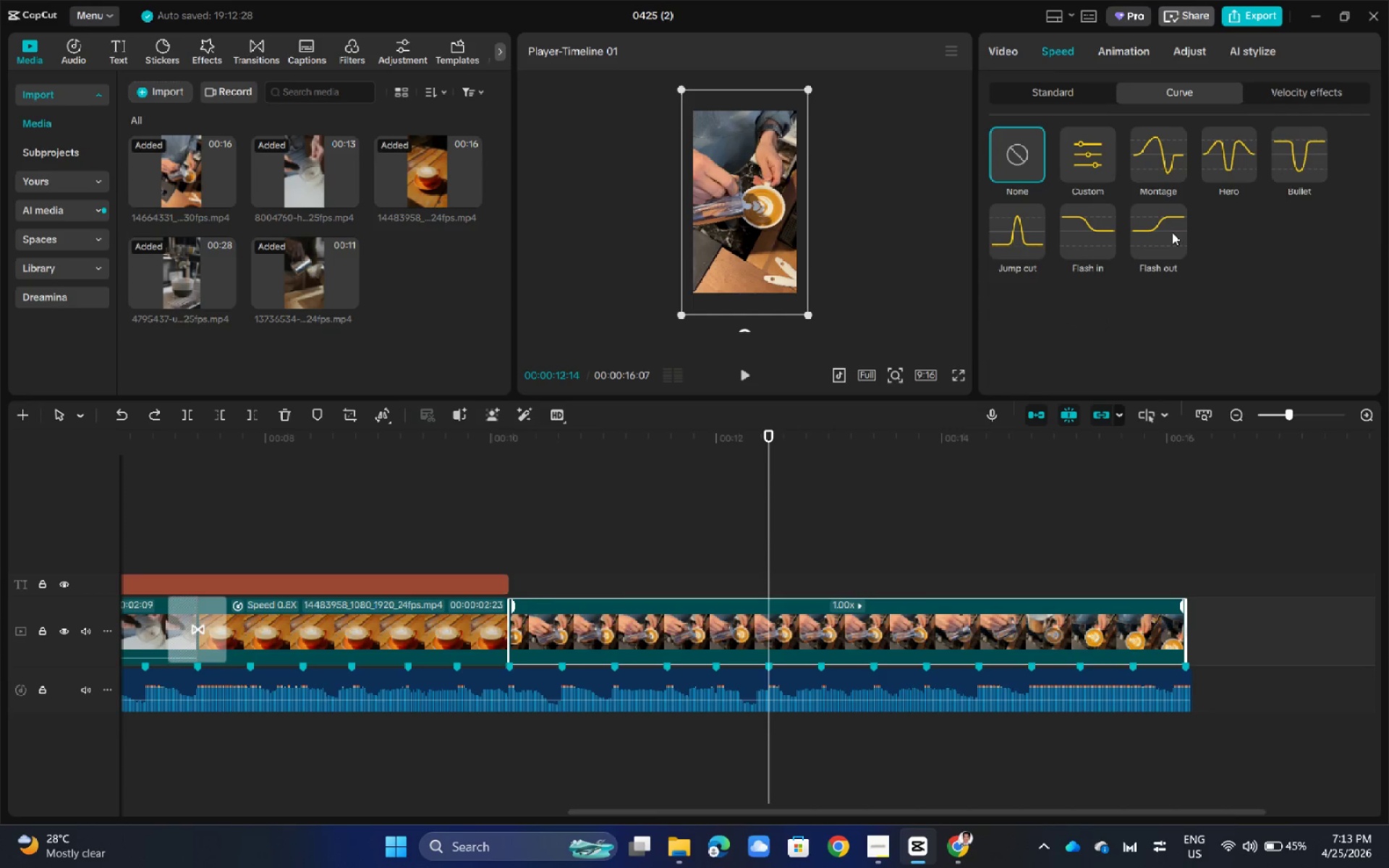 
wait(6.59)
 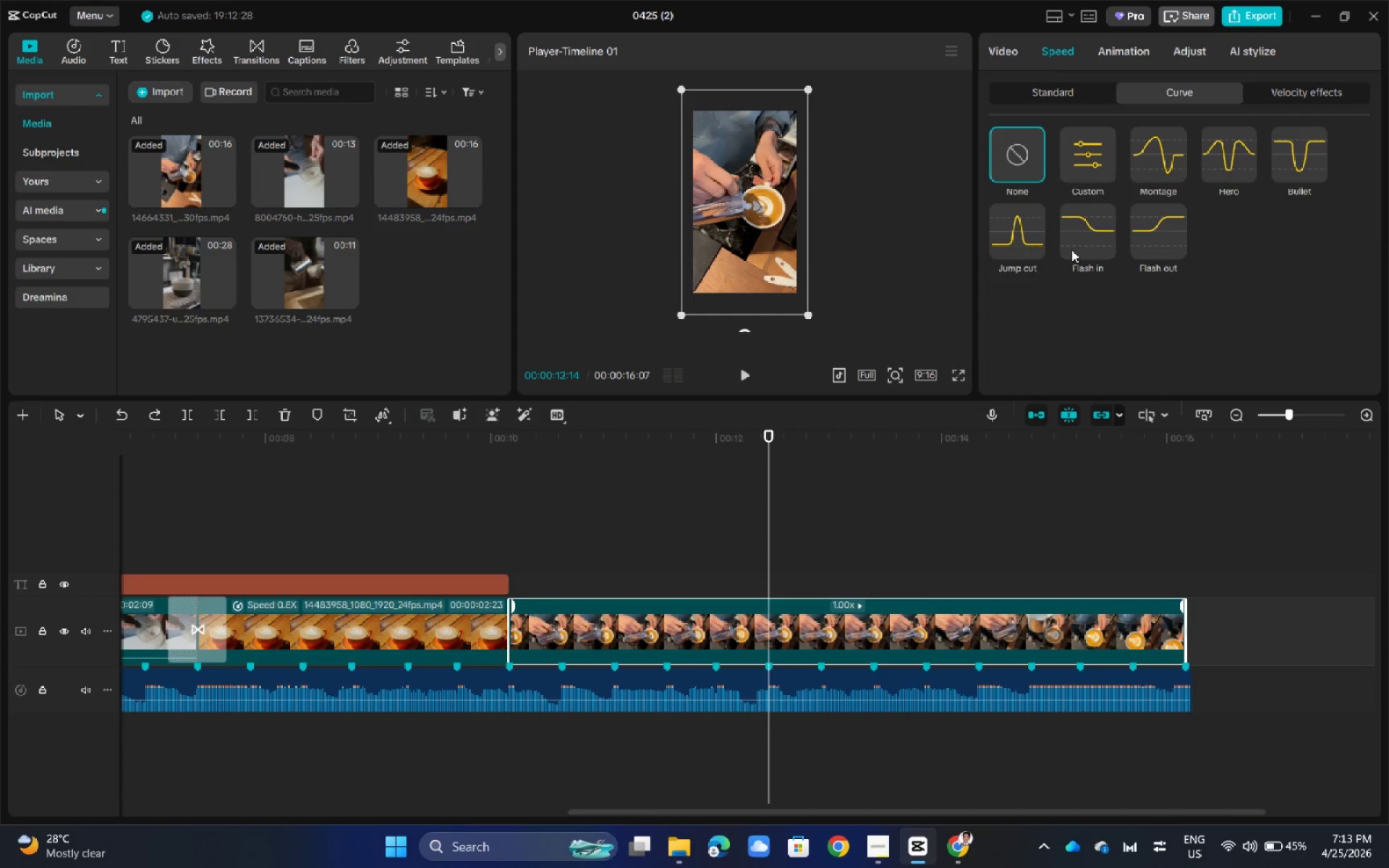 
left_click([1172, 232])
 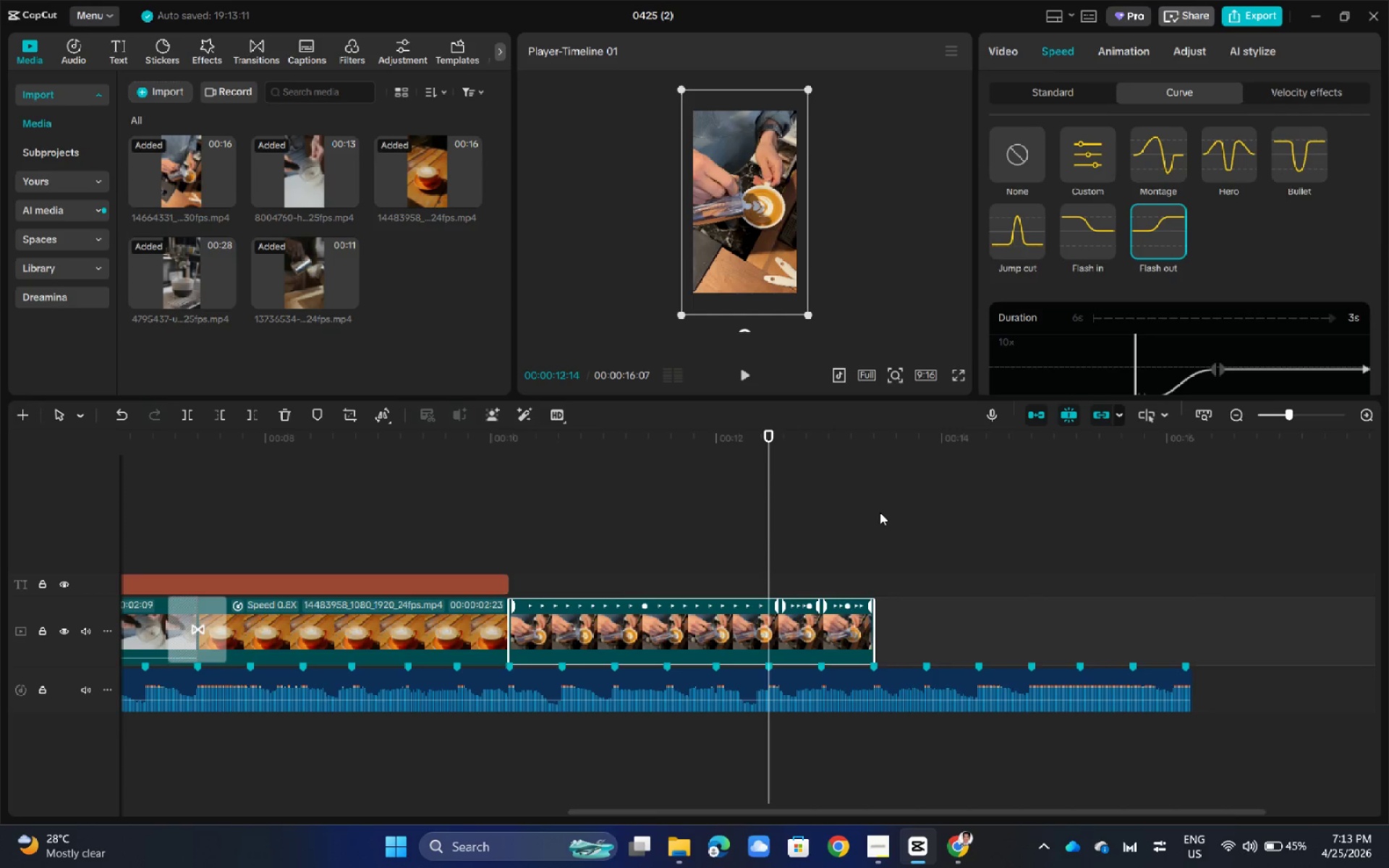 
key(Control+Z)
 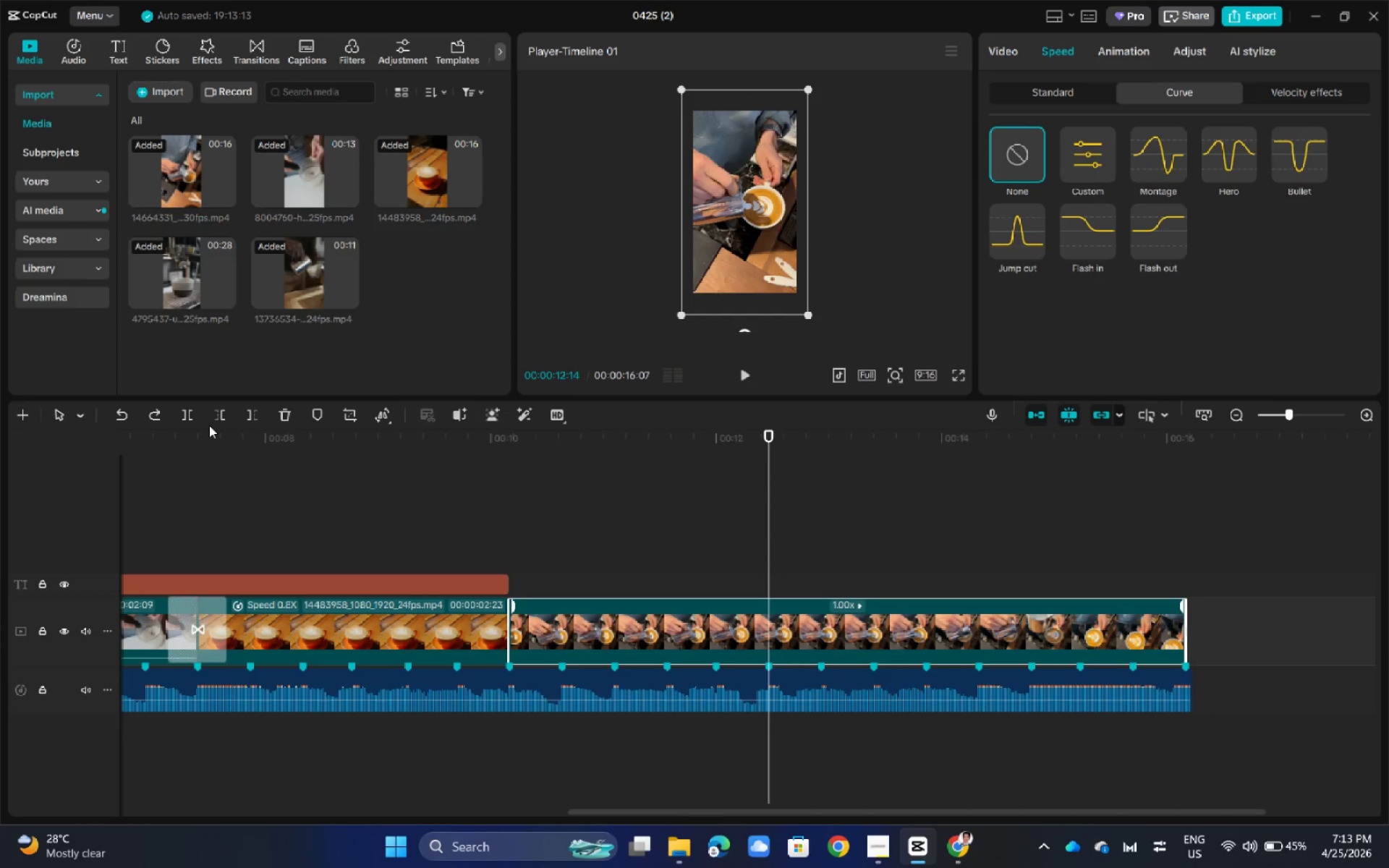 
left_click([195, 420])
 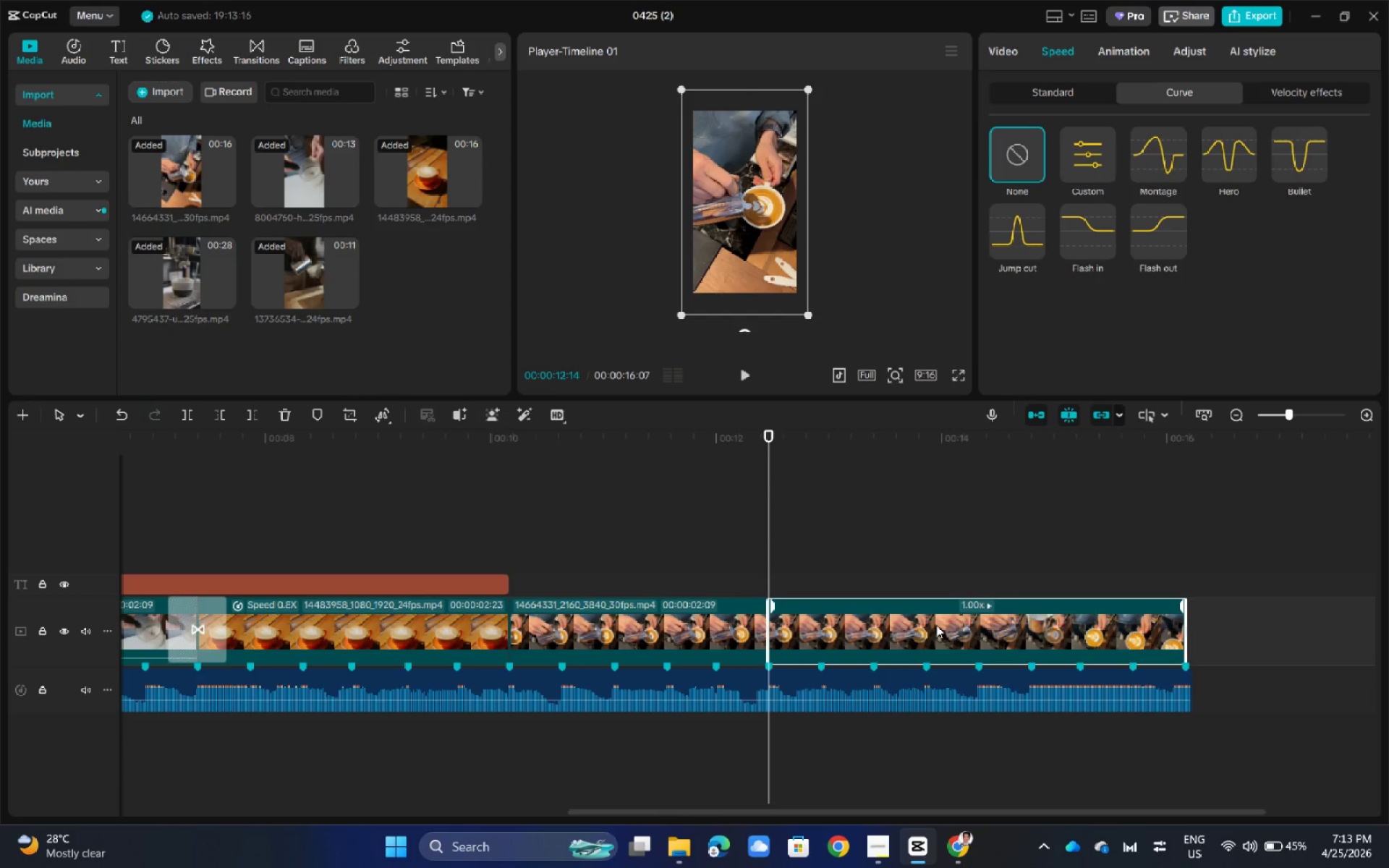 
left_click([936, 625])
 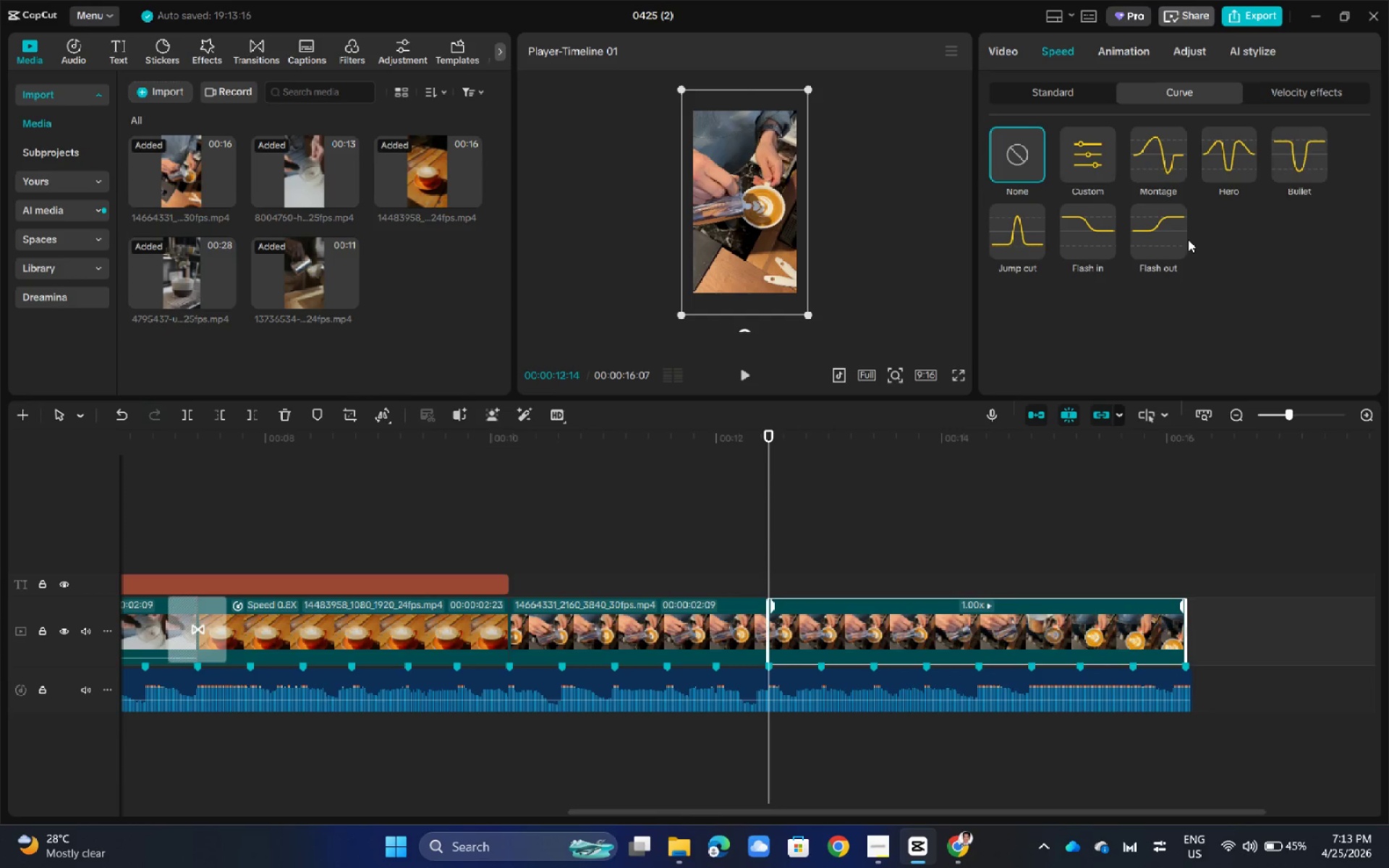 
left_click([1172, 241])
 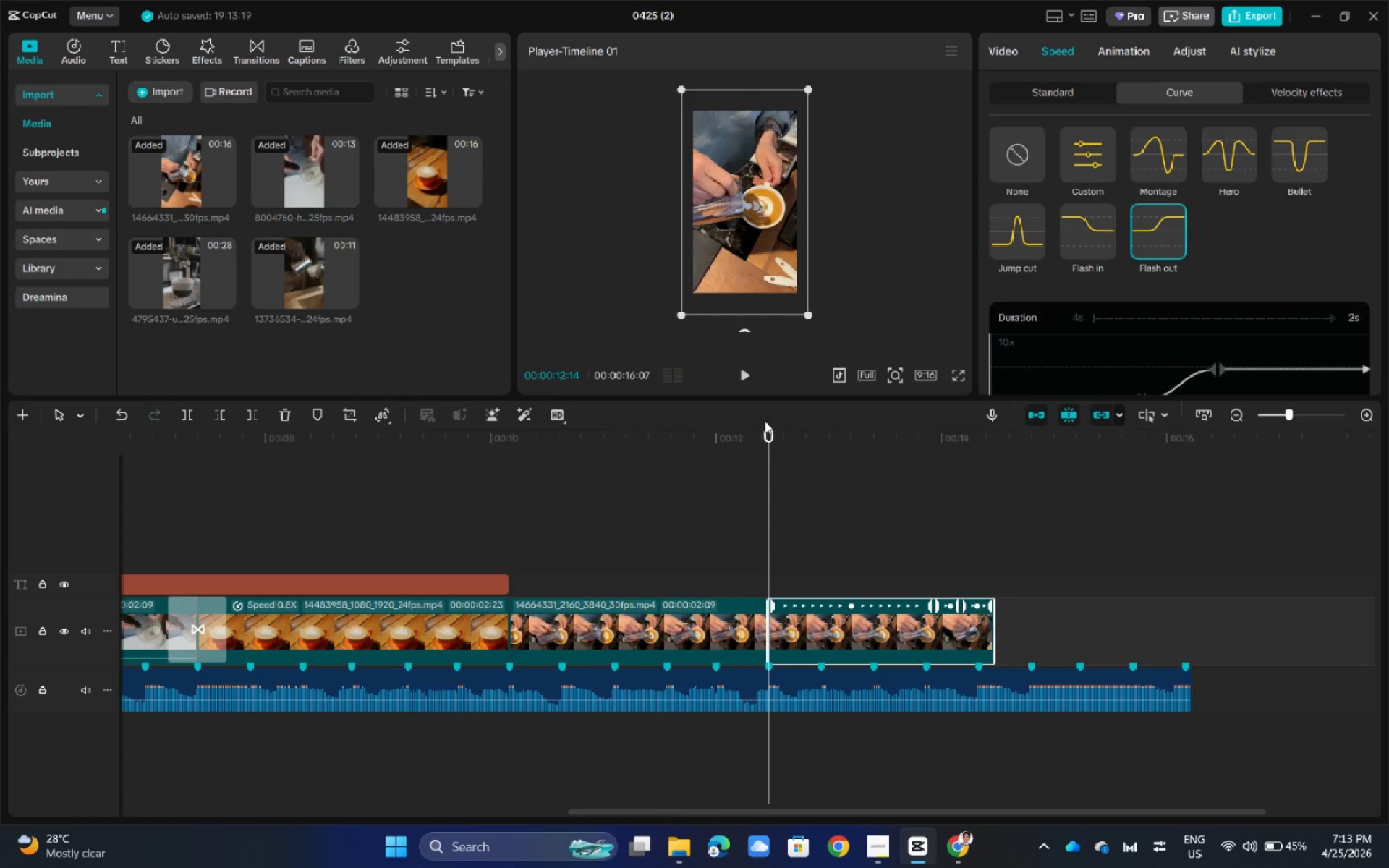 
left_click_drag(start_coordinate=[768, 435], to_coordinate=[916, 451])
 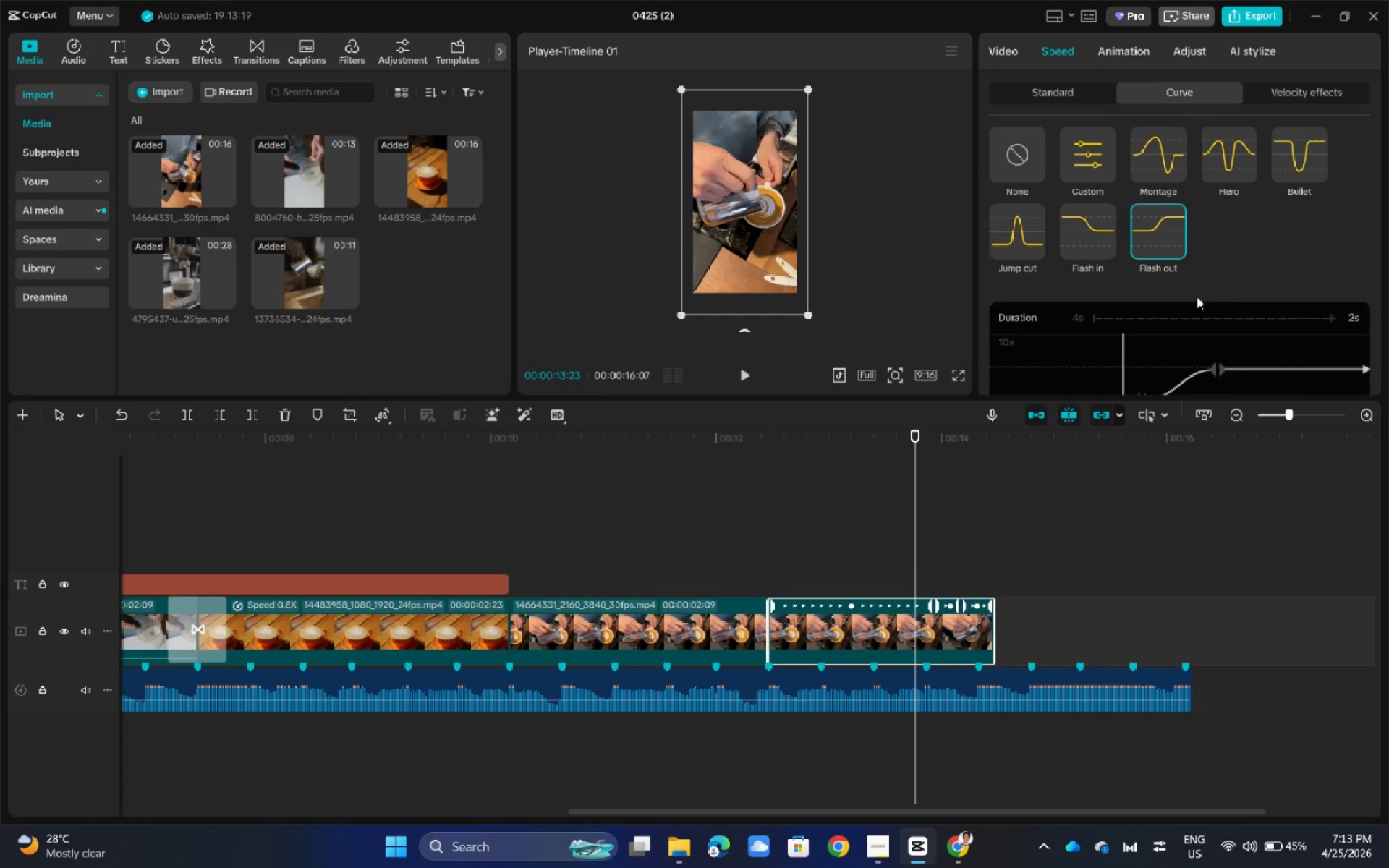 
scroll: coordinate [1199, 295], scroll_direction: down, amount: 3.0
 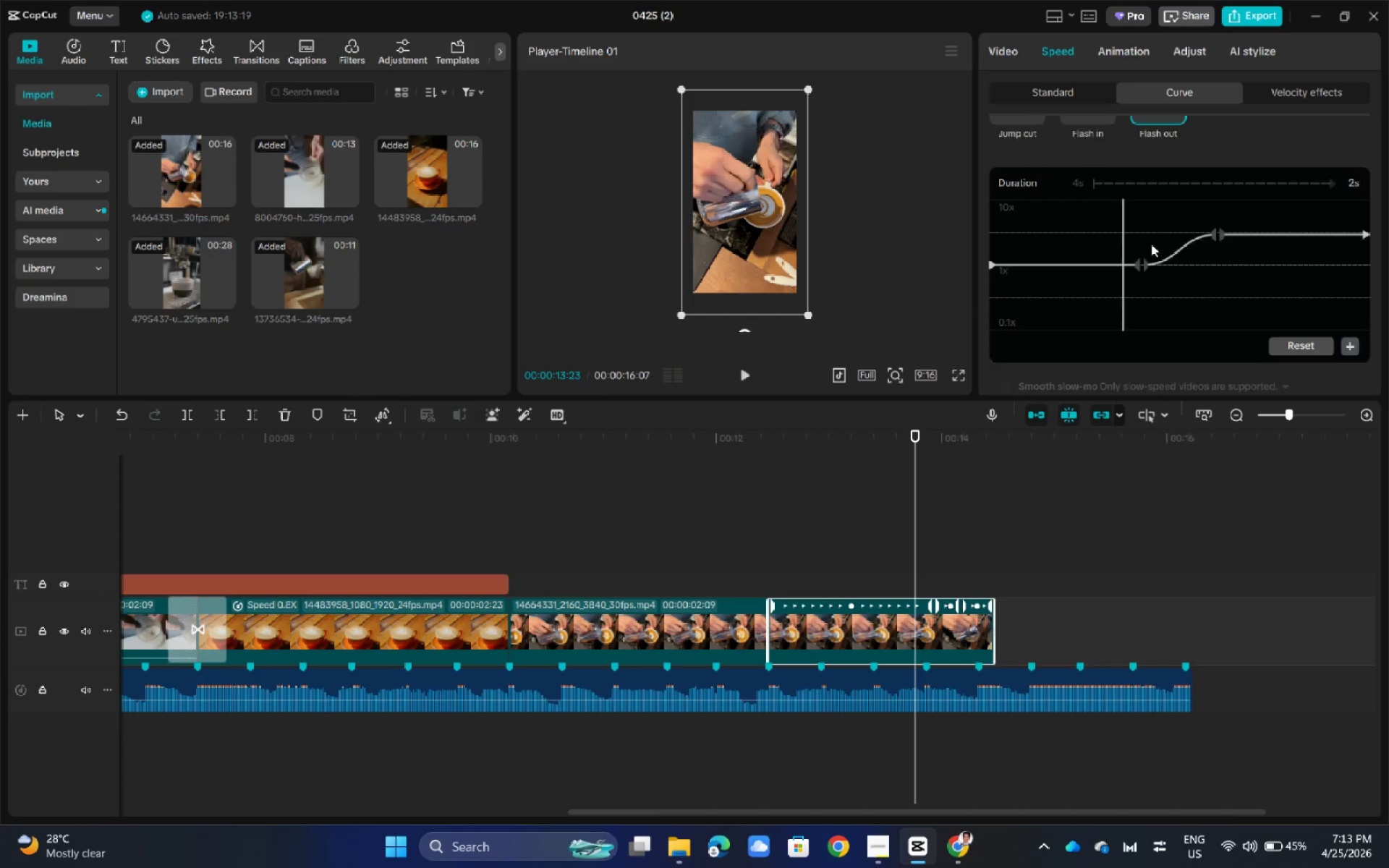 
left_click_drag(start_coordinate=[1126, 205], to_coordinate=[1166, 208])
 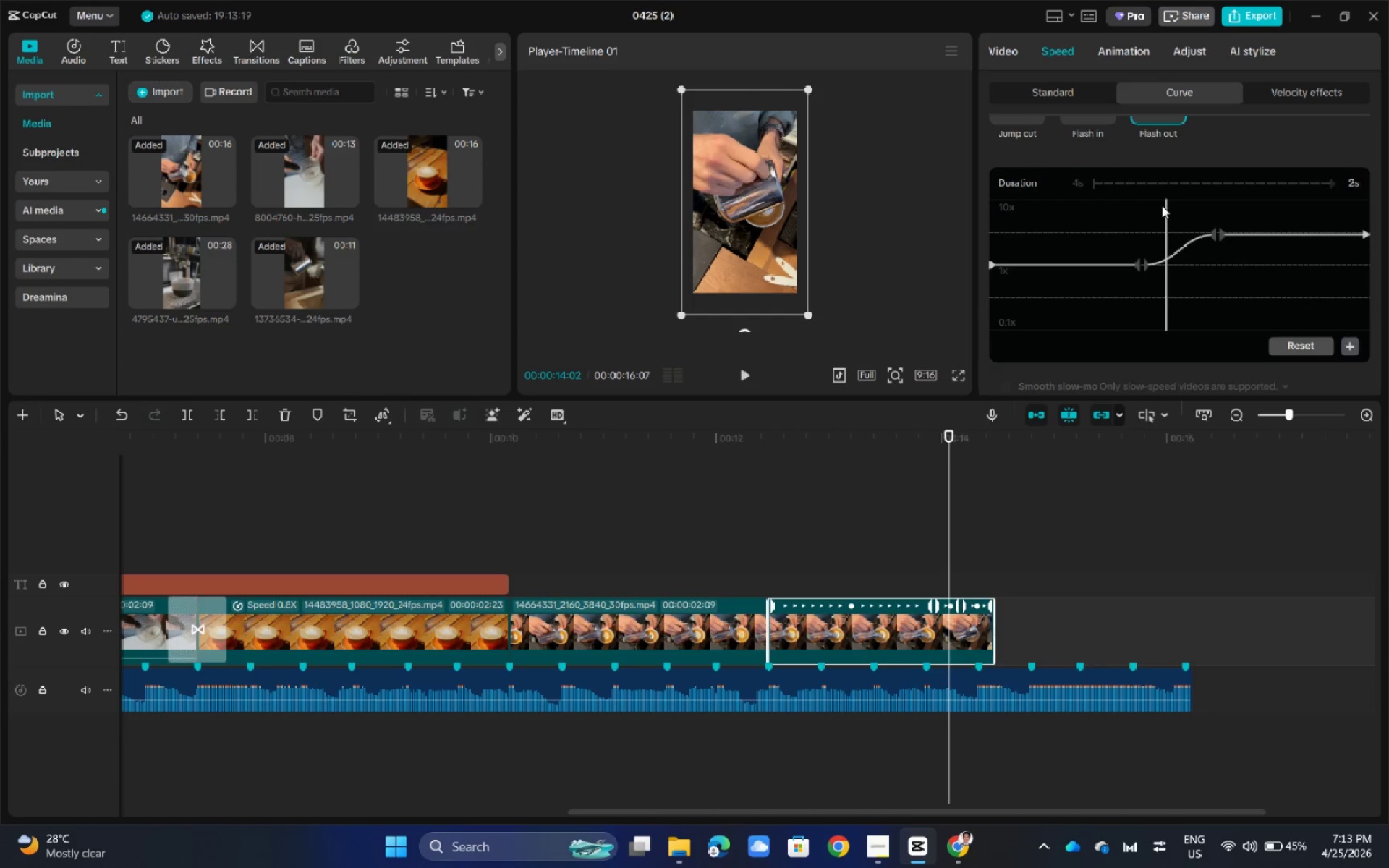 
left_click_drag(start_coordinate=[1167, 198], to_coordinate=[1186, 200])
 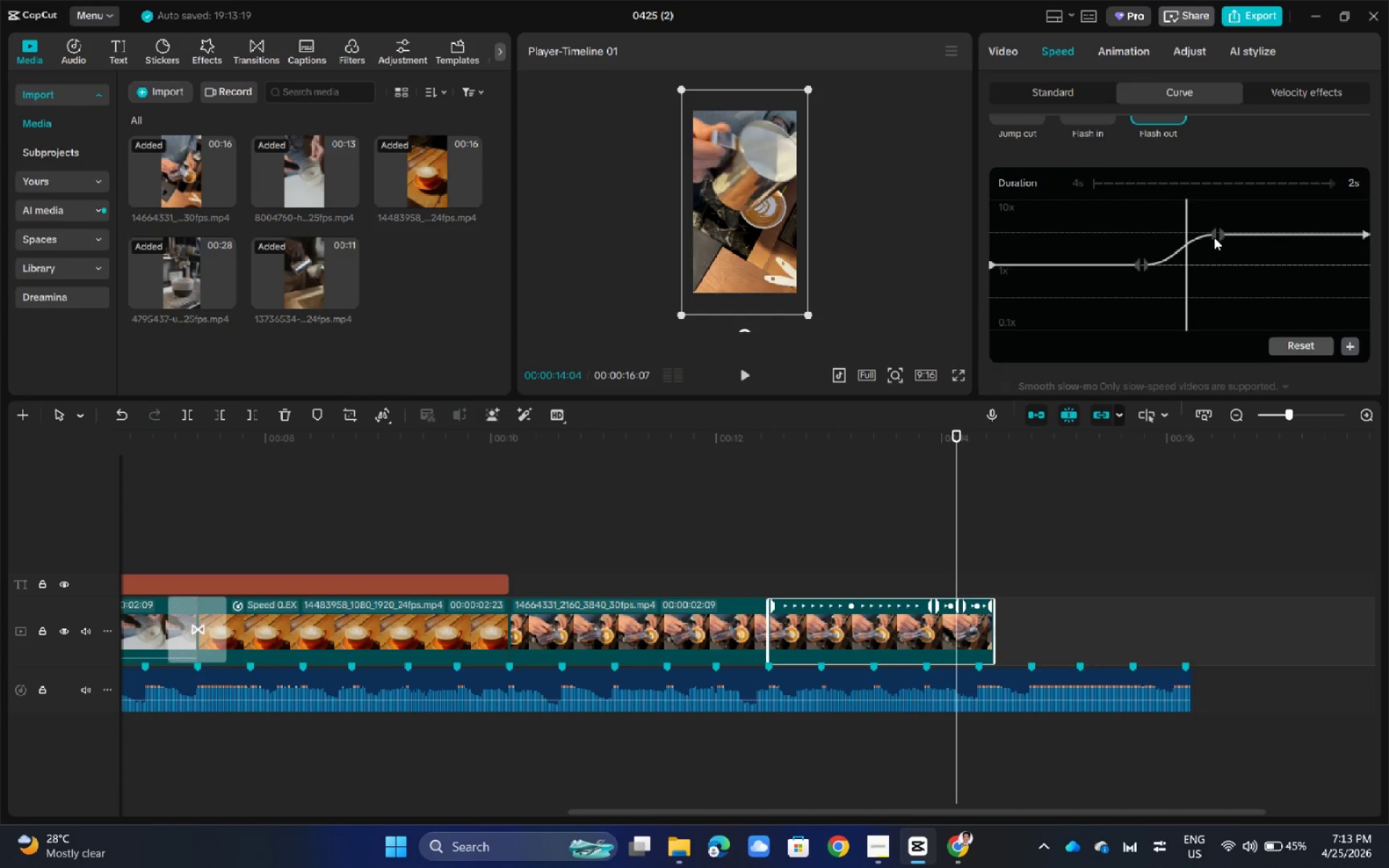 
left_click_drag(start_coordinate=[1214, 237], to_coordinate=[1194, 236])
 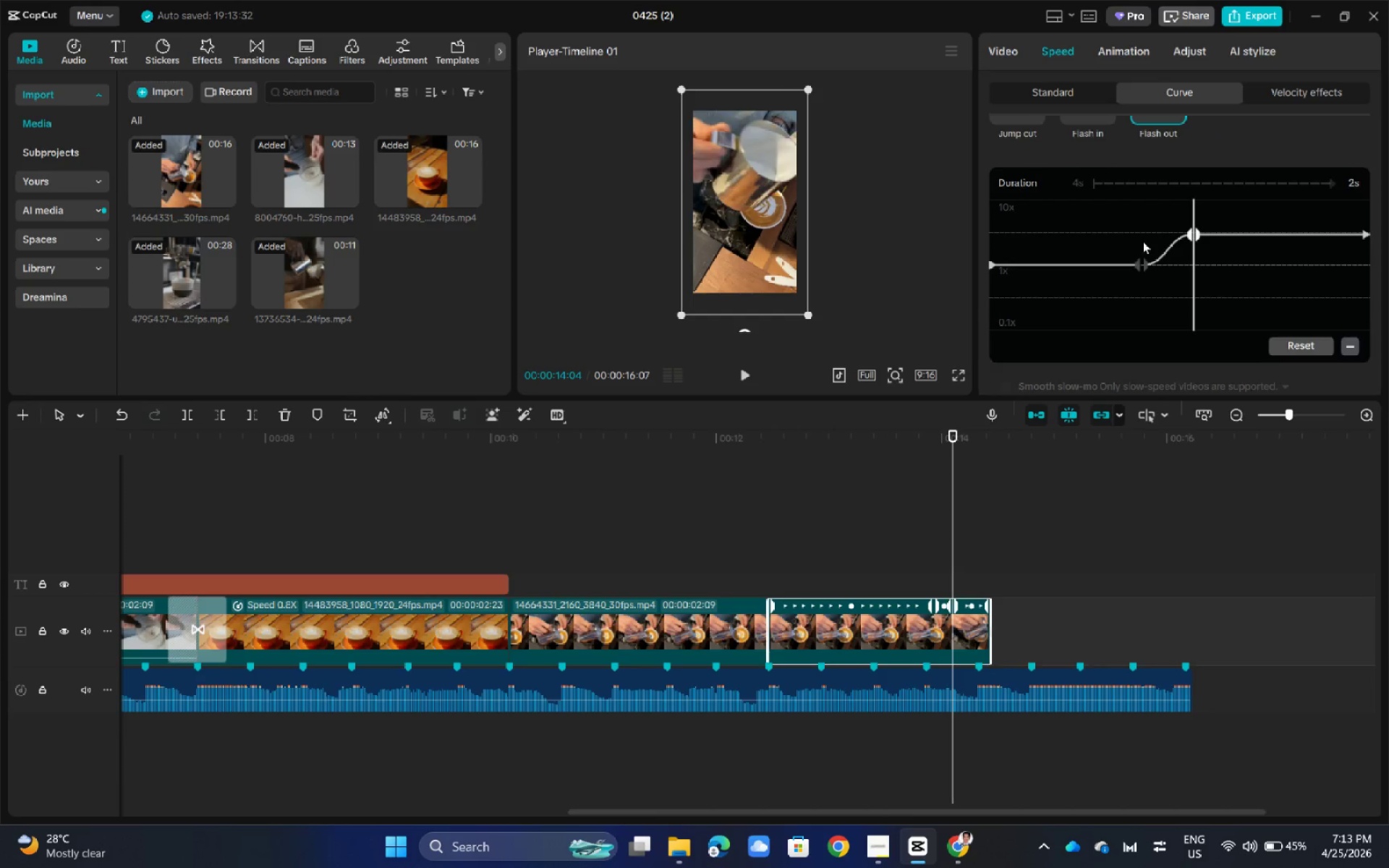 
left_click([1142, 241])
 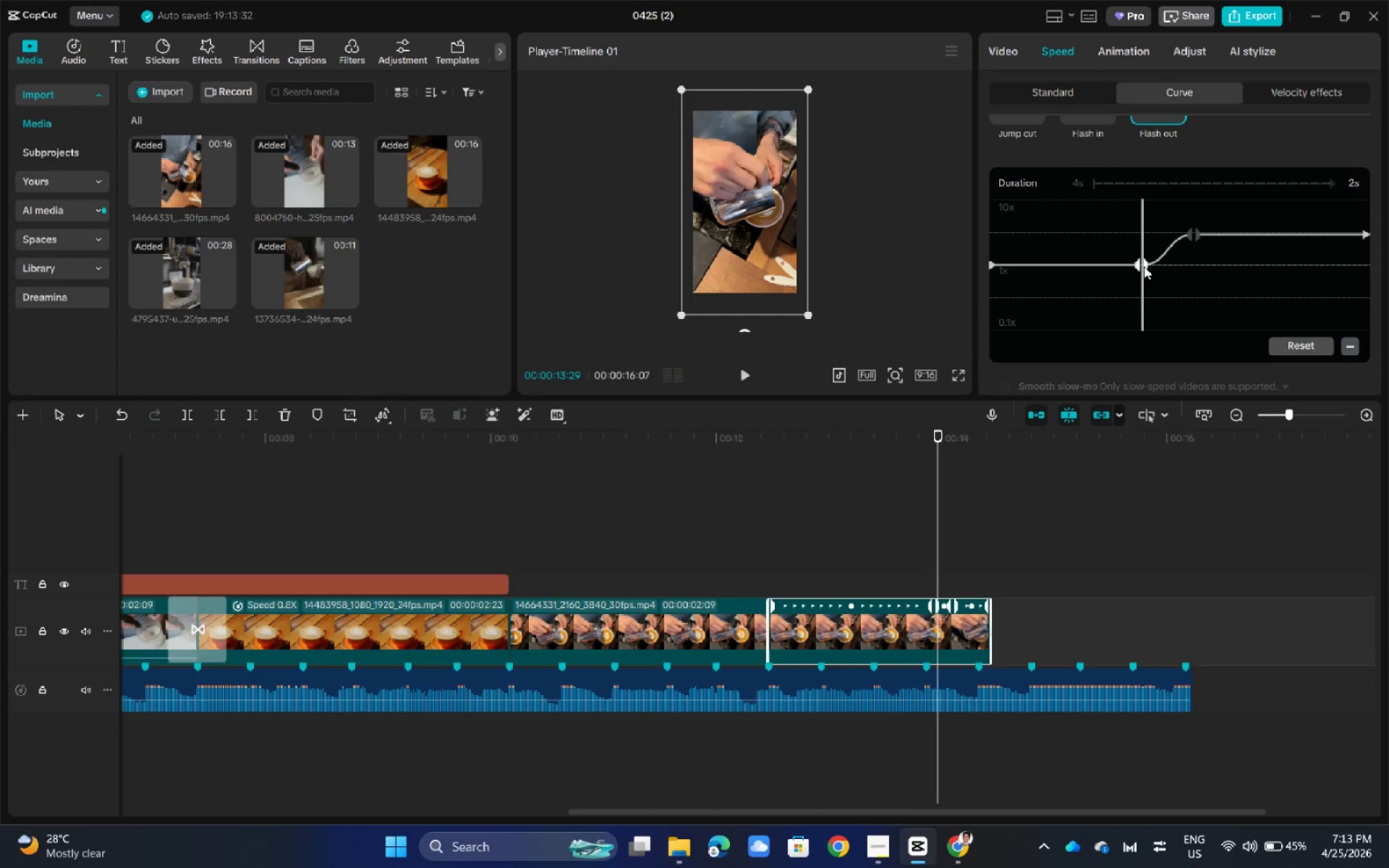 
left_click_drag(start_coordinate=[1142, 266], to_coordinate=[1146, 266])
 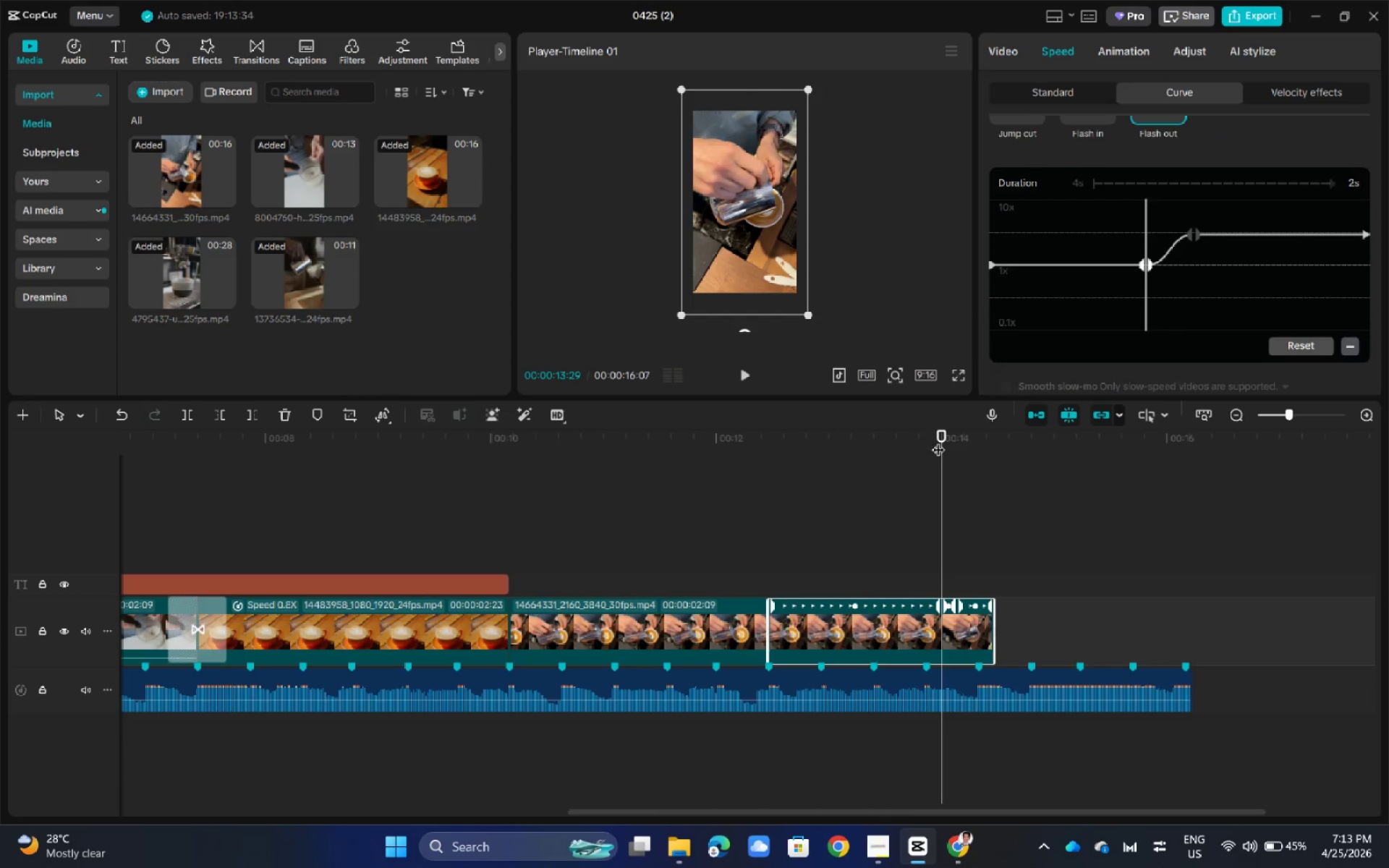 
left_click_drag(start_coordinate=[943, 435], to_coordinate=[767, 458])
 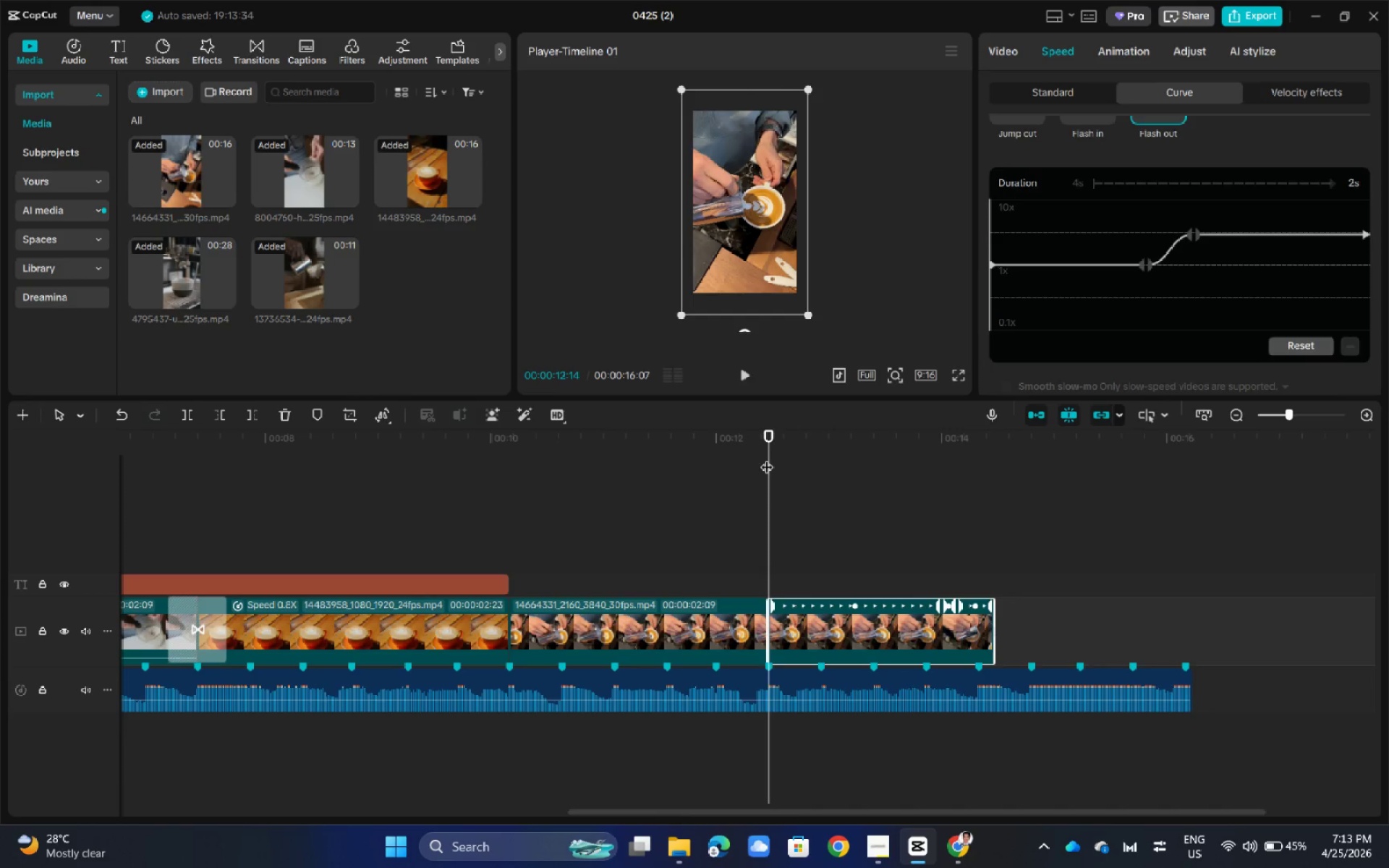 
key(Space)
 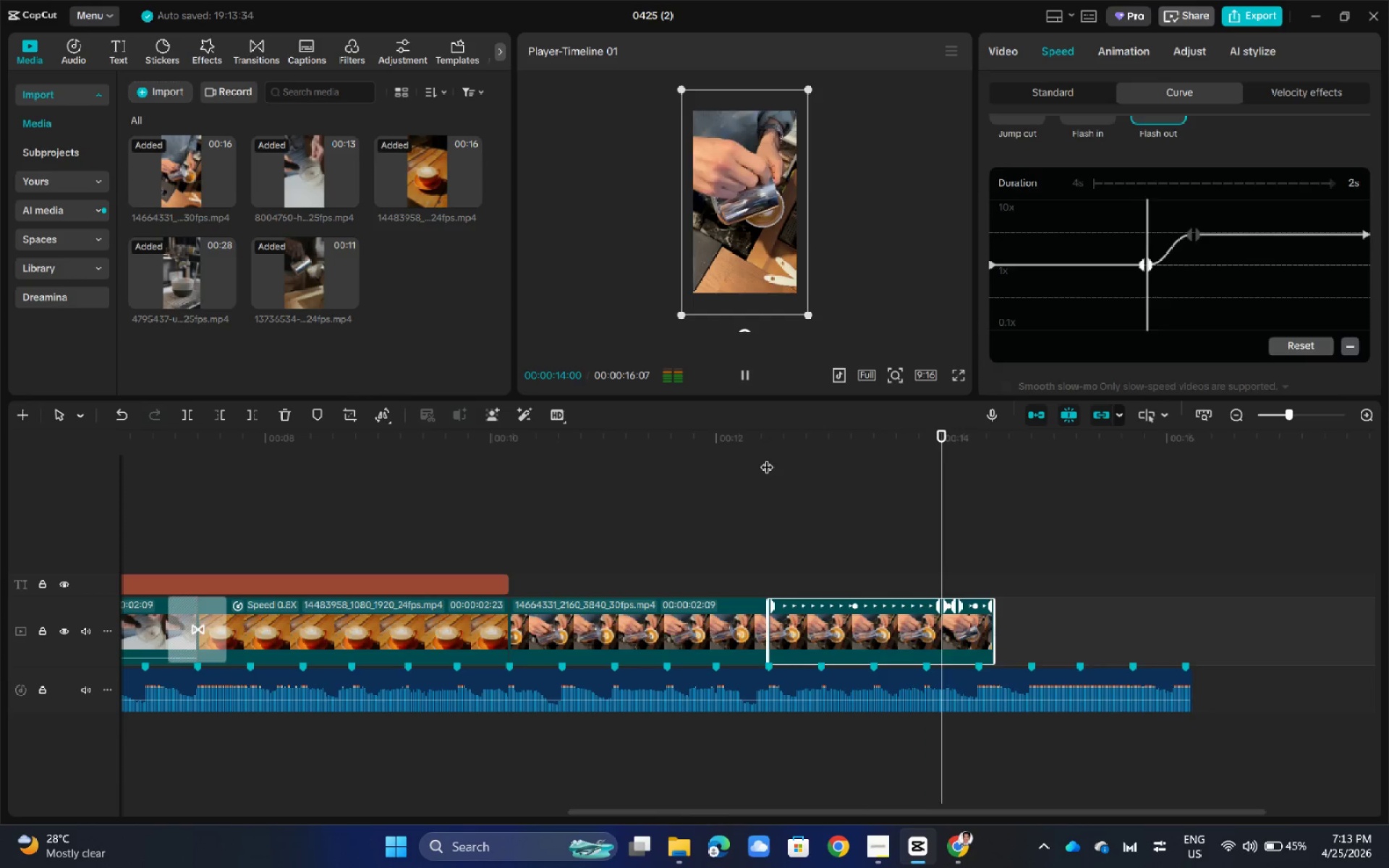 
key(Space)
 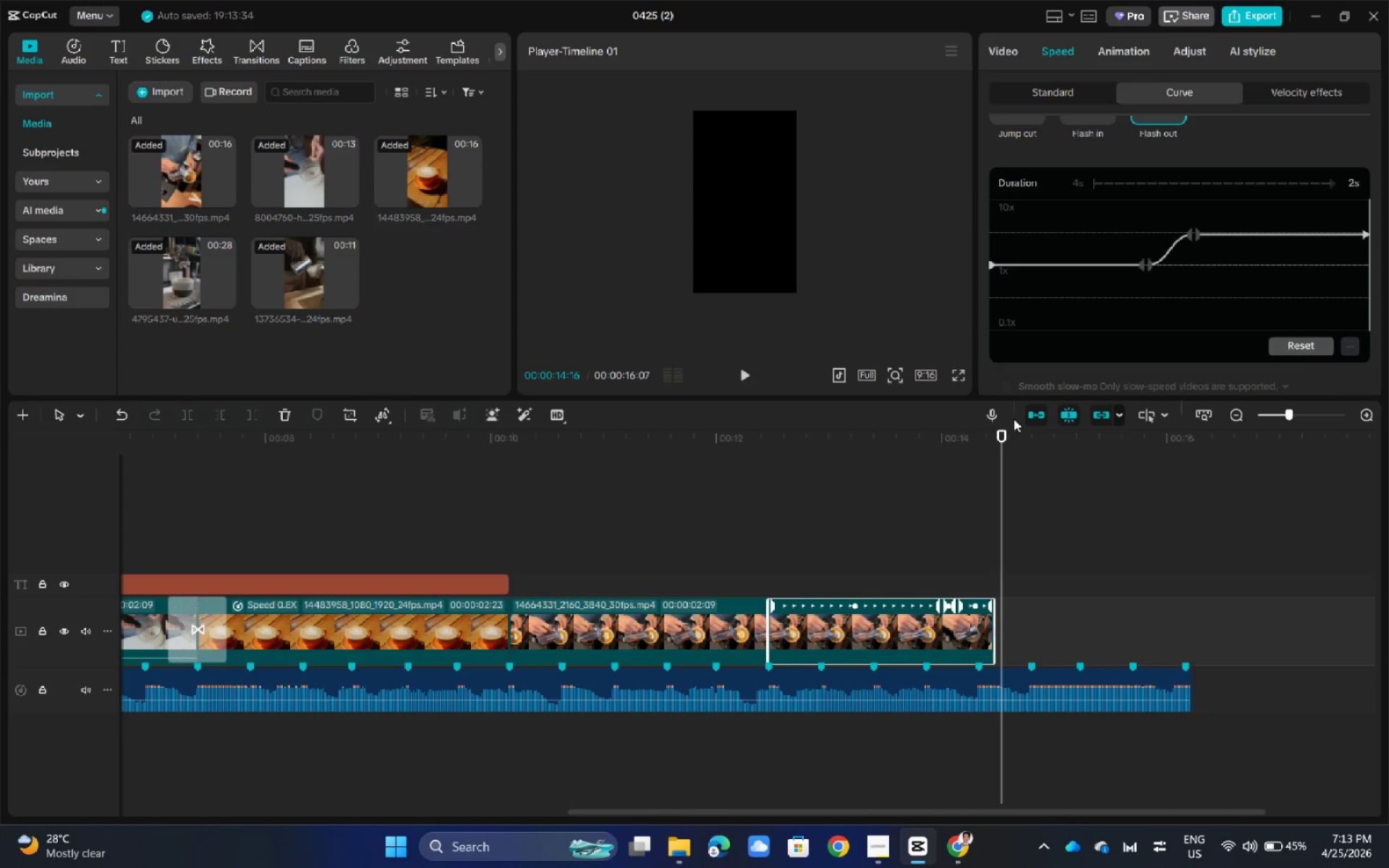 
key(Space)
 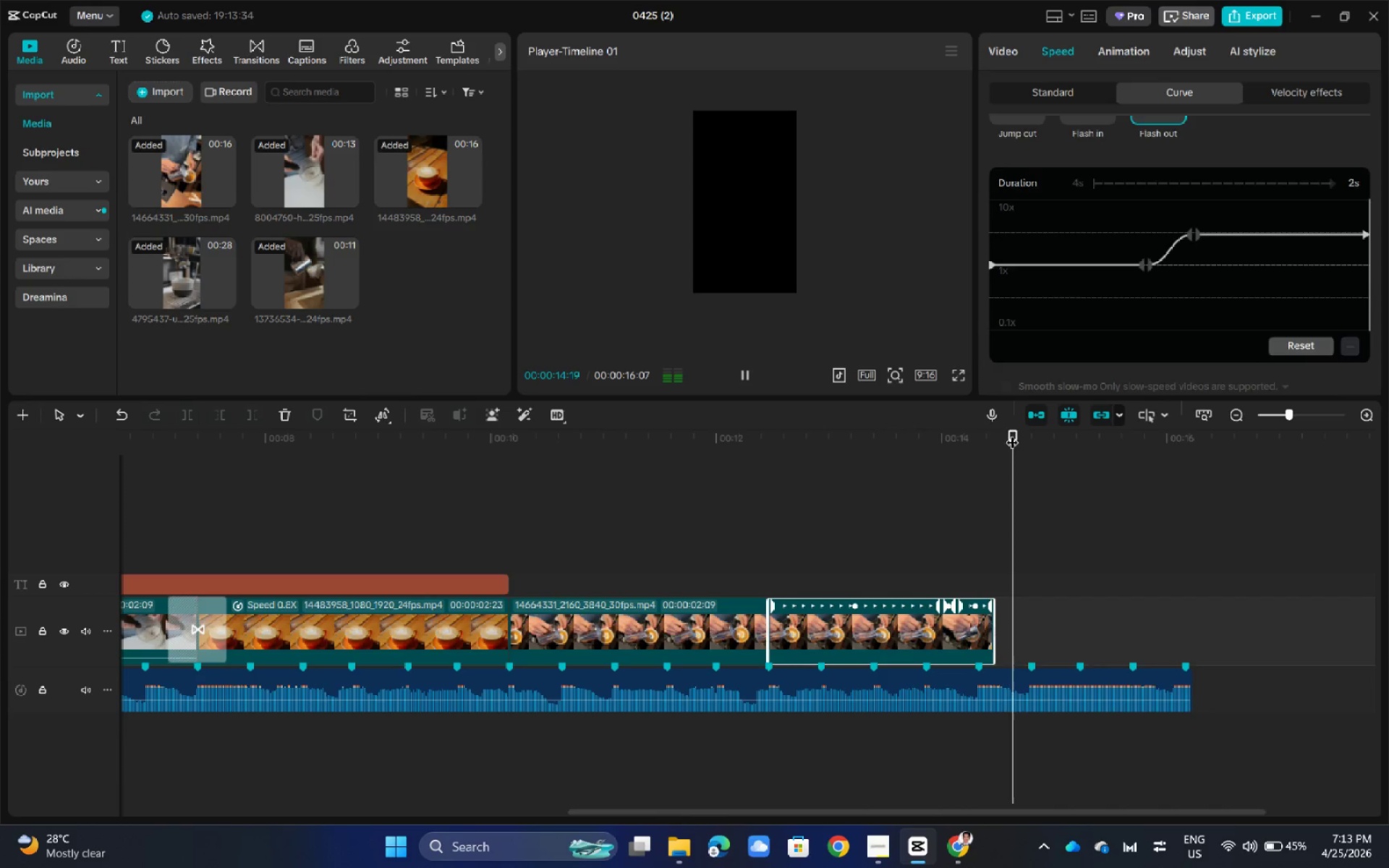 
left_click_drag(start_coordinate=[1012, 433], to_coordinate=[767, 483])
 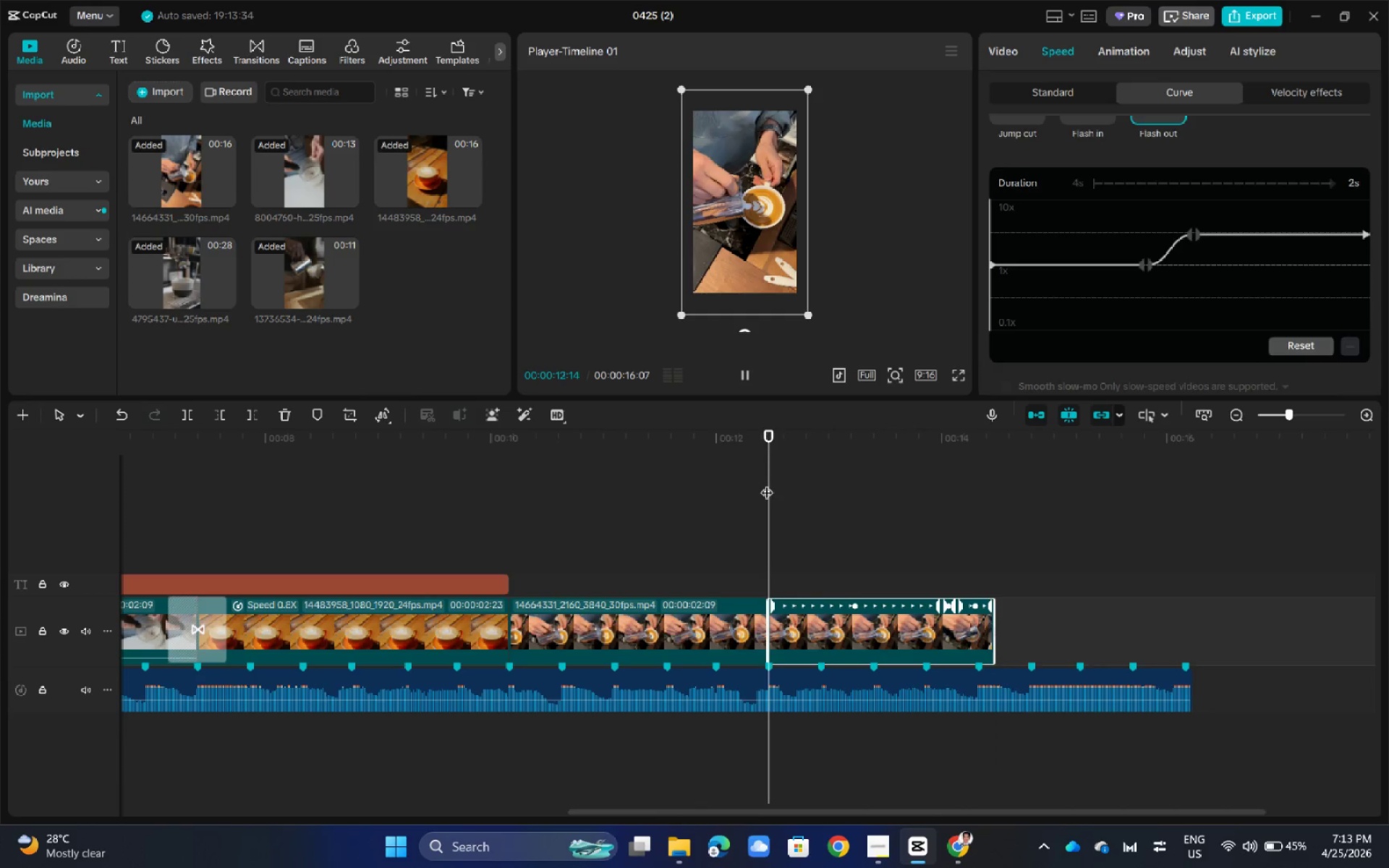 
key(Space)
 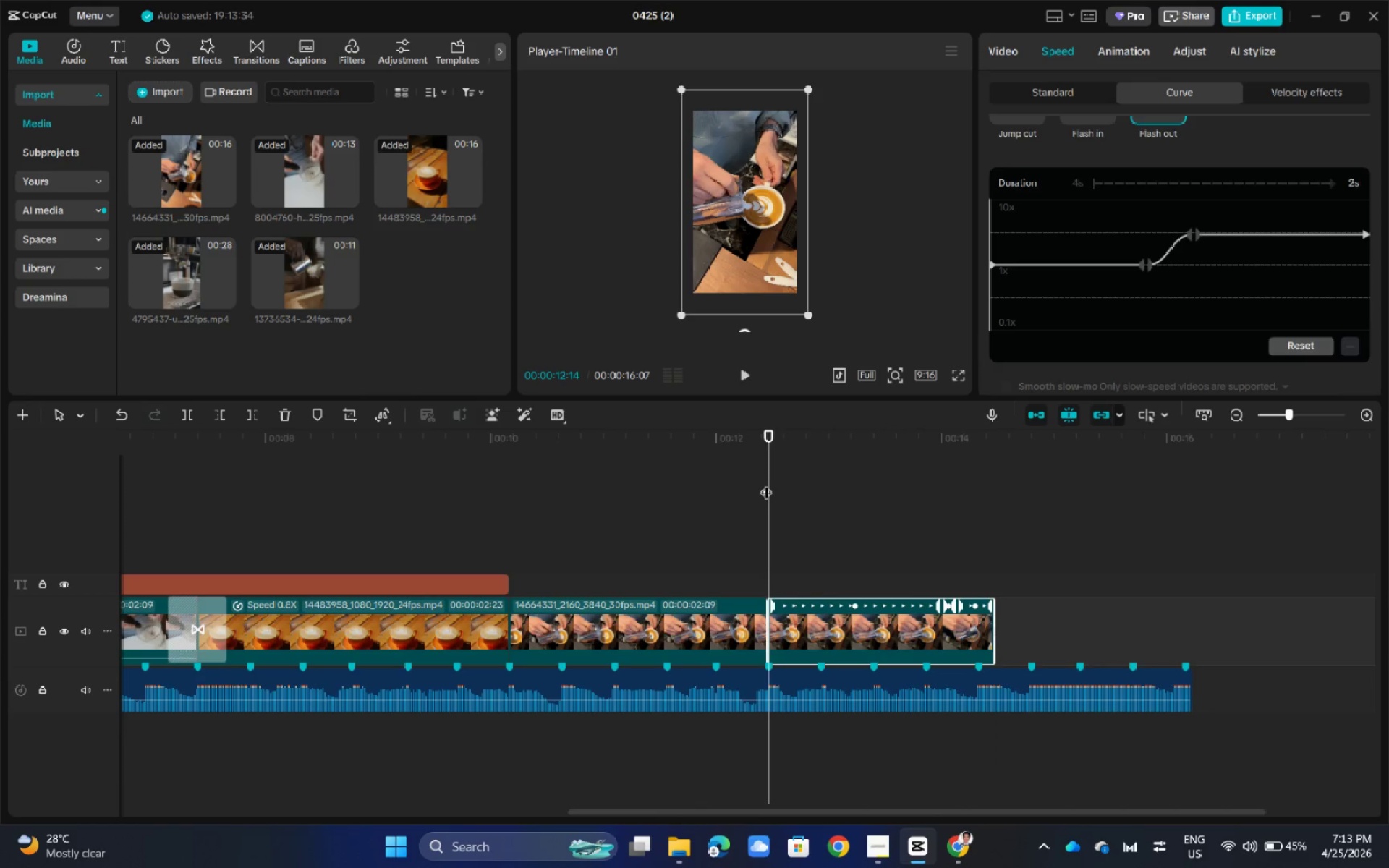 
key(Space)
 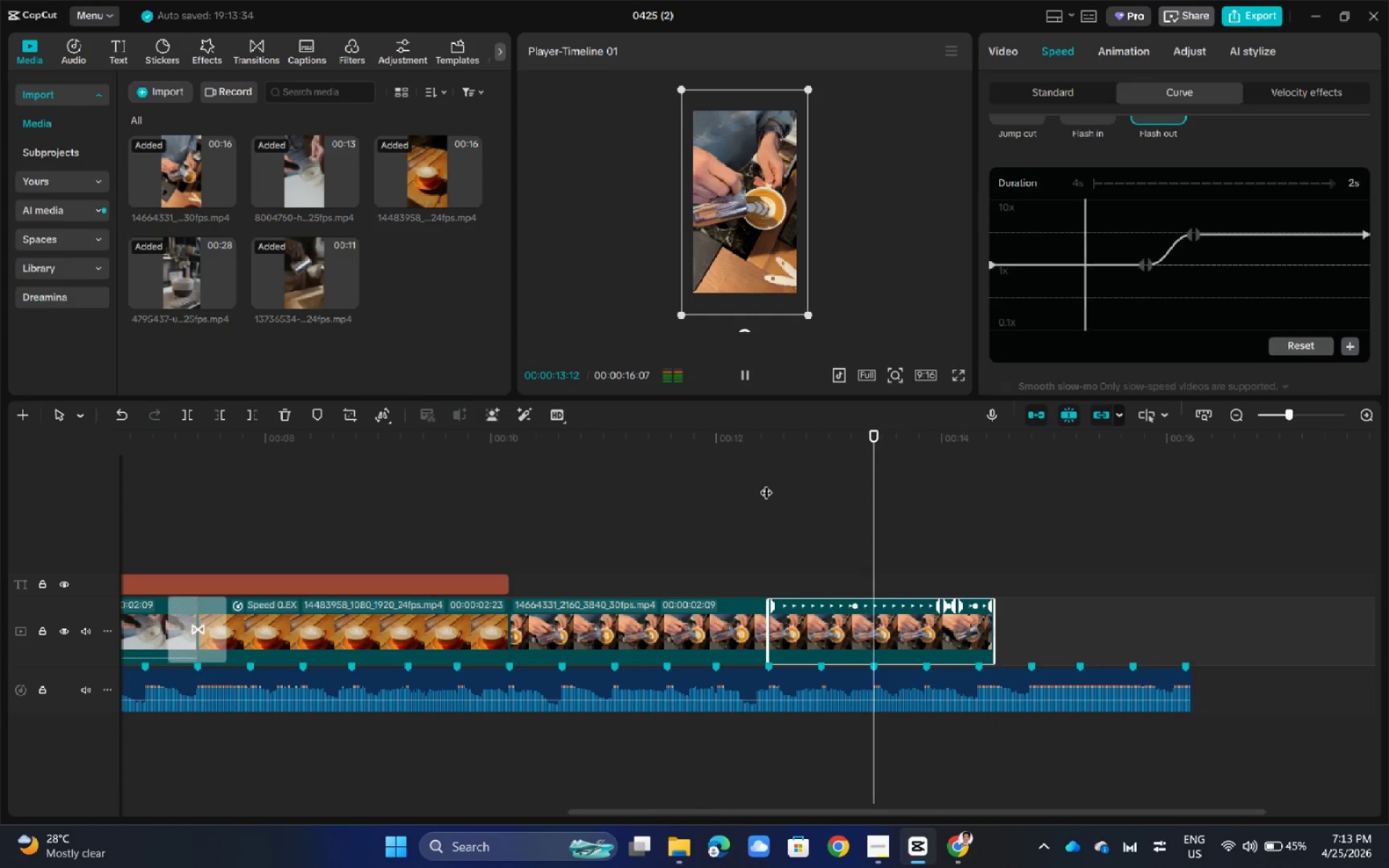 
key(Space)
 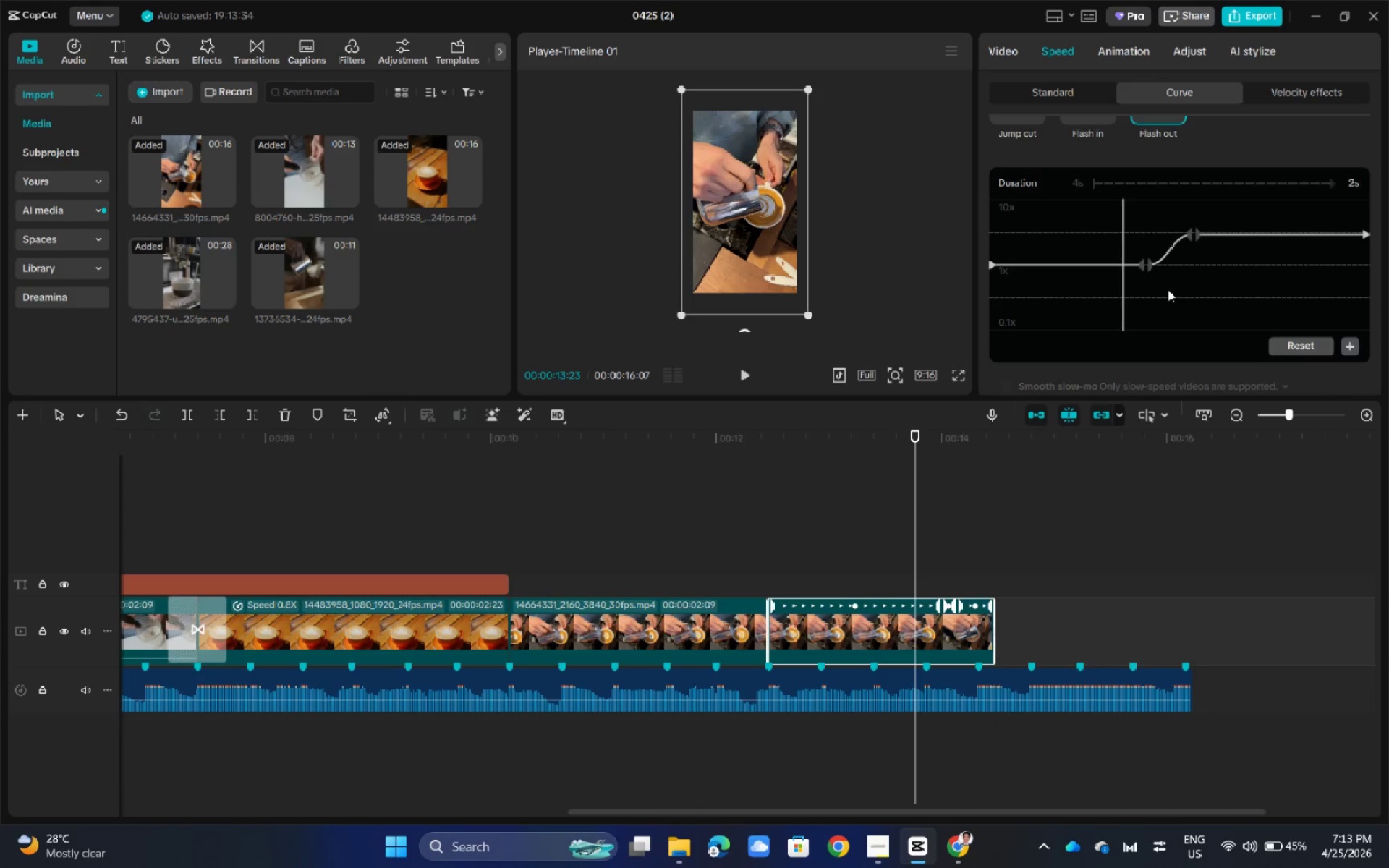 
left_click_drag(start_coordinate=[1118, 289], to_coordinate=[1116, 293])
 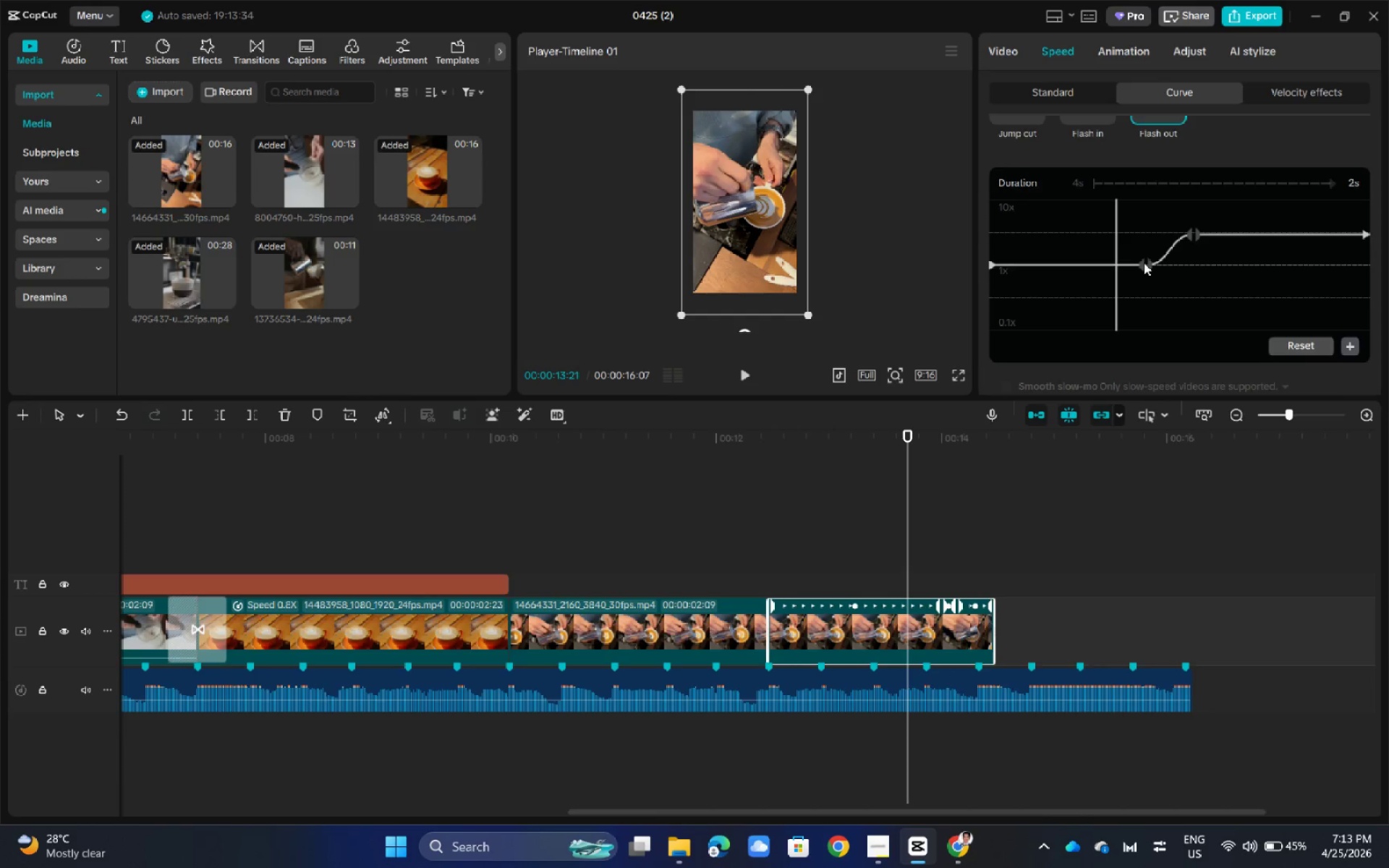 
left_click_drag(start_coordinate=[1144, 263], to_coordinate=[1116, 263])
 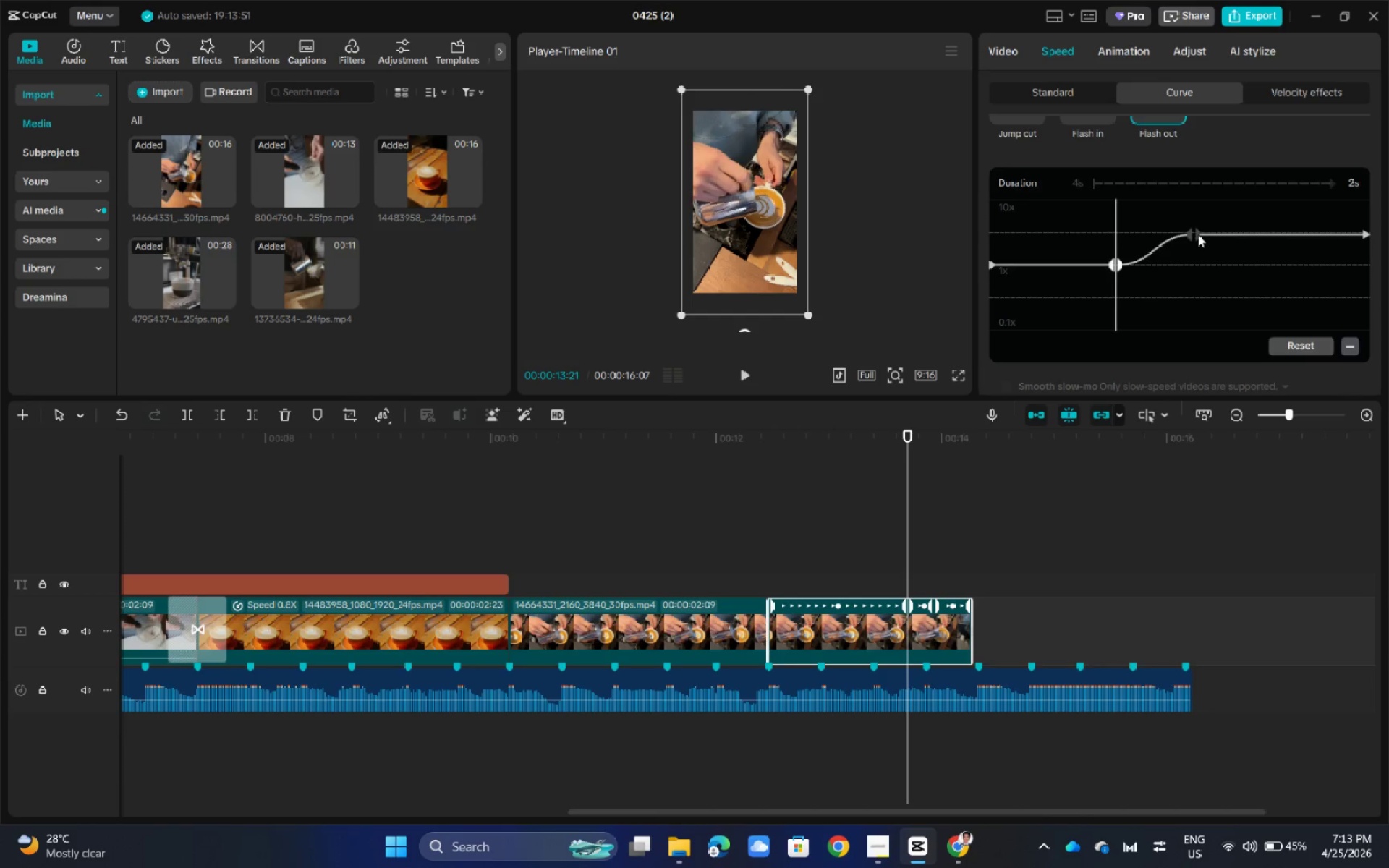 
left_click_drag(start_coordinate=[1199, 234], to_coordinate=[1171, 234])
 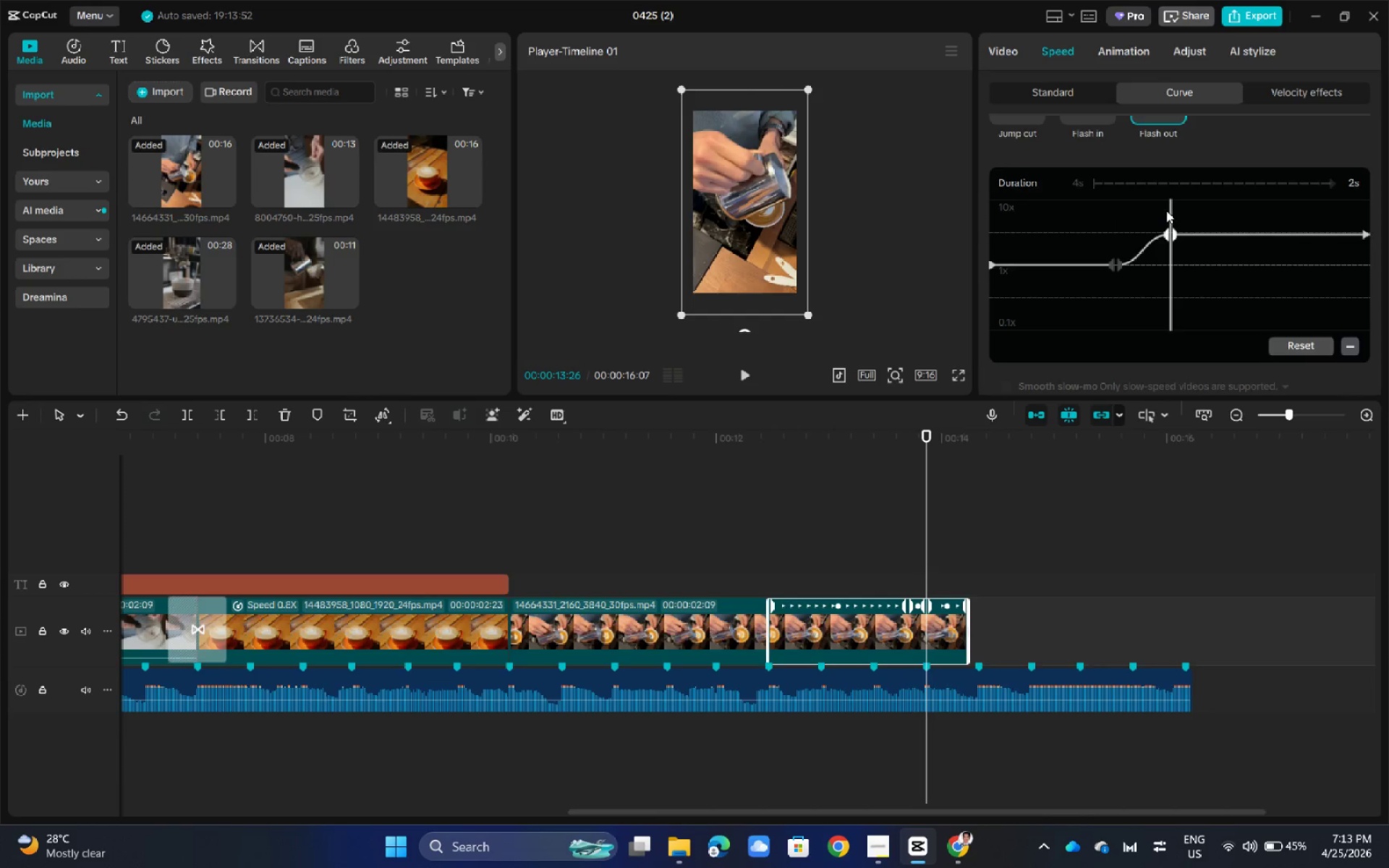 
left_click_drag(start_coordinate=[1166, 210], to_coordinate=[902, 235])
 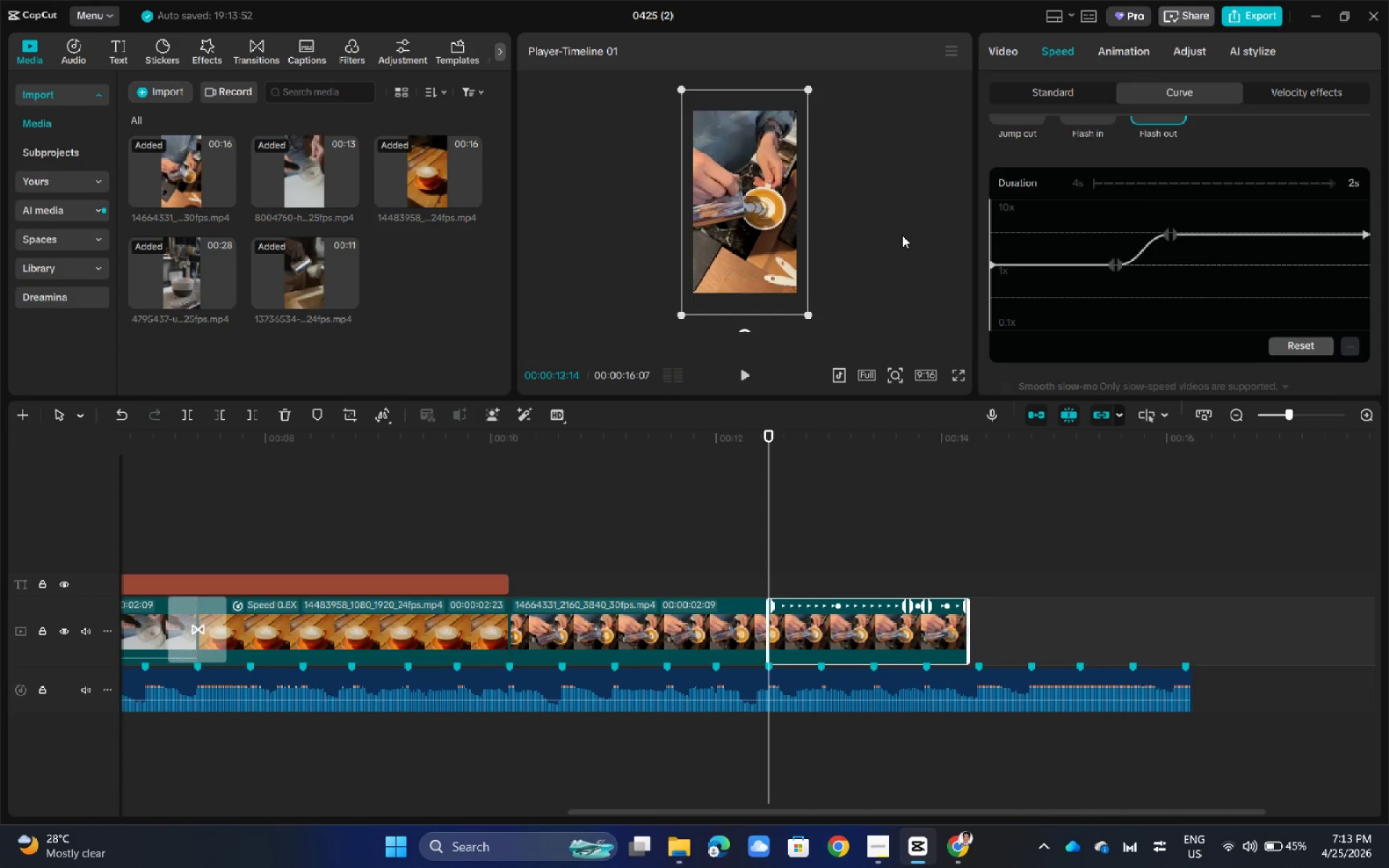 
key(Space)
 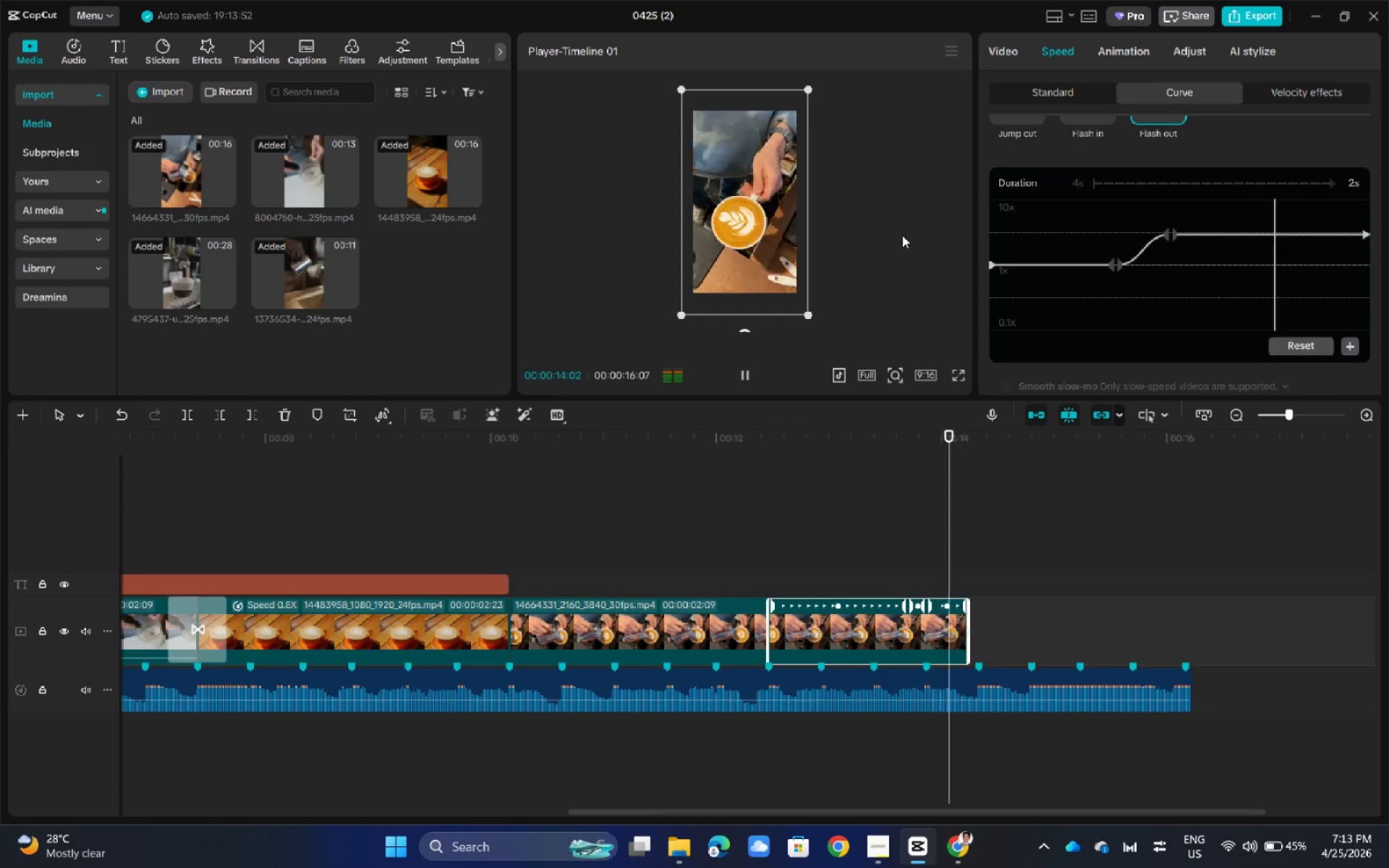 
key(Space)
 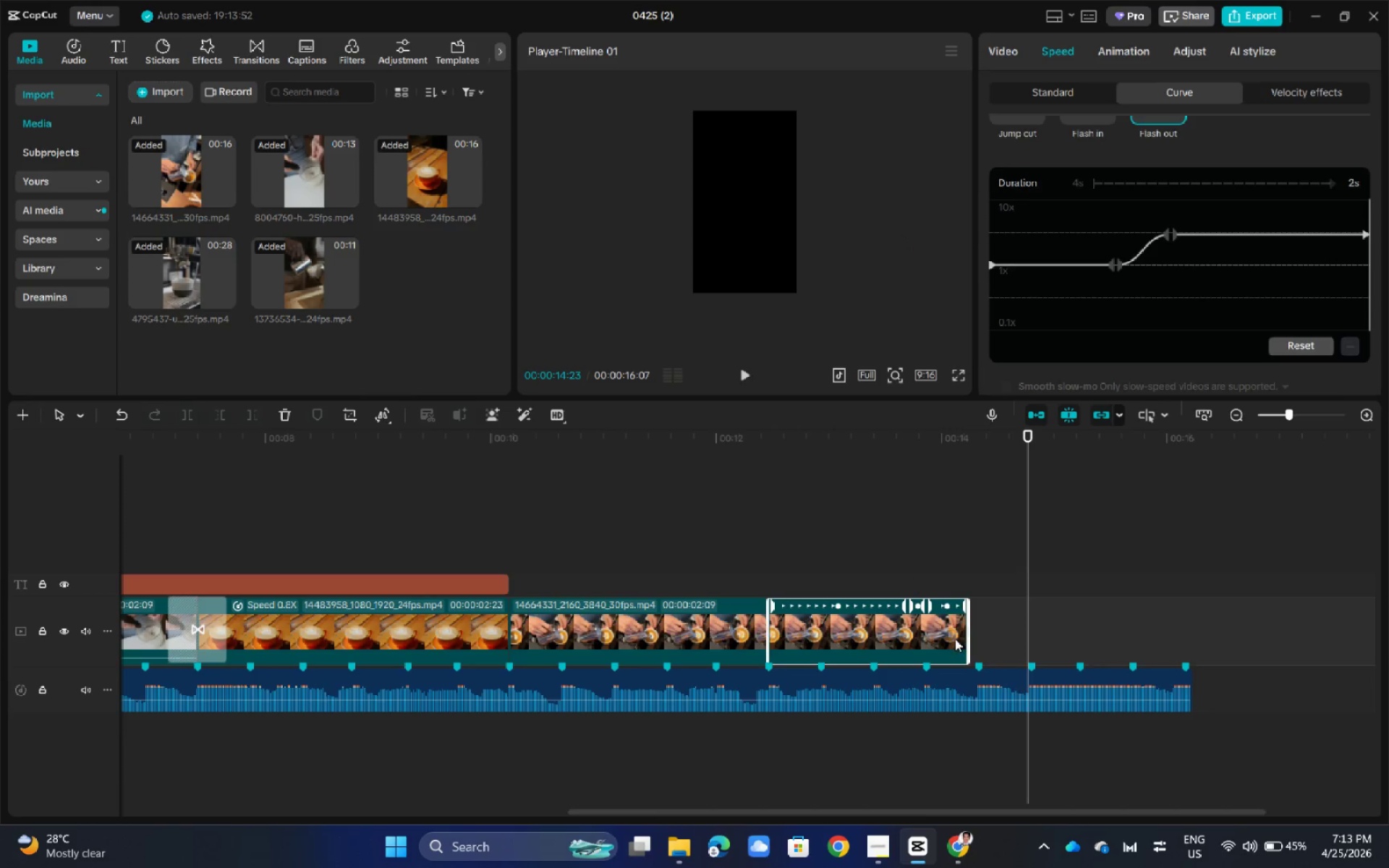 
left_click([949, 626])
 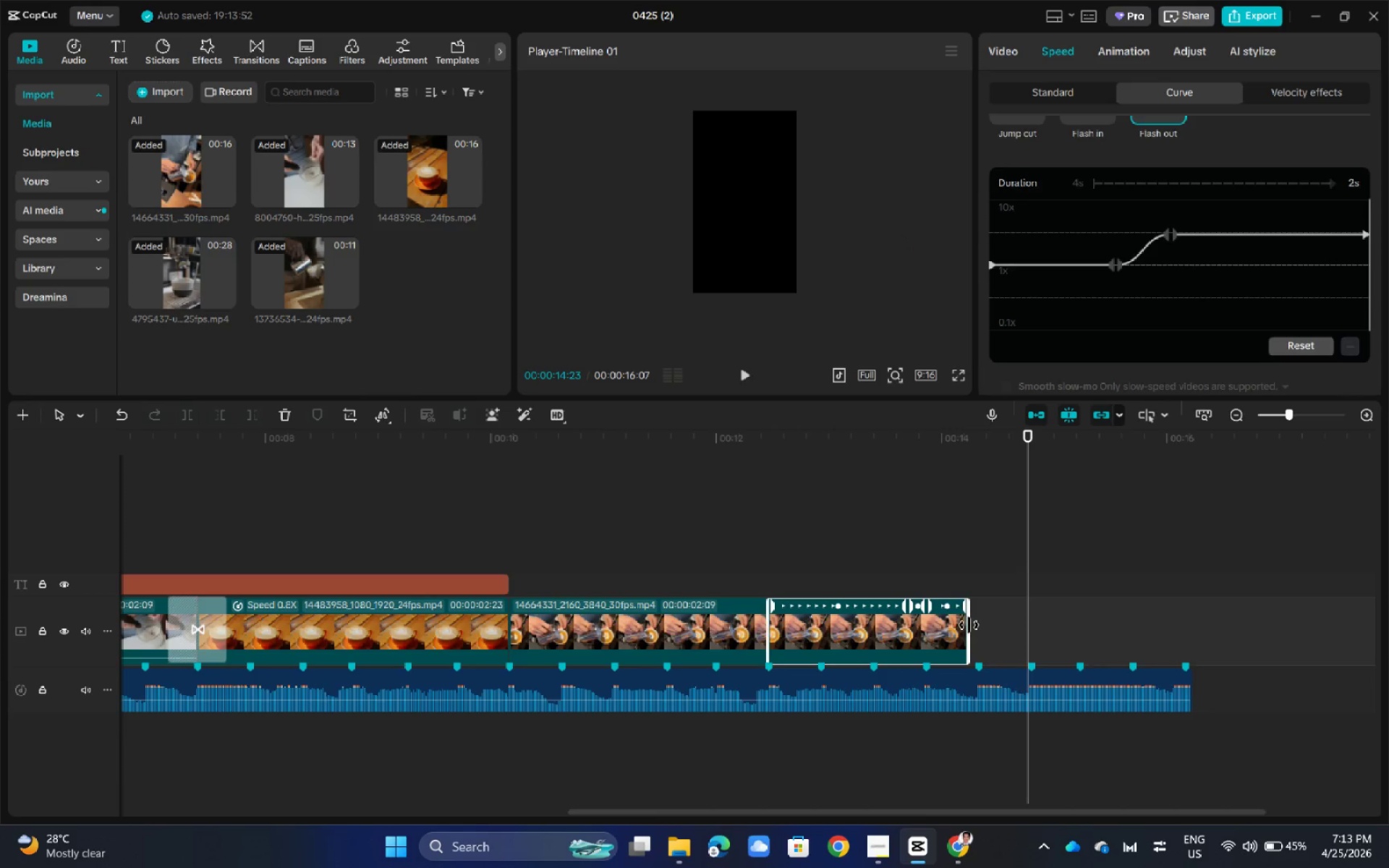 
left_click_drag(start_coordinate=[969, 625], to_coordinate=[1075, 627])
 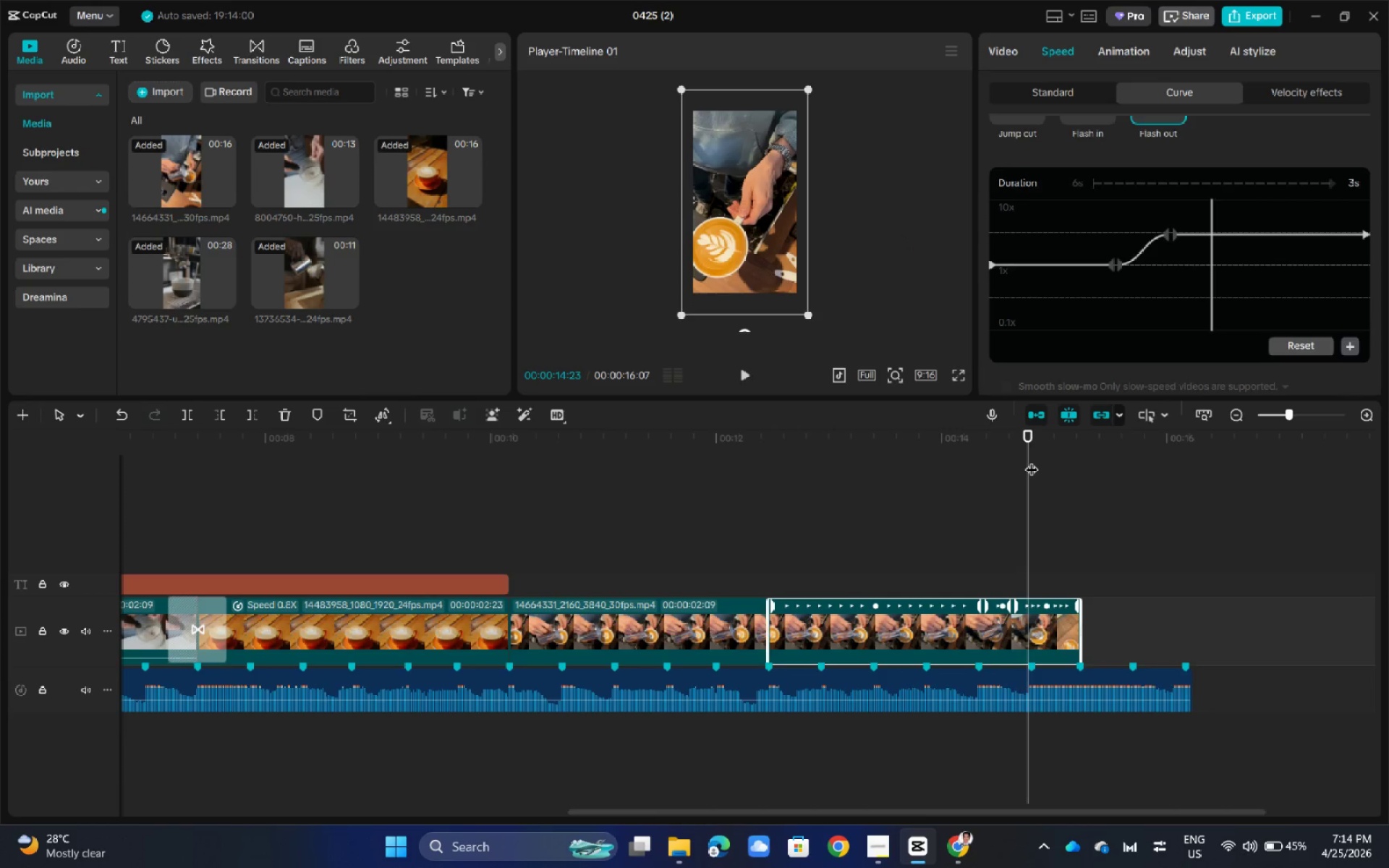 
wait(8.05)
 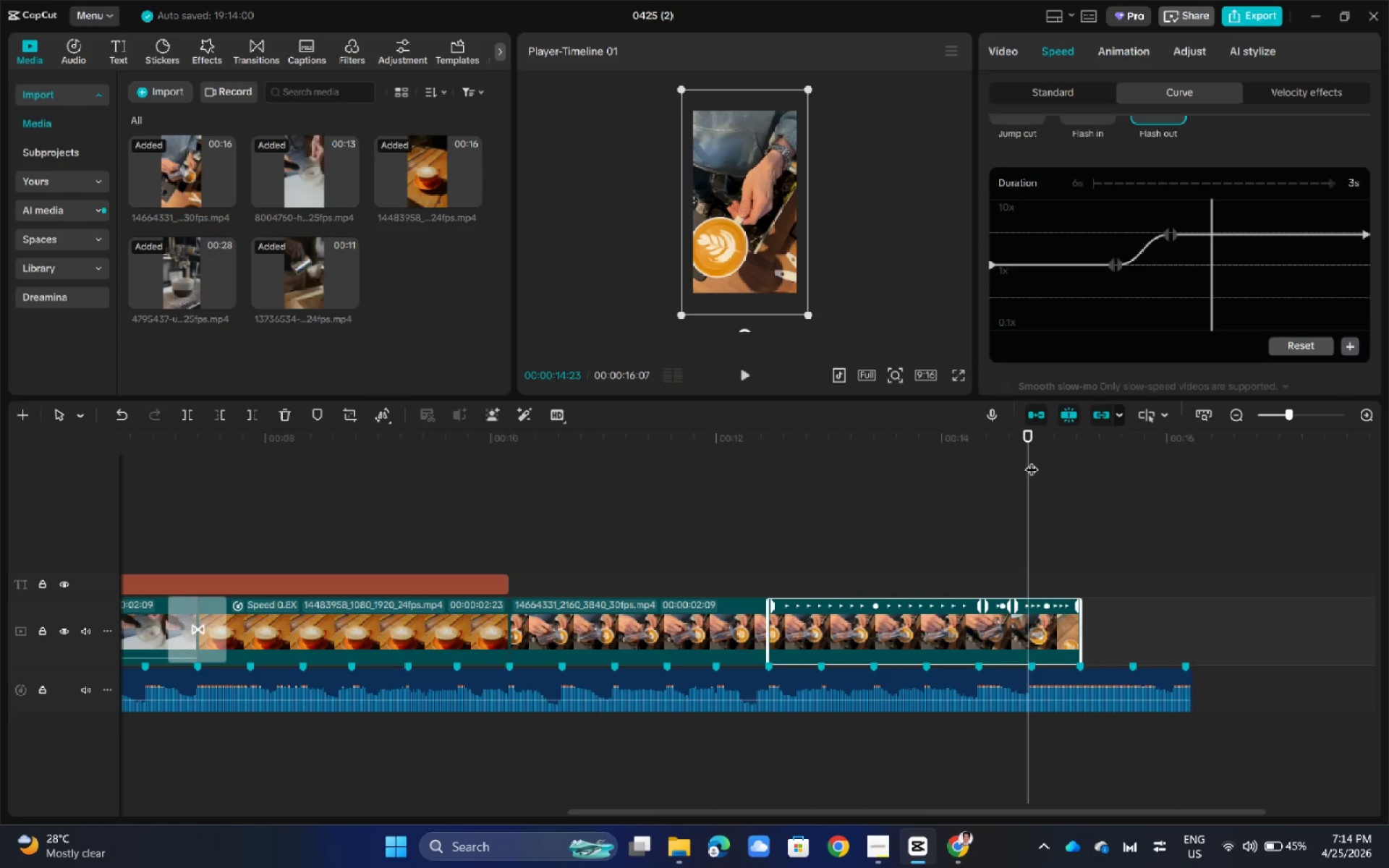 
key(Control+Z)
 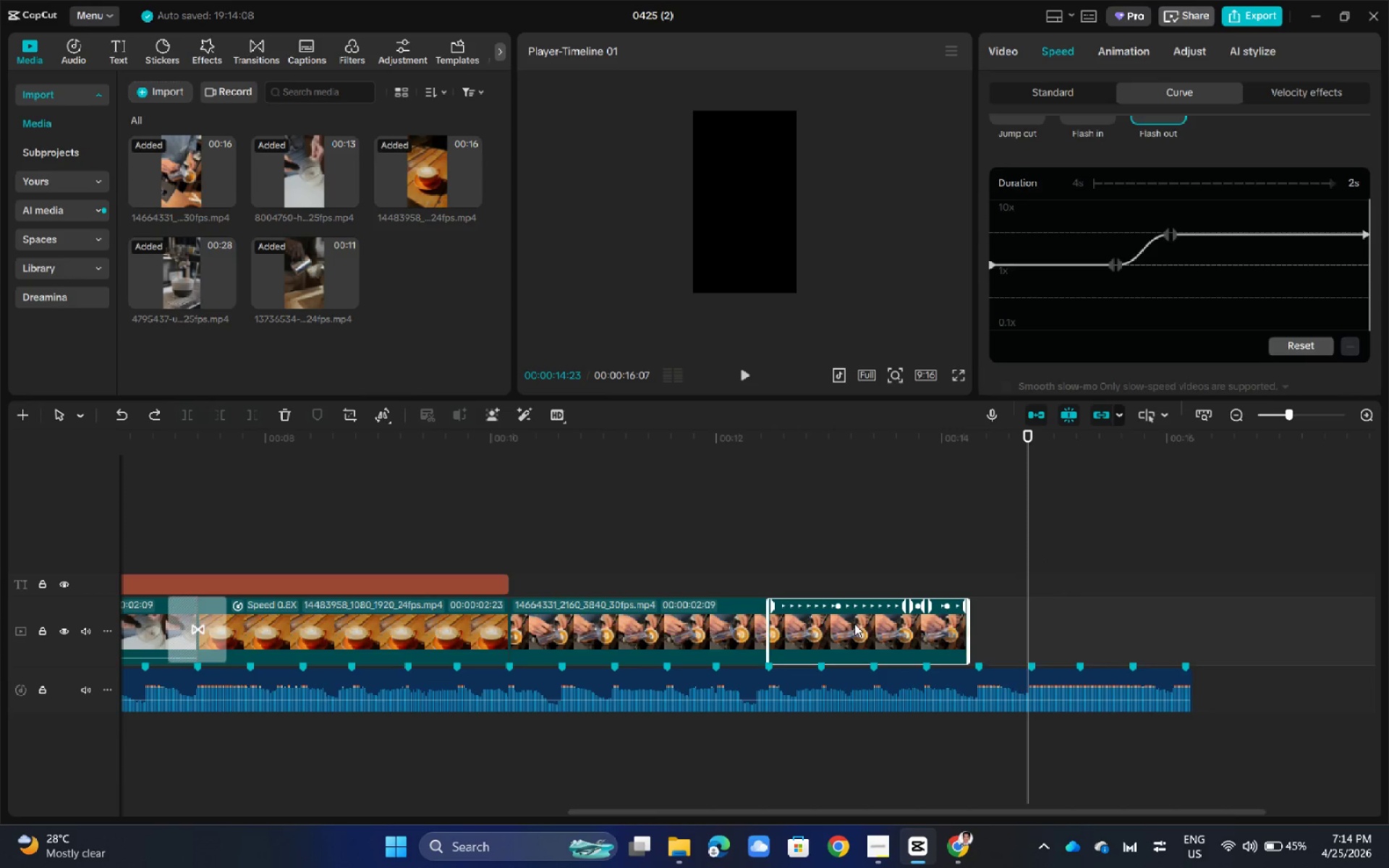 
left_click_drag(start_coordinate=[1030, 432], to_coordinate=[771, 501])
 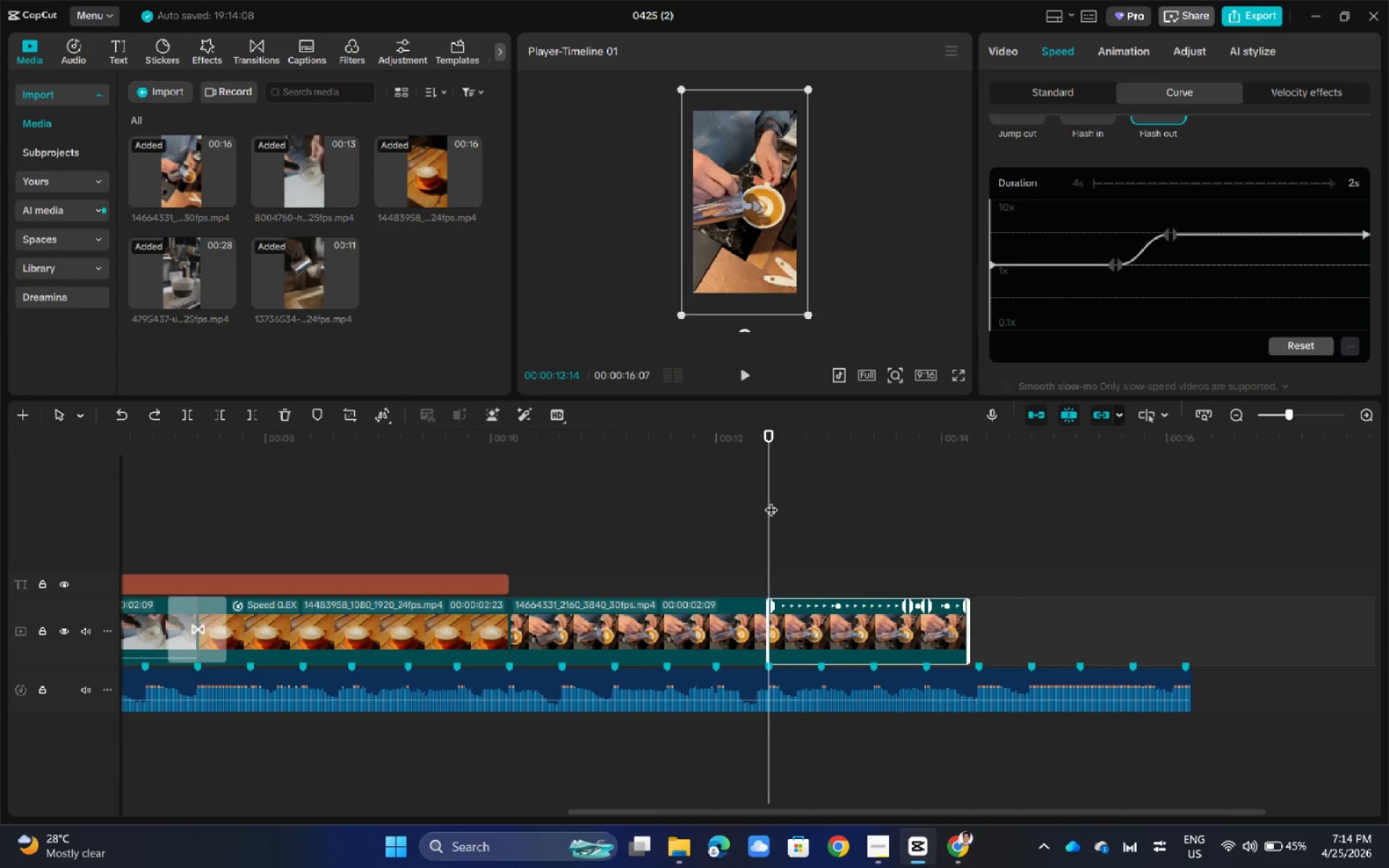 
key(Space)
 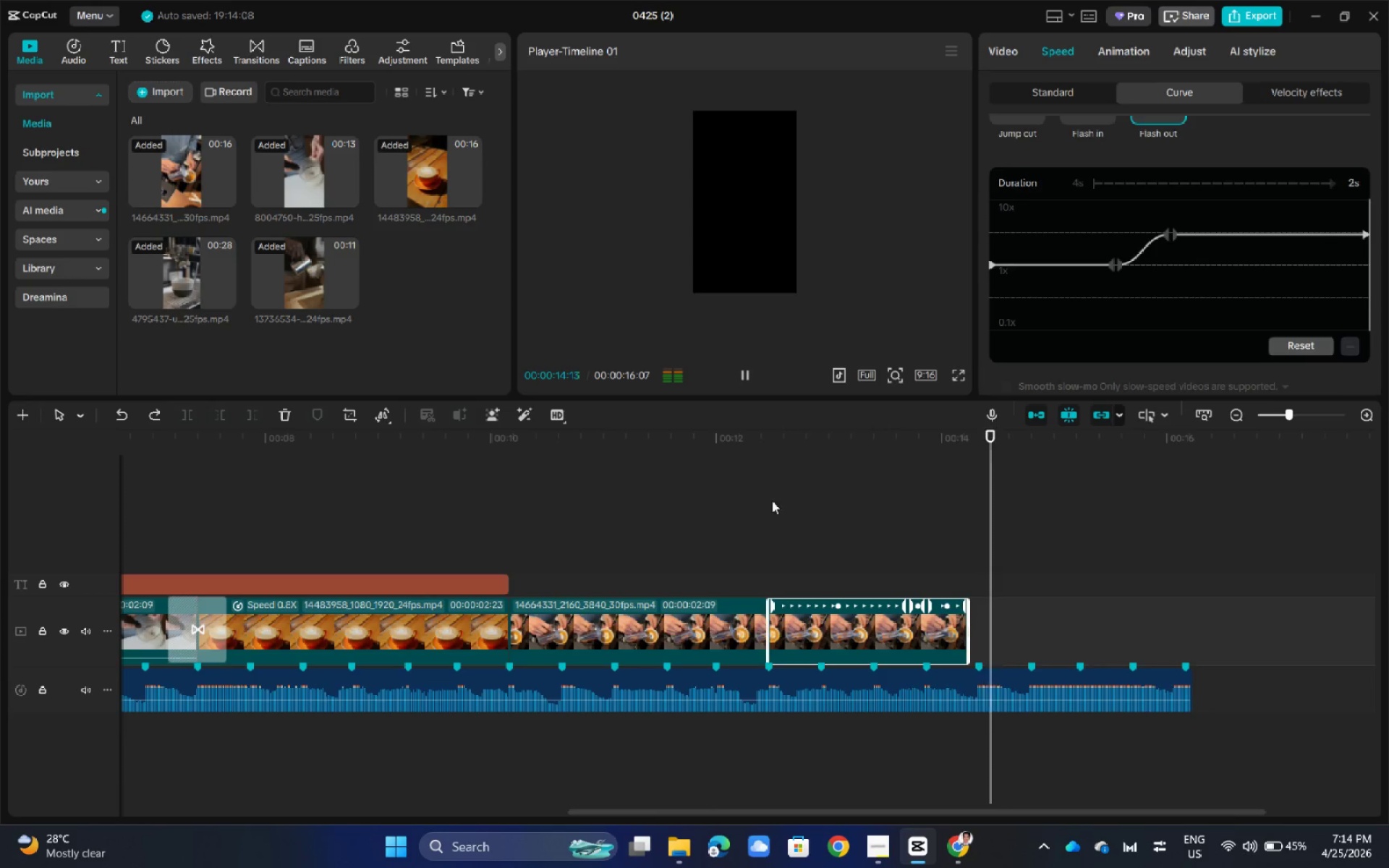 
key(Space)
 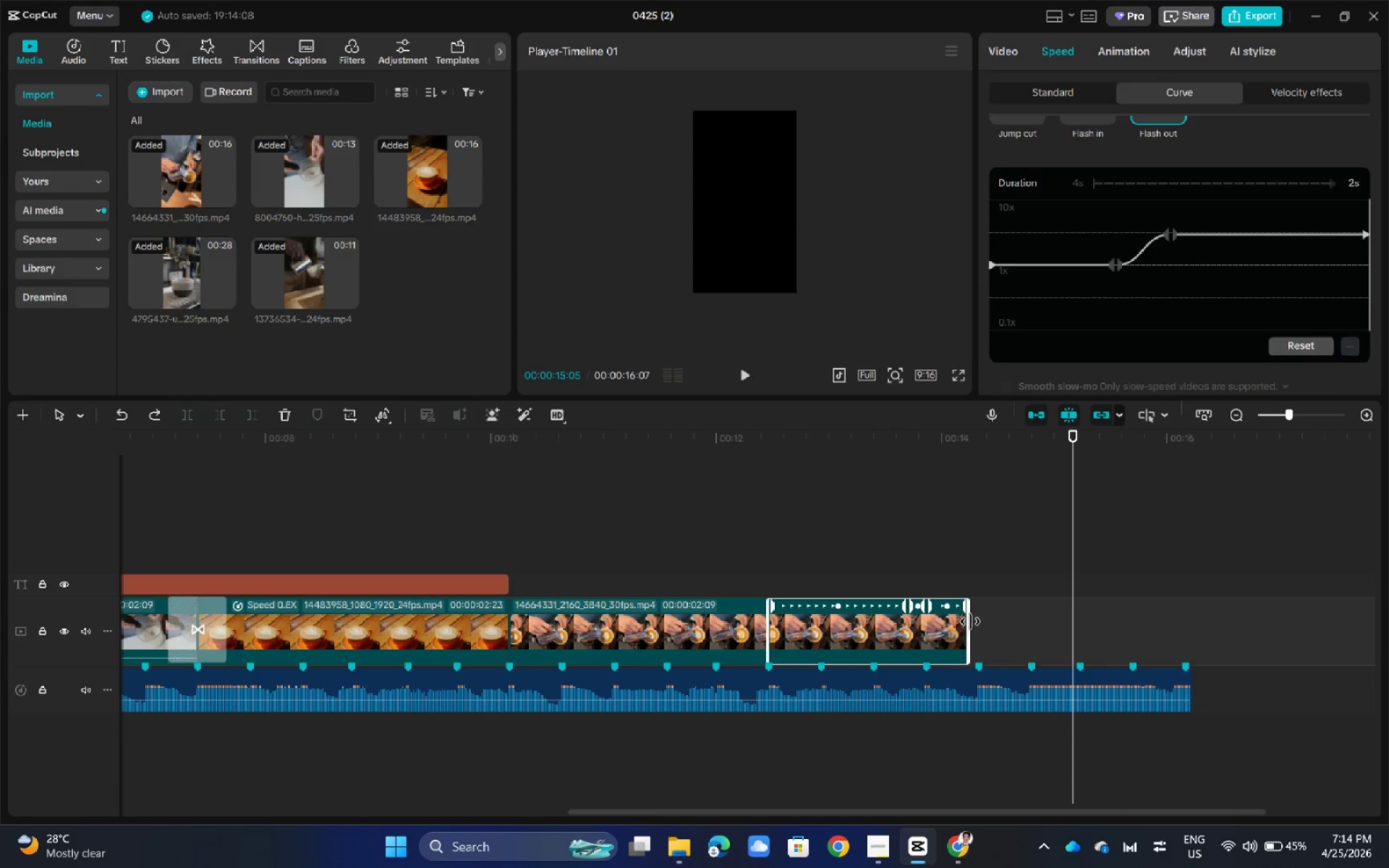 
left_click_drag(start_coordinate=[968, 621], to_coordinate=[963, 656])
 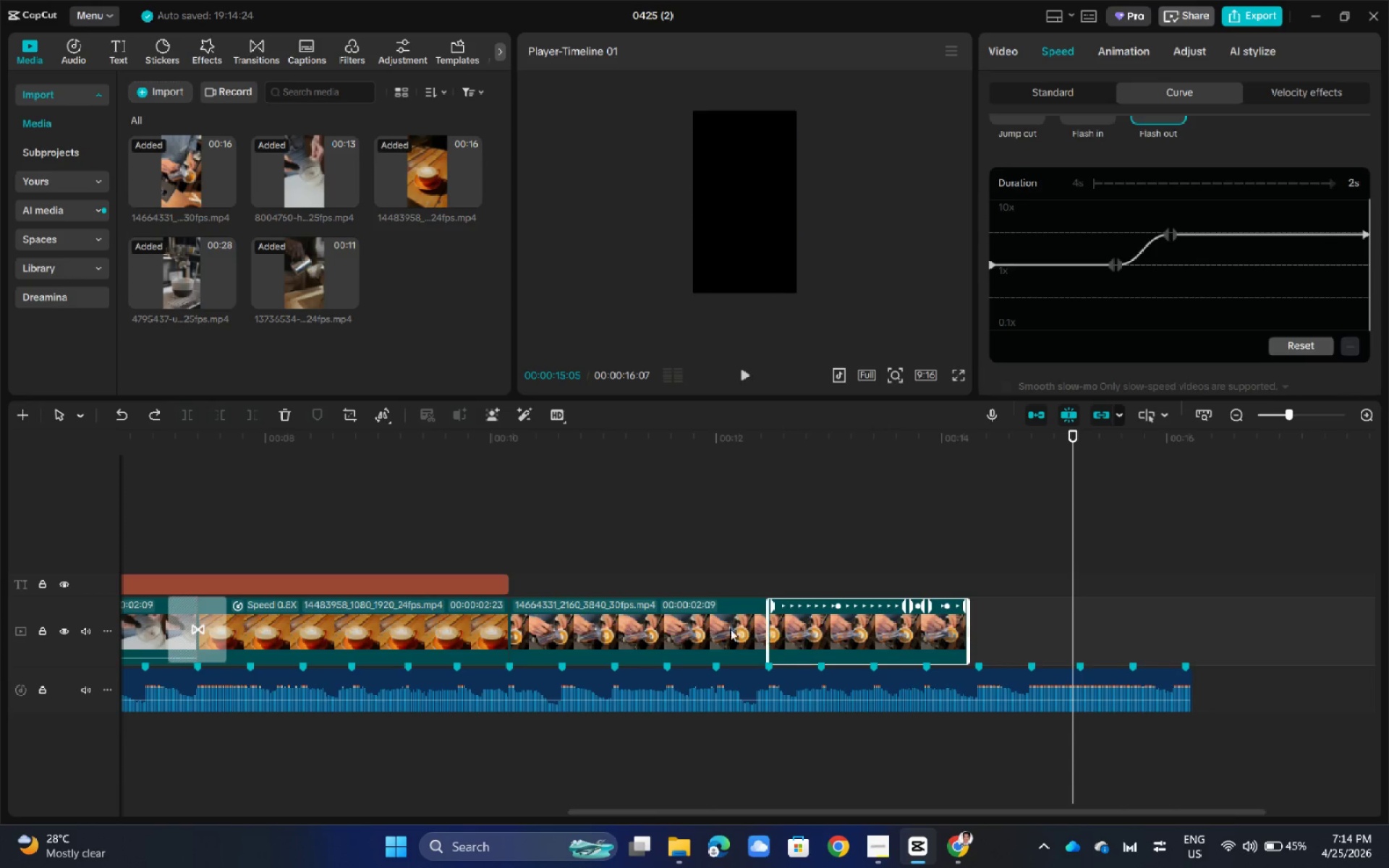 
left_click([689, 615])
 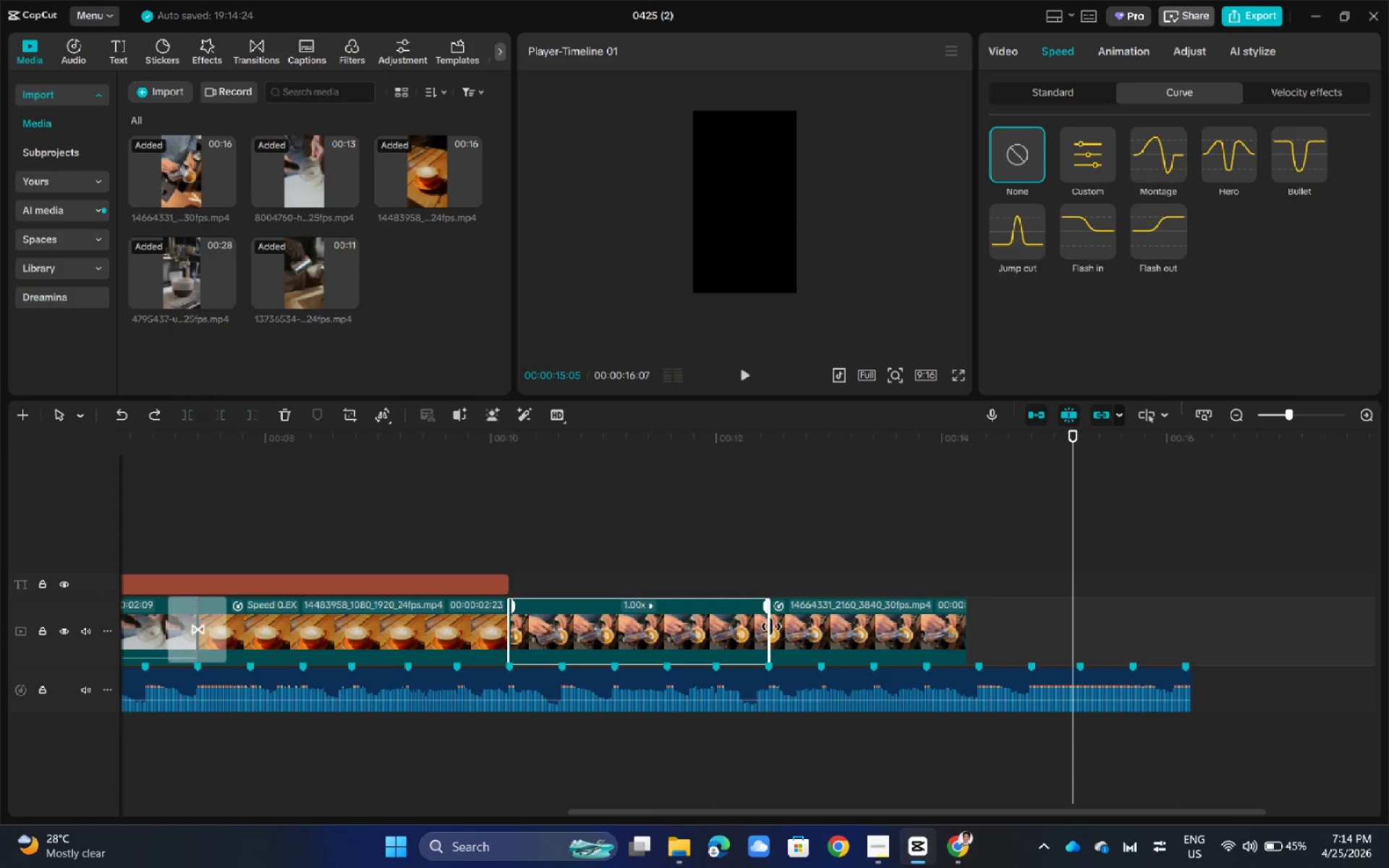 
left_click_drag(start_coordinate=[771, 626], to_coordinate=[930, 626])
 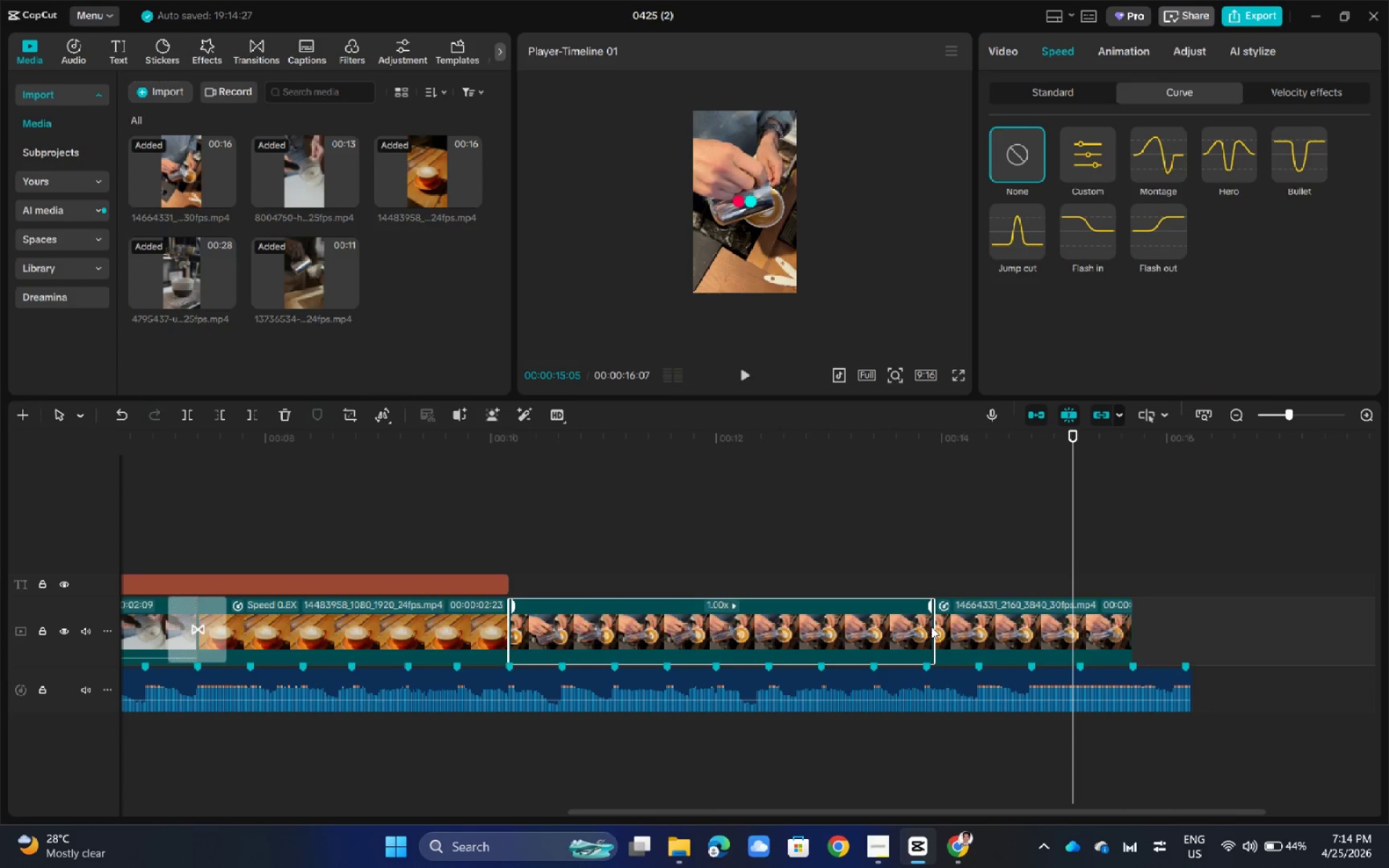 
left_click_drag(start_coordinate=[933, 626], to_coordinate=[977, 628])
 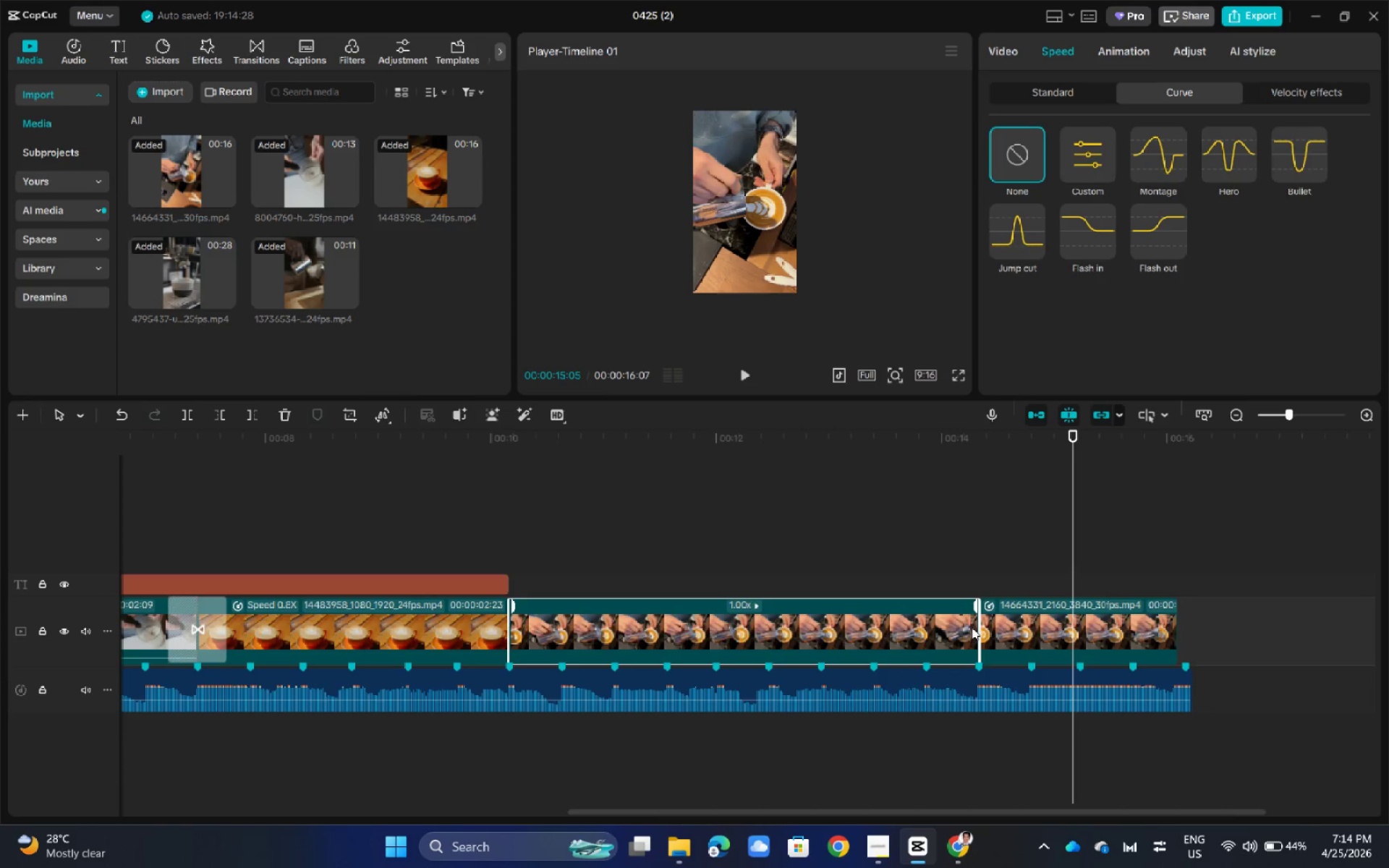 
left_click_drag(start_coordinate=[977, 624], to_coordinate=[979, 621])
 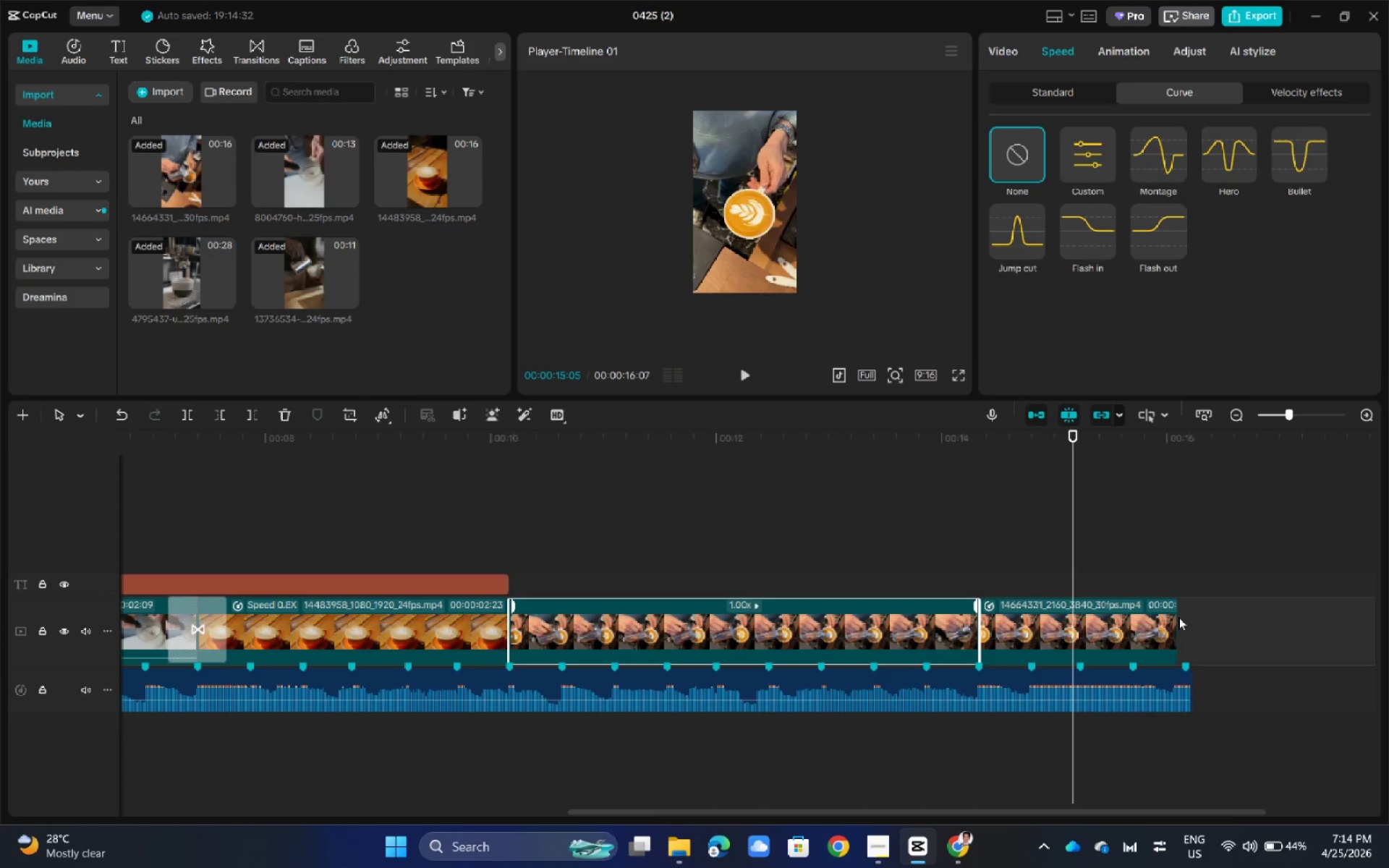 
left_click_drag(start_coordinate=[1176, 616], to_coordinate=[1186, 615])
 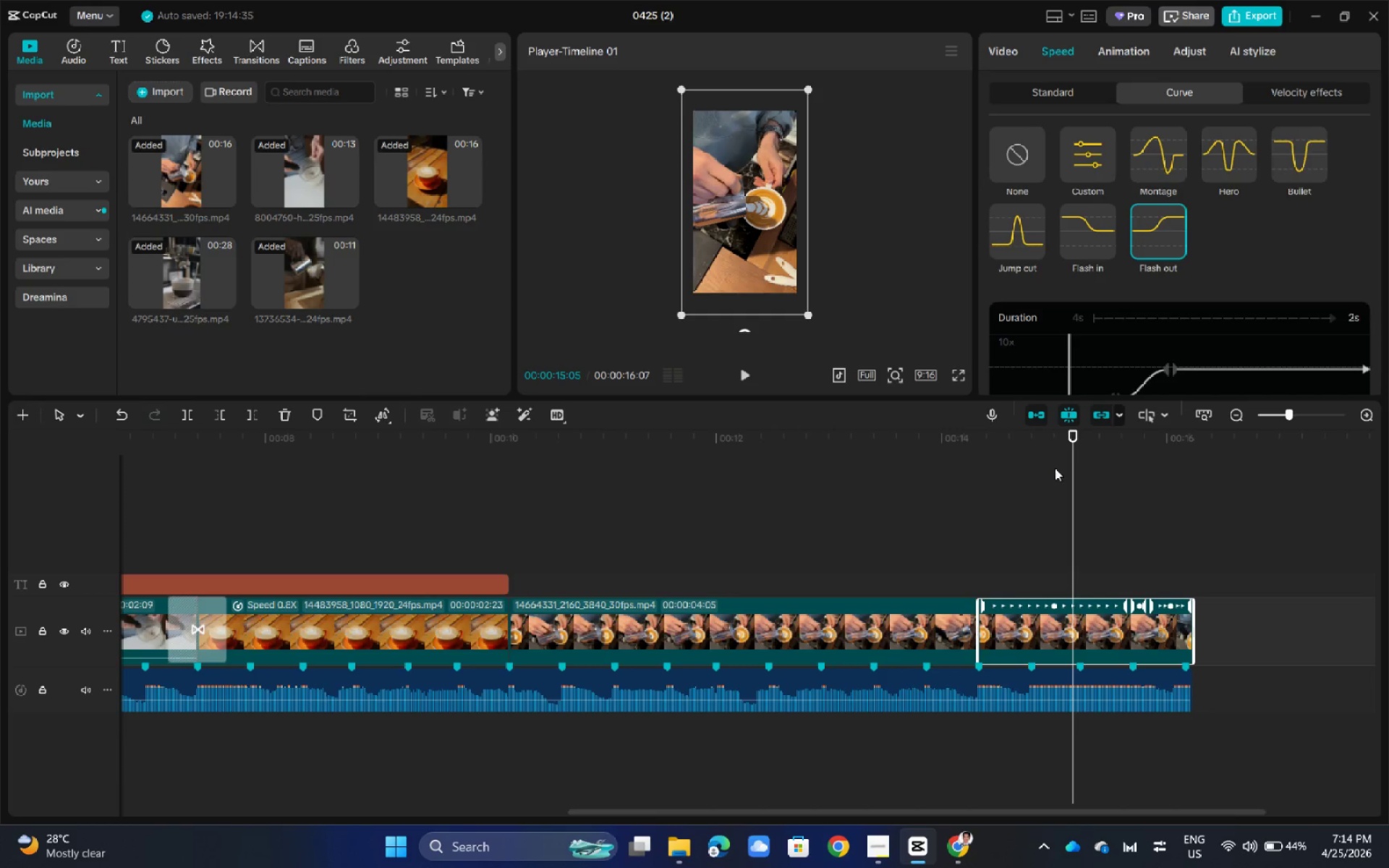 
left_click_drag(start_coordinate=[1074, 438], to_coordinate=[511, 549])
 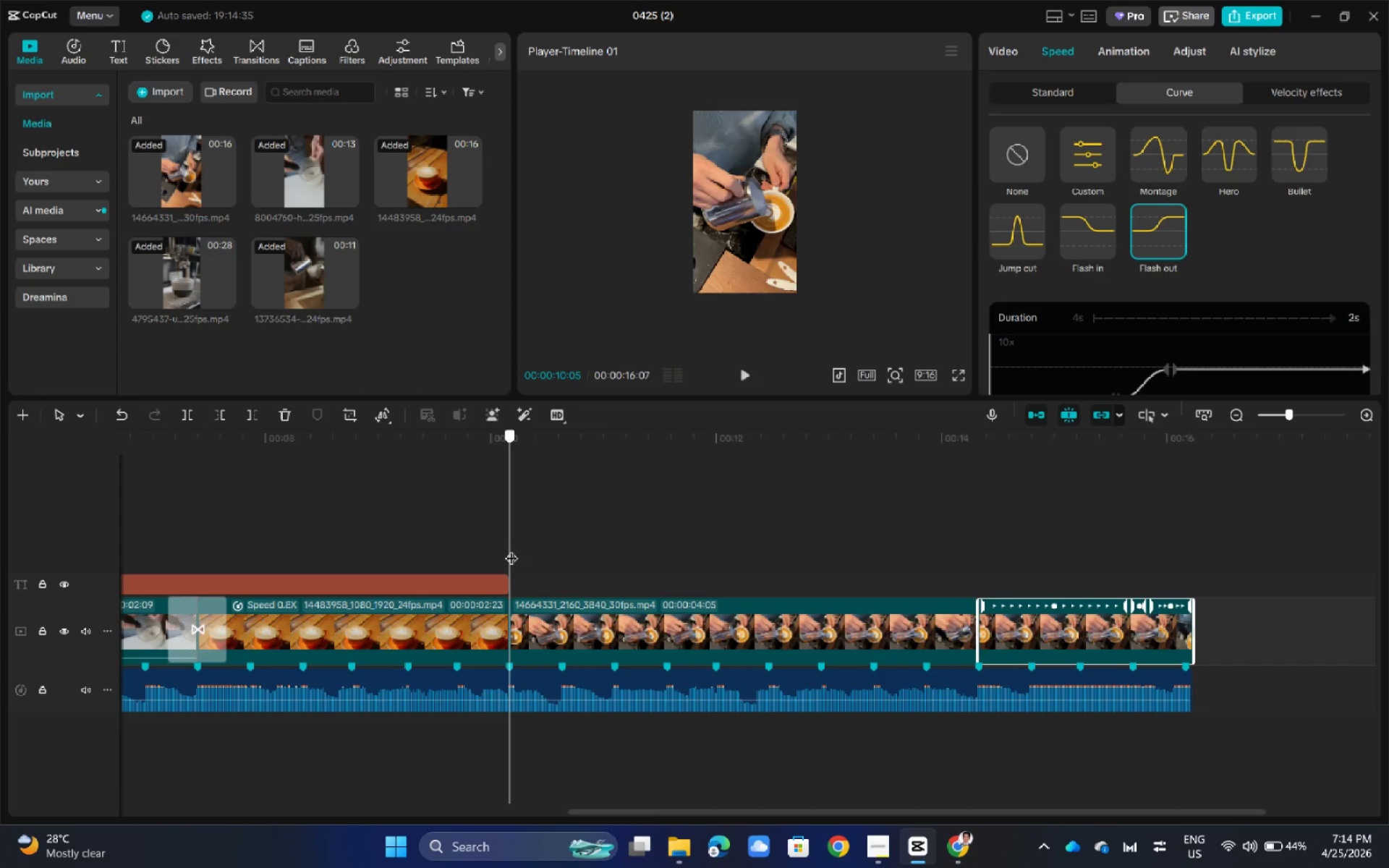 
key(Space)
 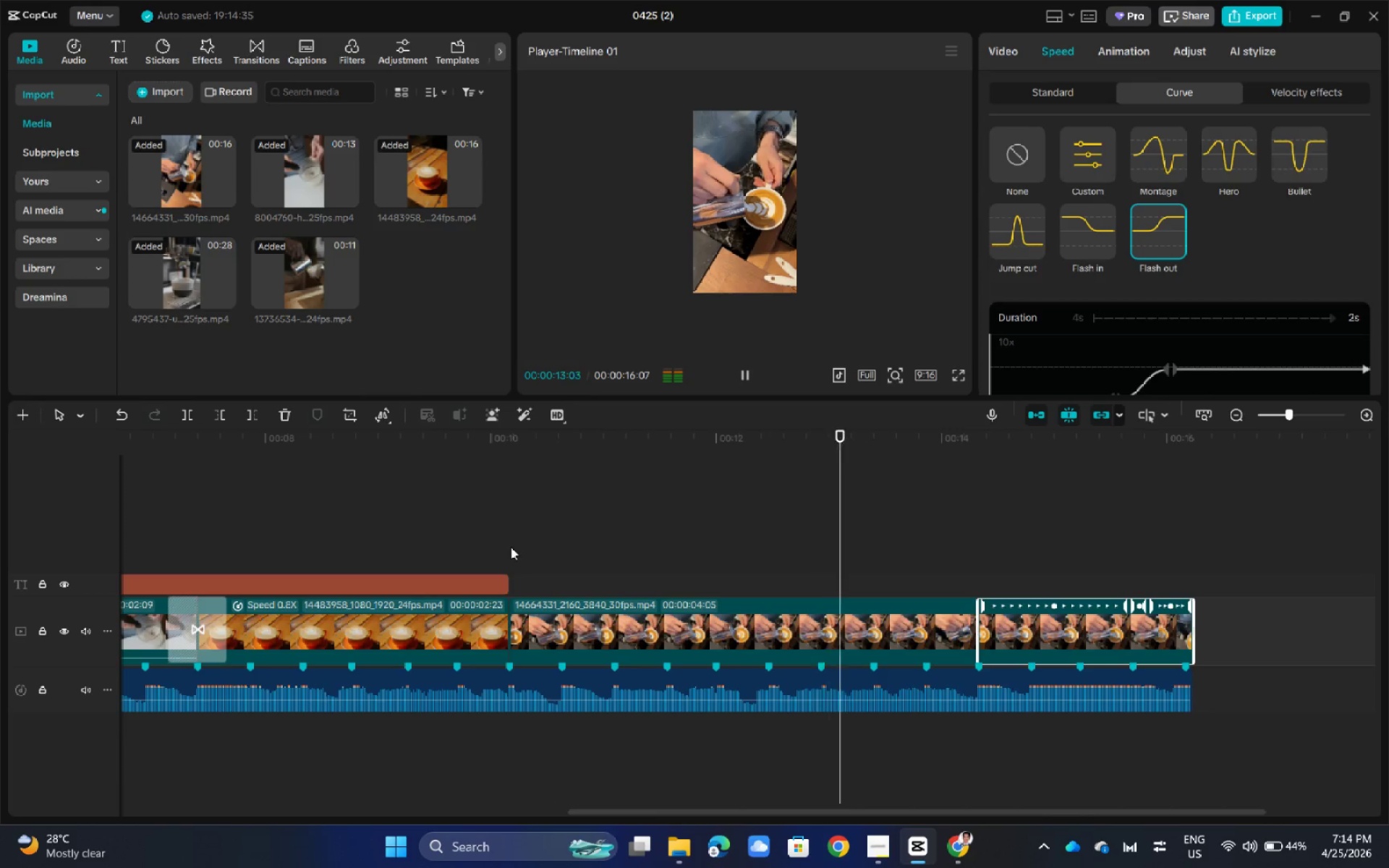 
wait(8.05)
 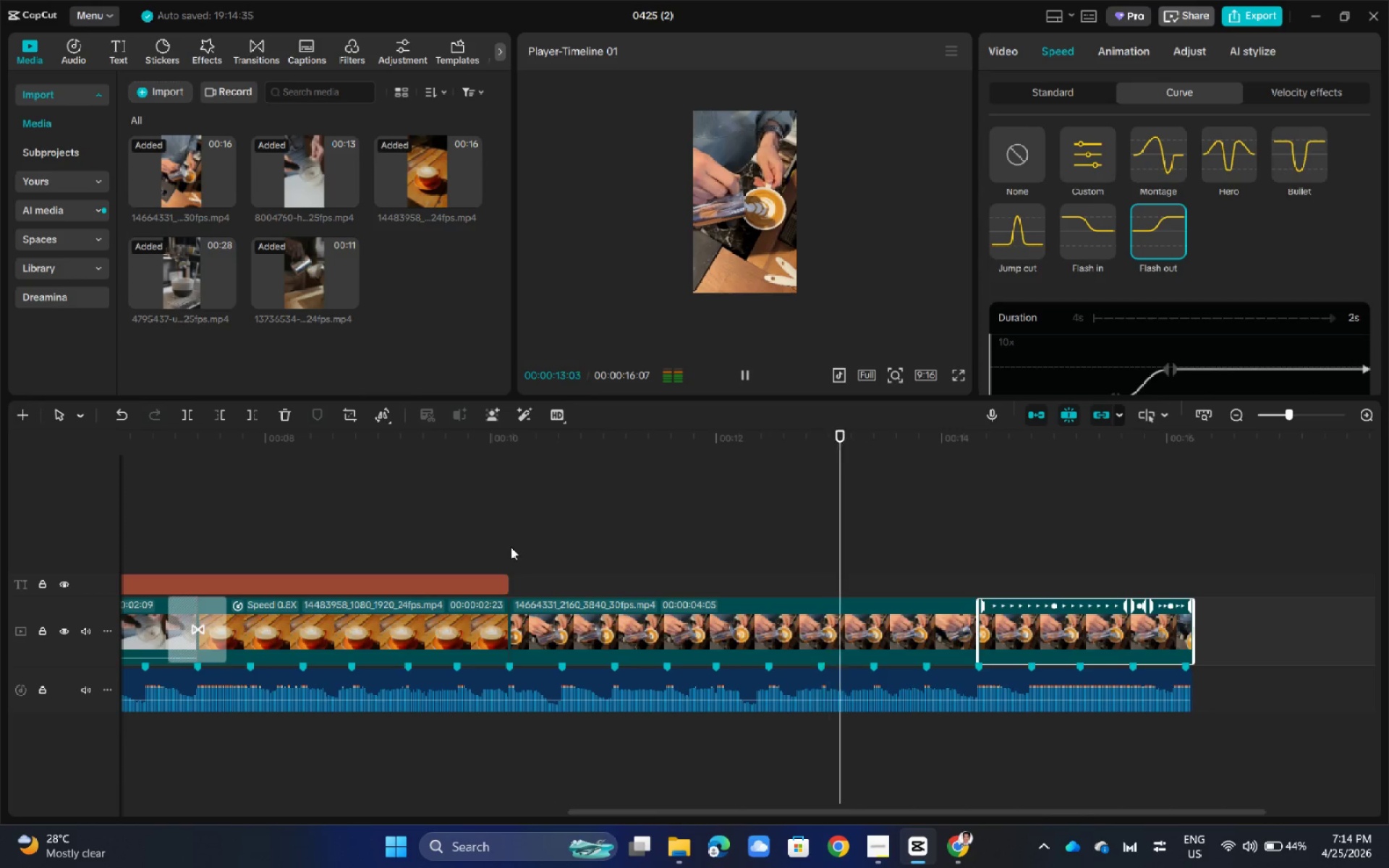 
left_click([1084, 640])
 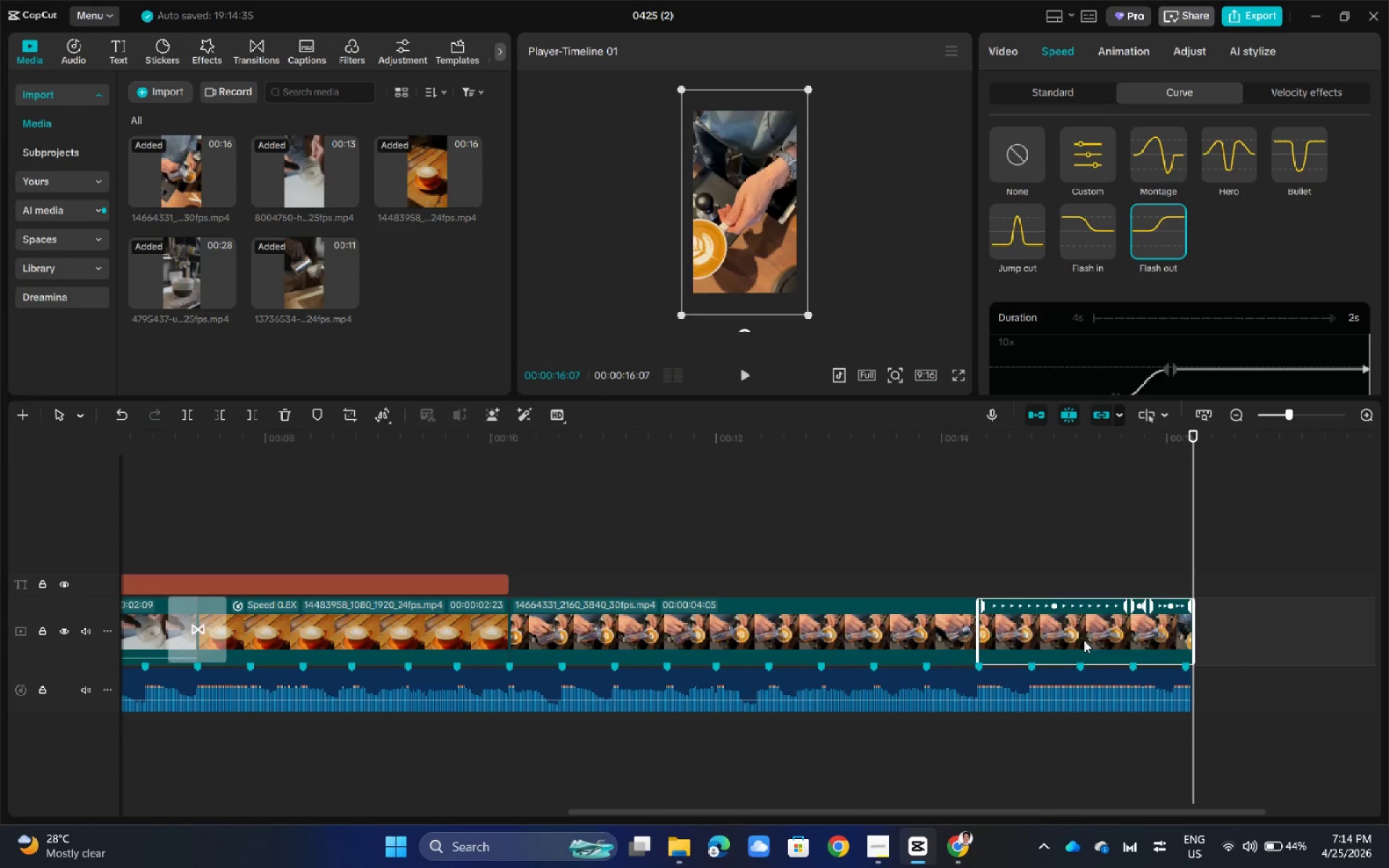 
key(Delete)
 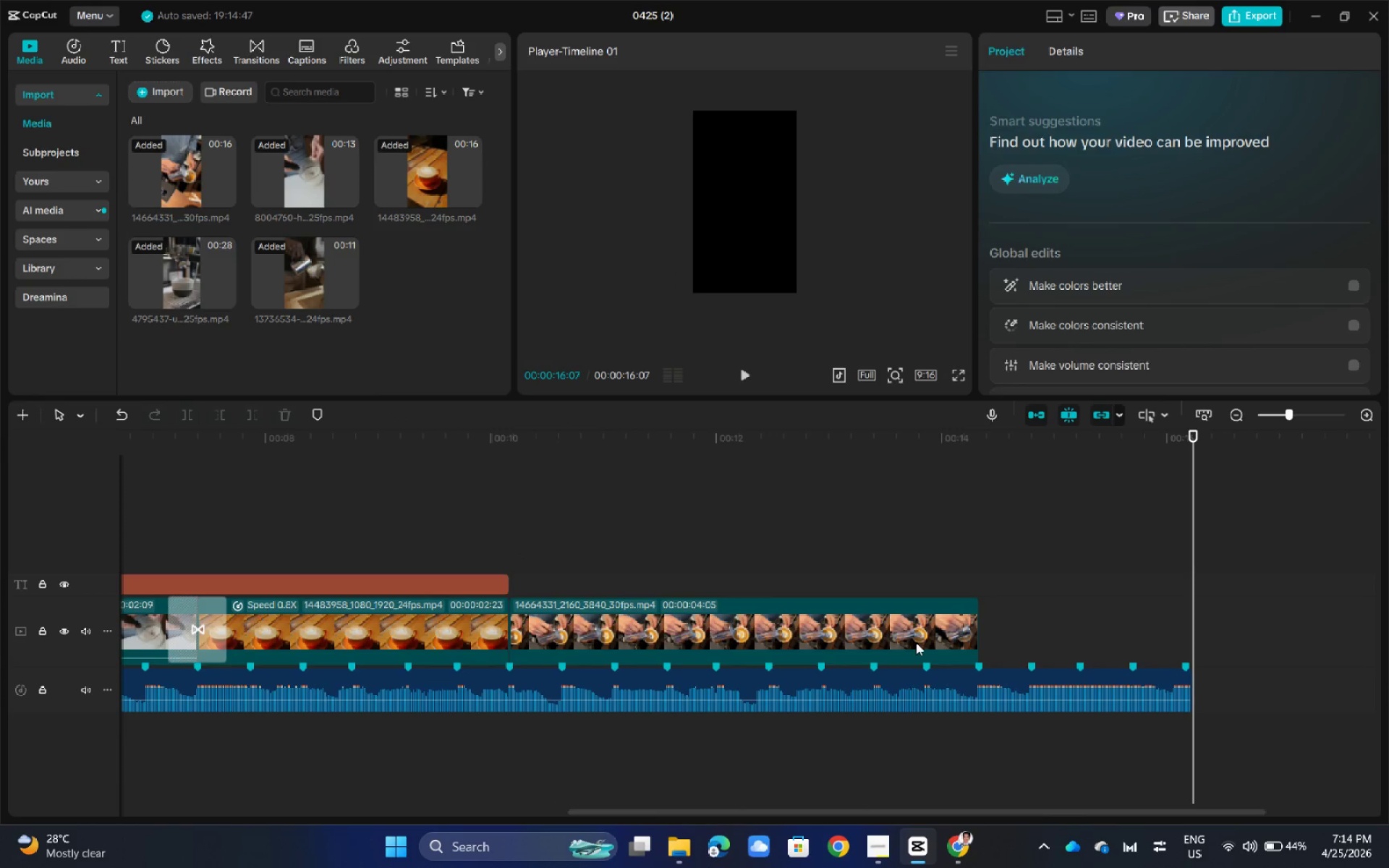 
left_click([906, 638])
 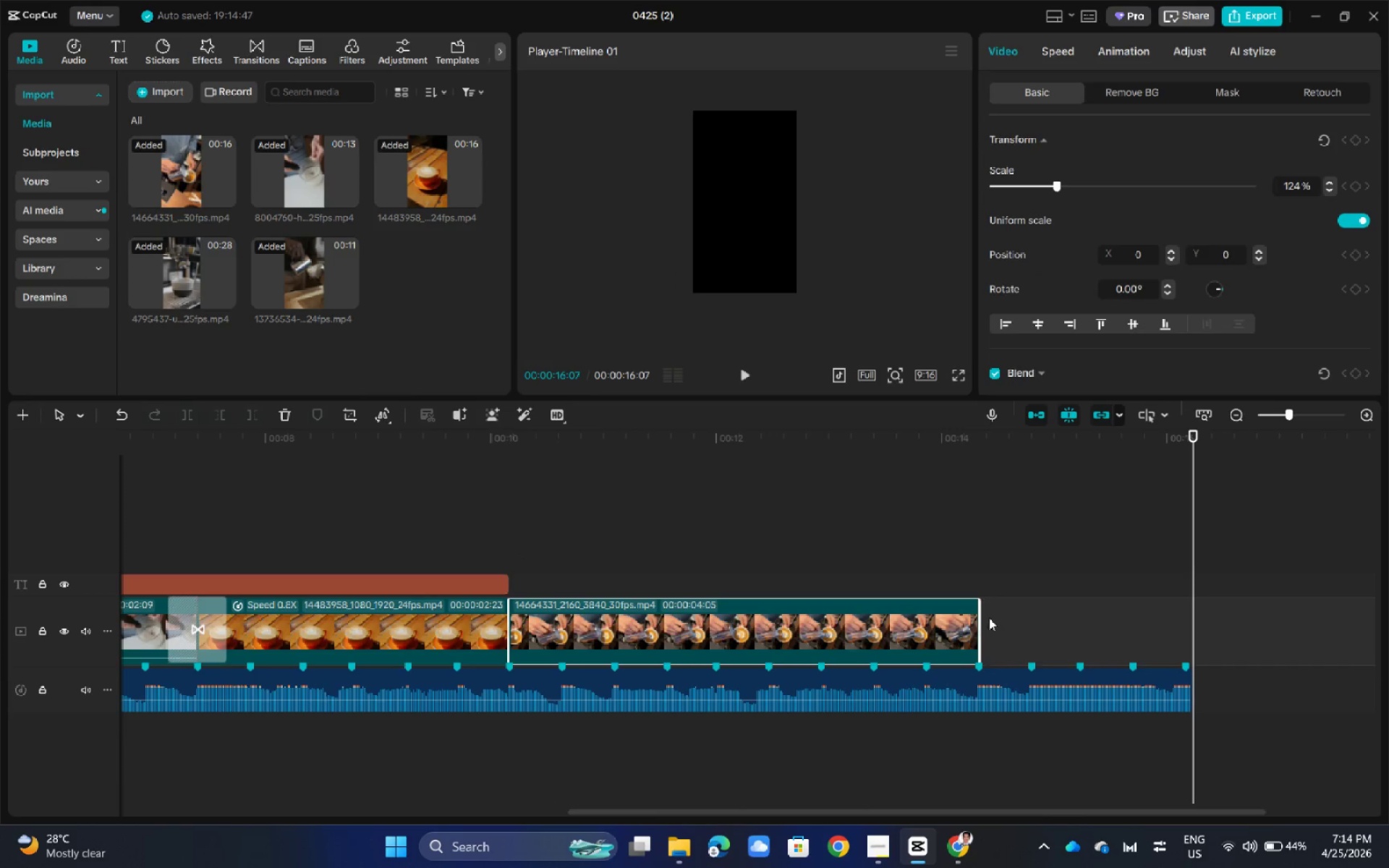 
left_click([984, 616])
 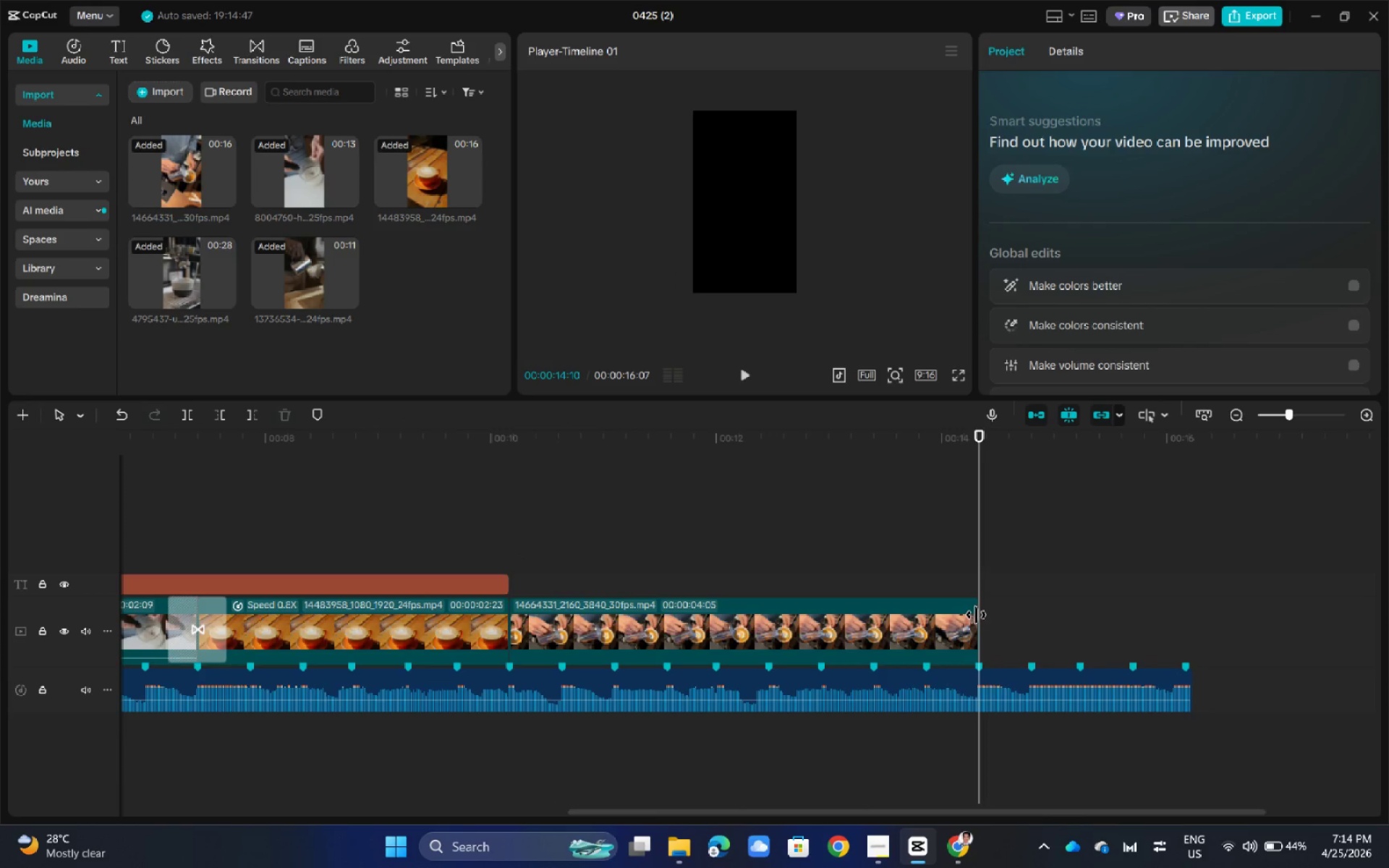 
left_click([972, 613])
 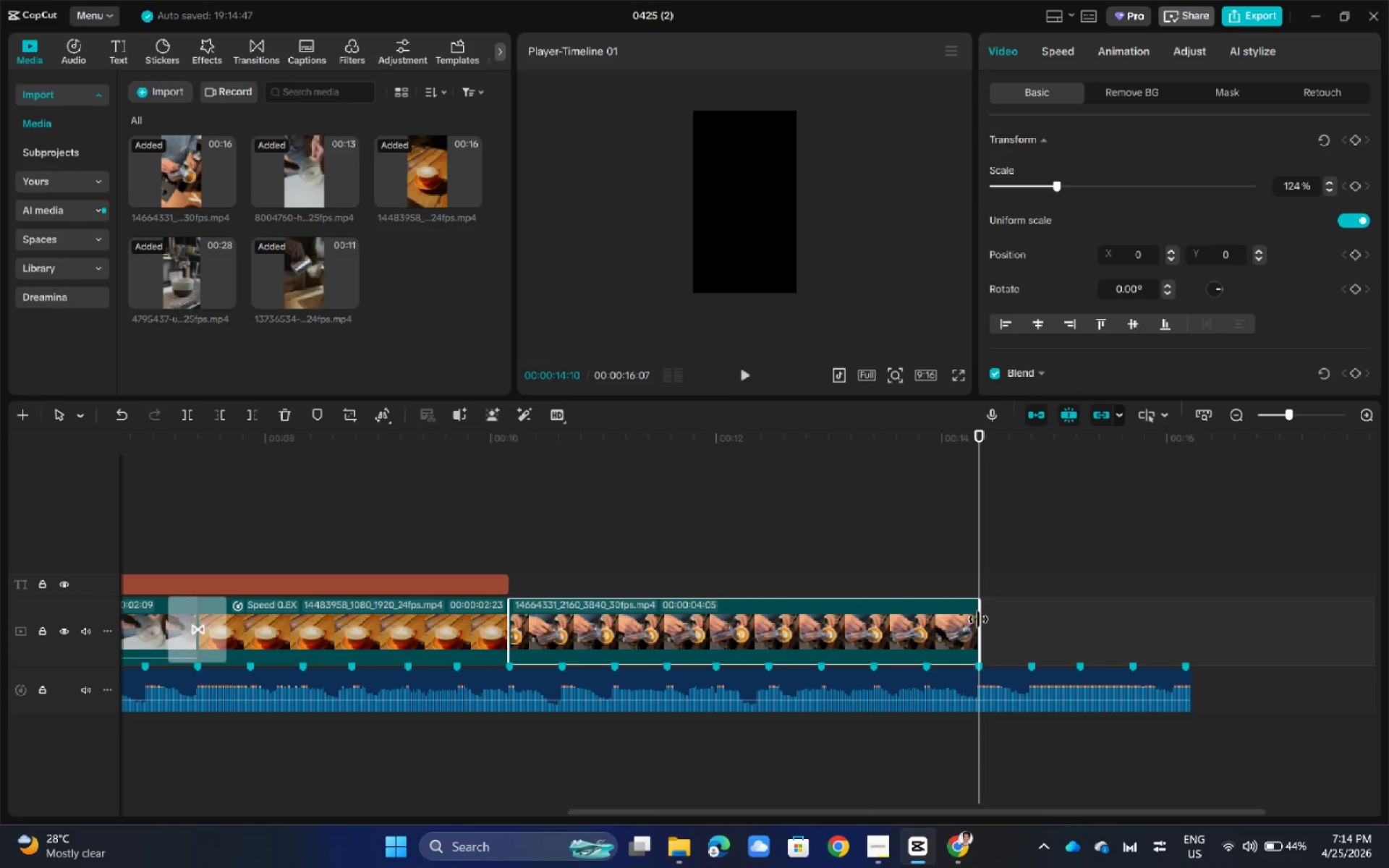 
left_click_drag(start_coordinate=[978, 619], to_coordinate=[1298, 624])
 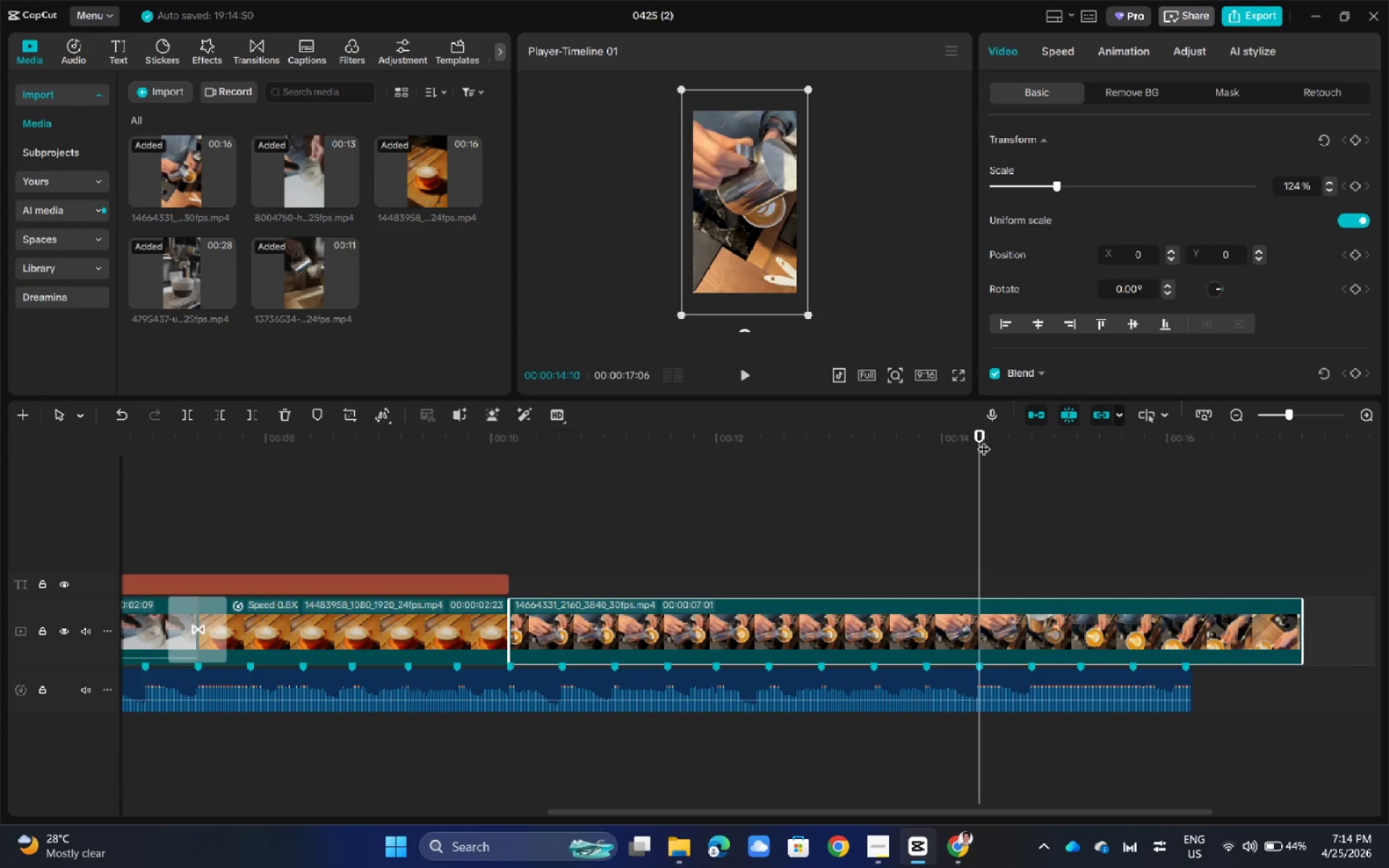 
left_click_drag(start_coordinate=[974, 433], to_coordinate=[879, 467])
 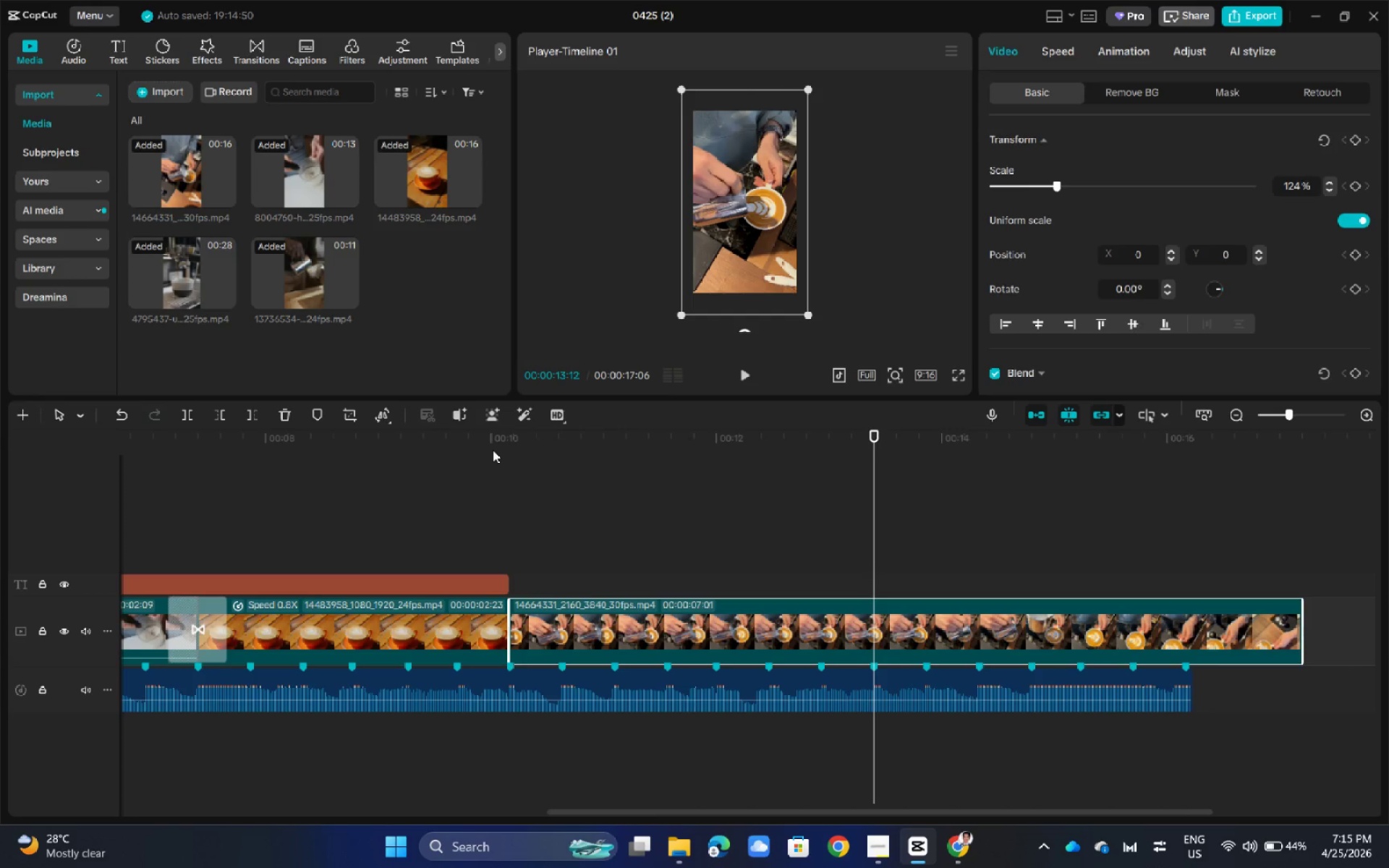 
wait(14.02)
 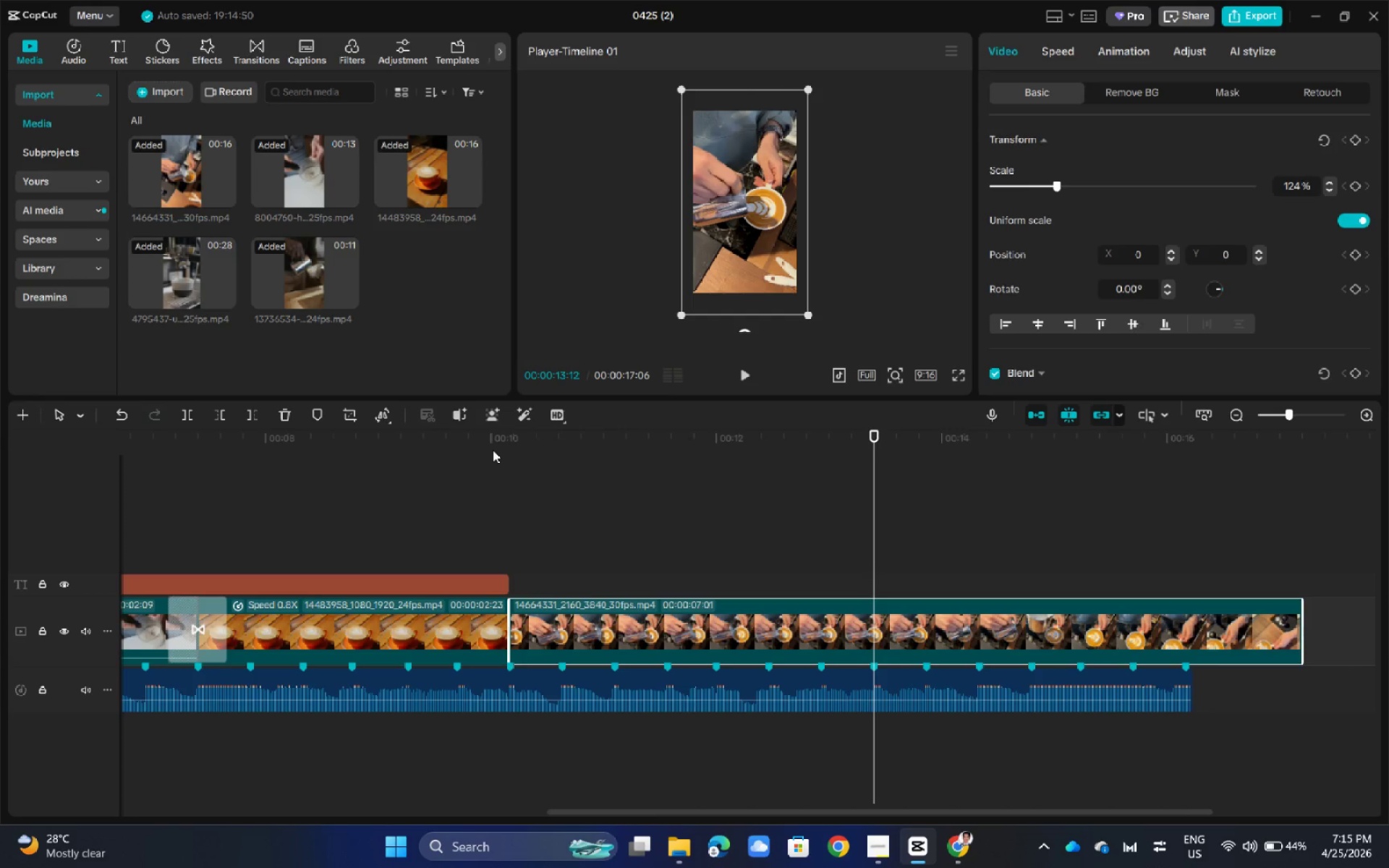 
left_click_drag(start_coordinate=[1303, 628], to_coordinate=[1186, 639])
 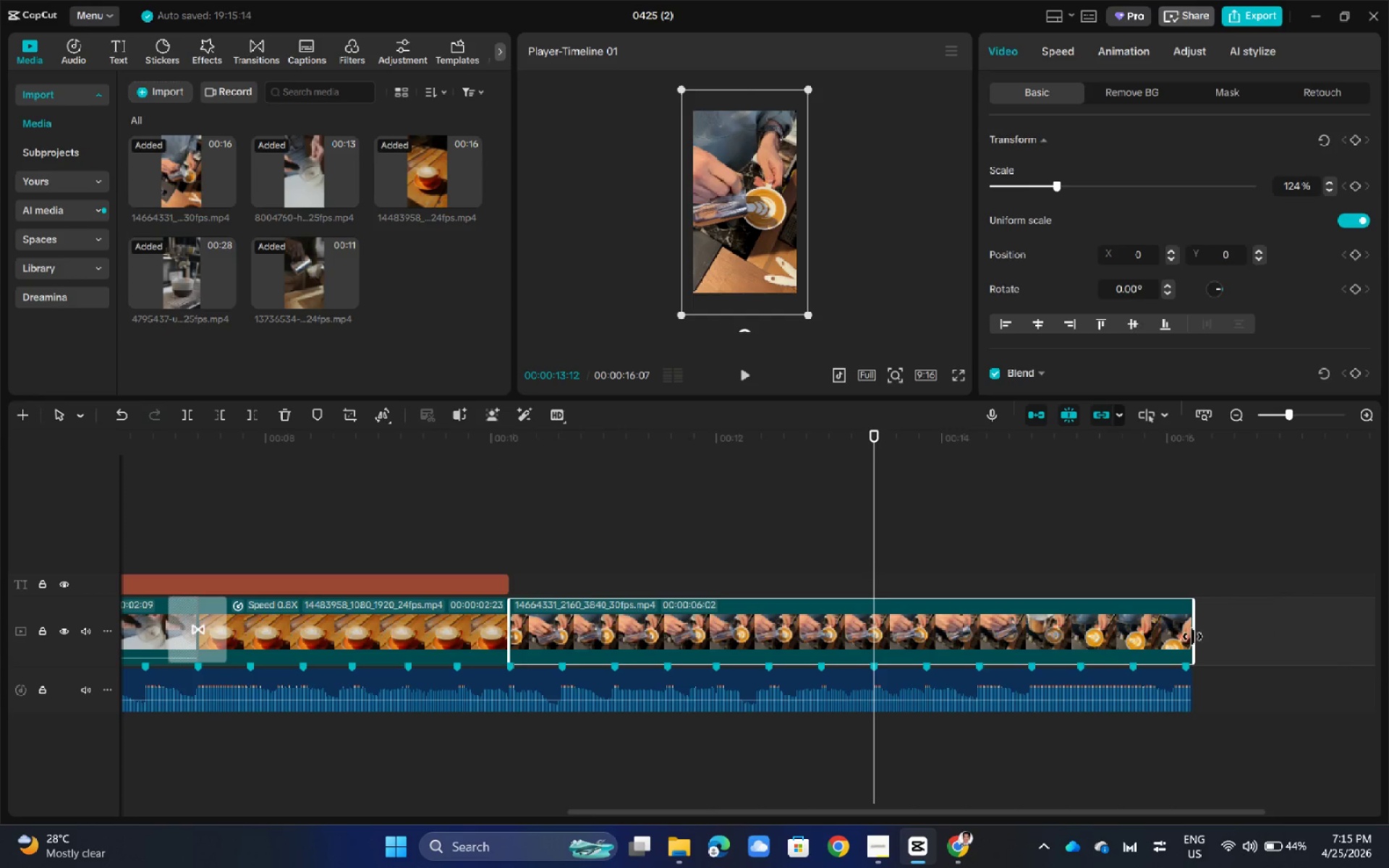 
left_click_drag(start_coordinate=[1194, 637], to_coordinate=[874, 646])
 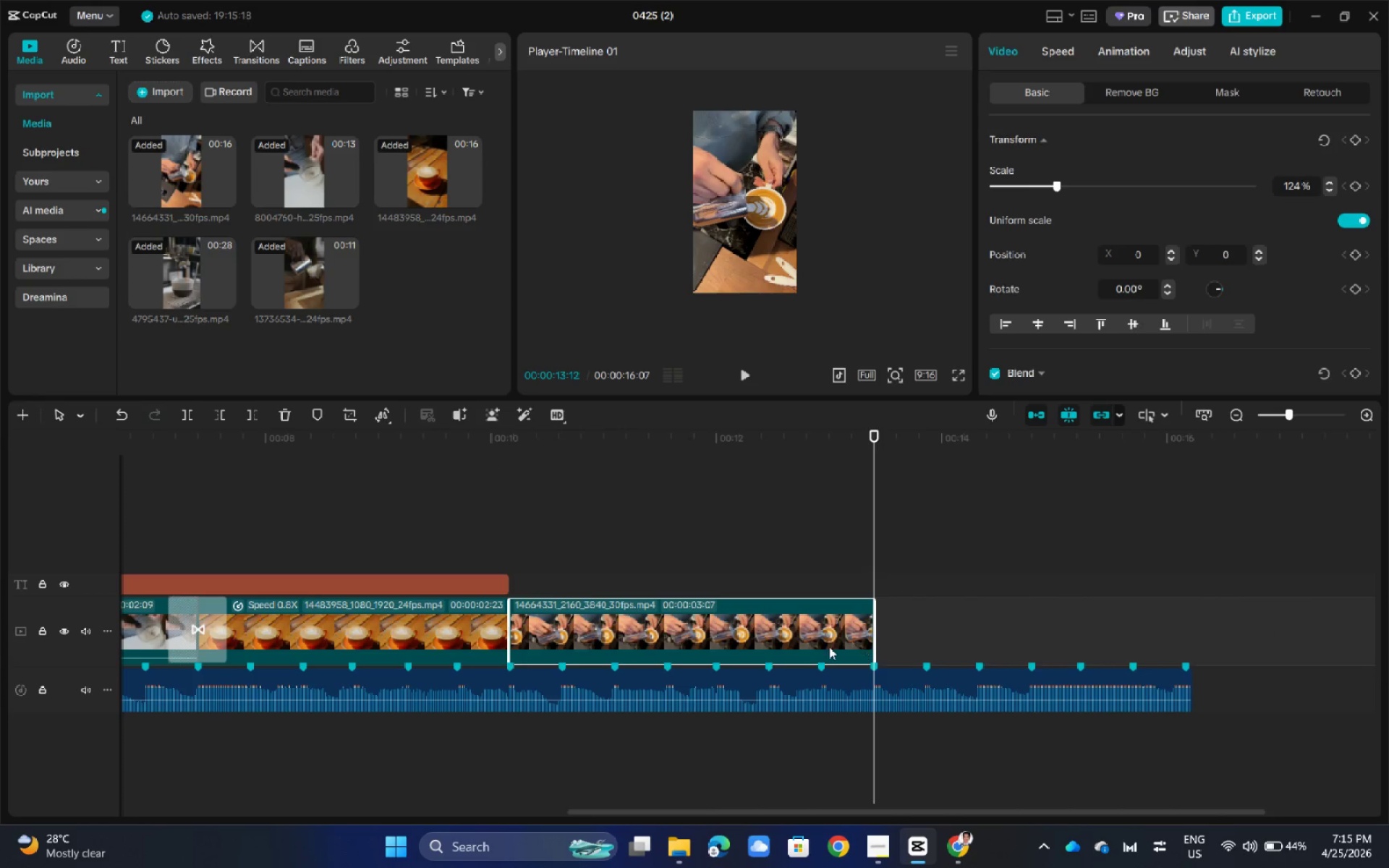 
left_click([824, 647])
 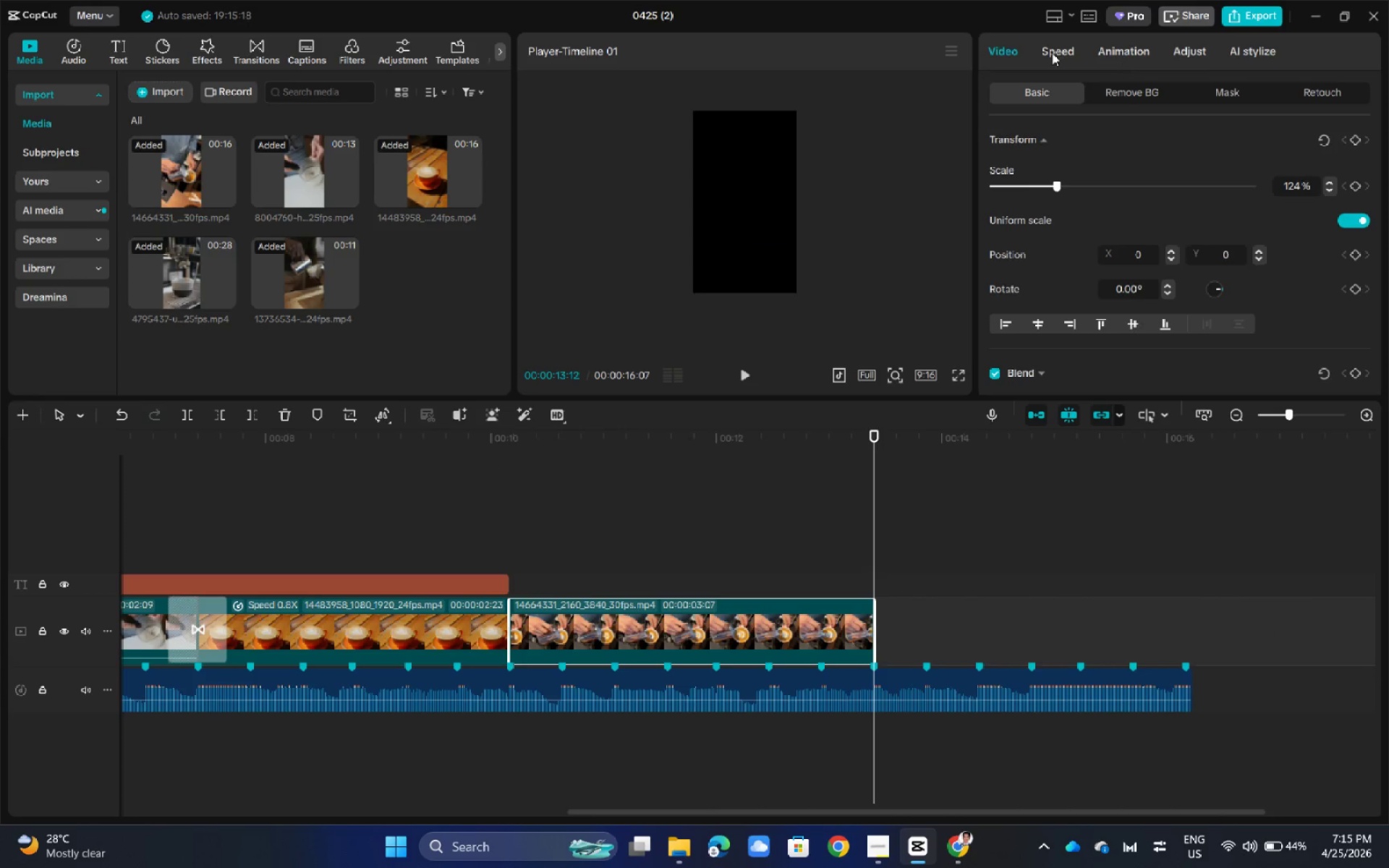 
left_click([1077, 56])
 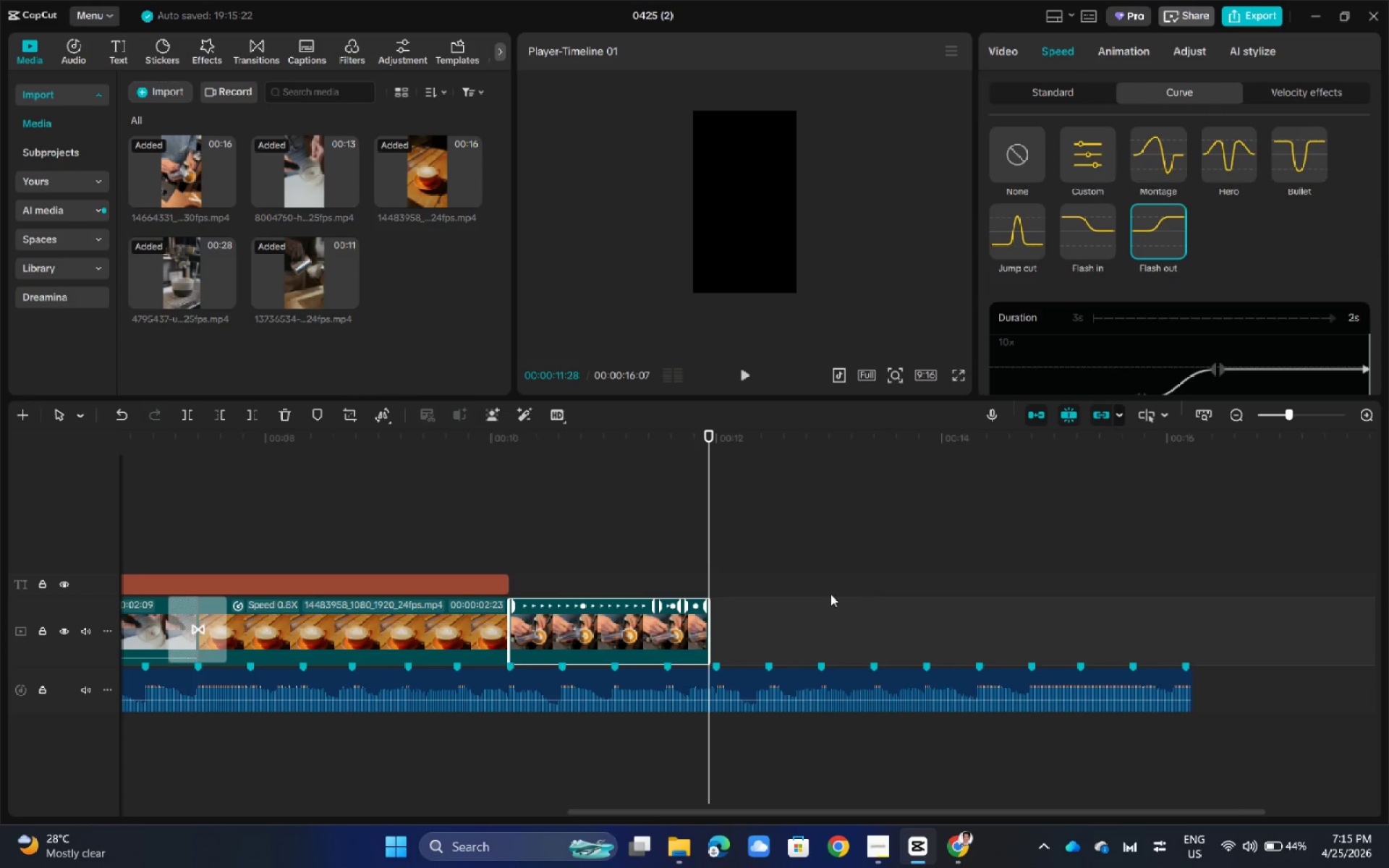 
left_click([697, 624])
 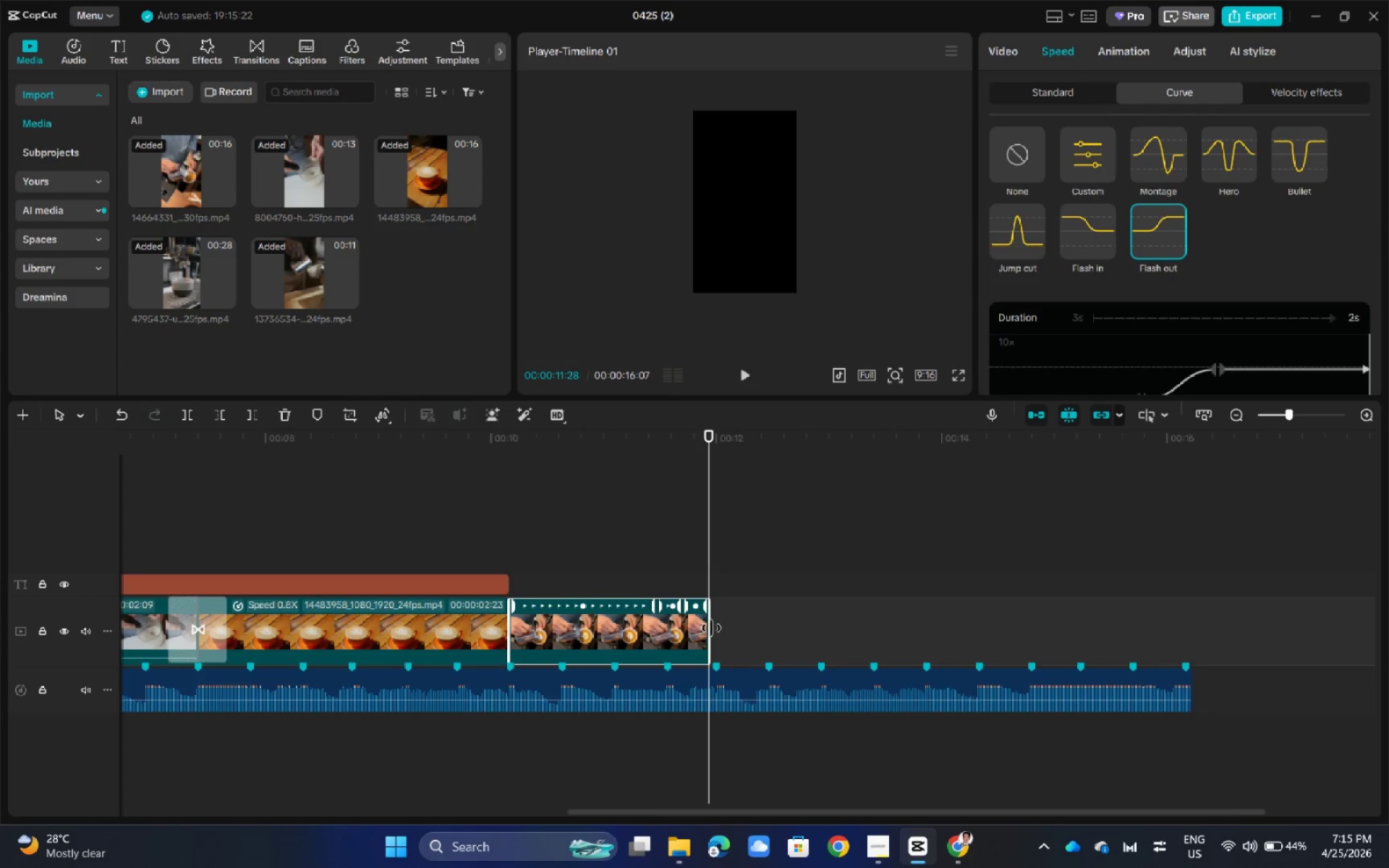 
left_click_drag(start_coordinate=[711, 628], to_coordinate=[1189, 632])
 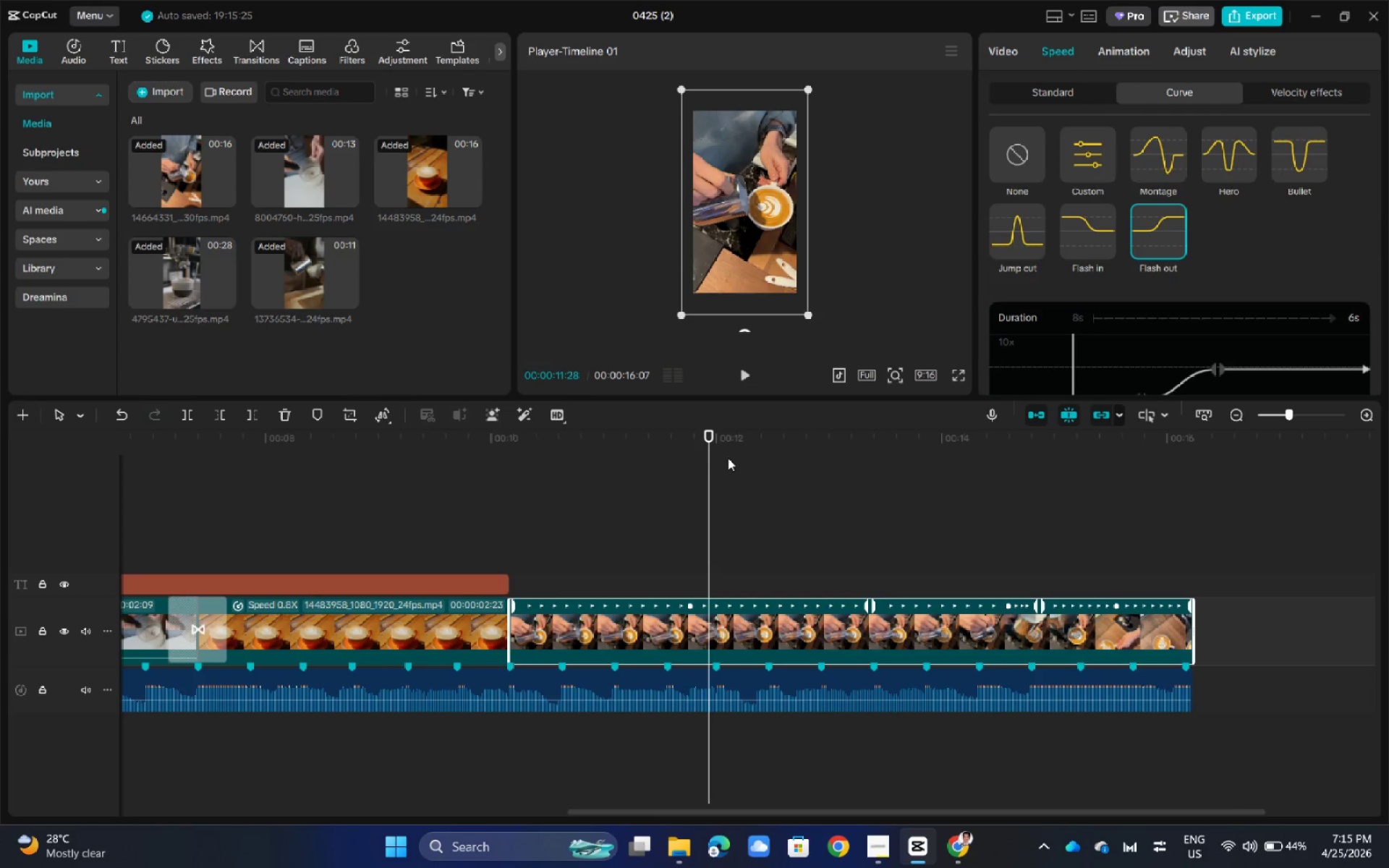 
left_click_drag(start_coordinate=[712, 439], to_coordinate=[932, 470])
 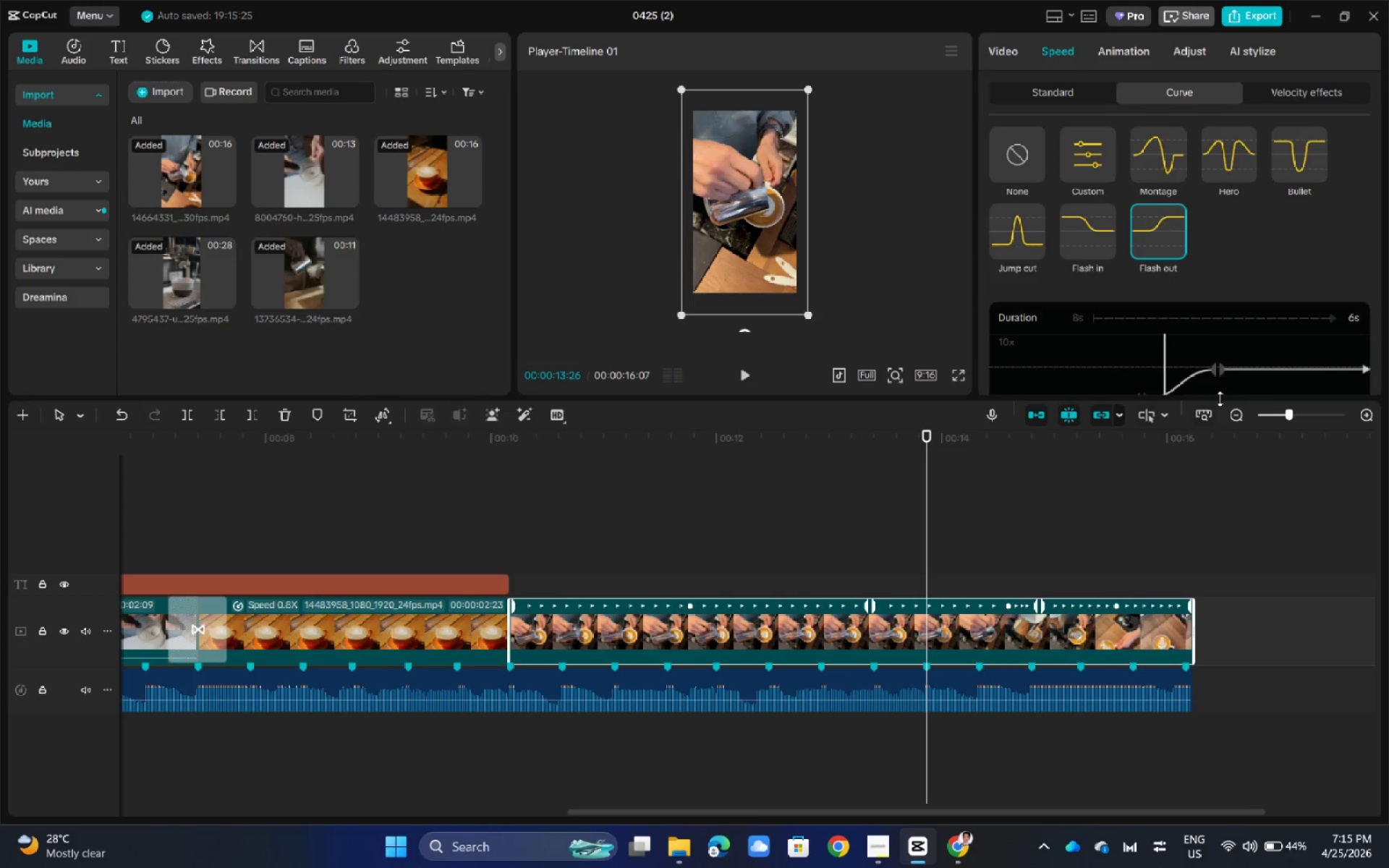 
scroll: coordinate [1208, 368], scroll_direction: down, amount: 3.0
 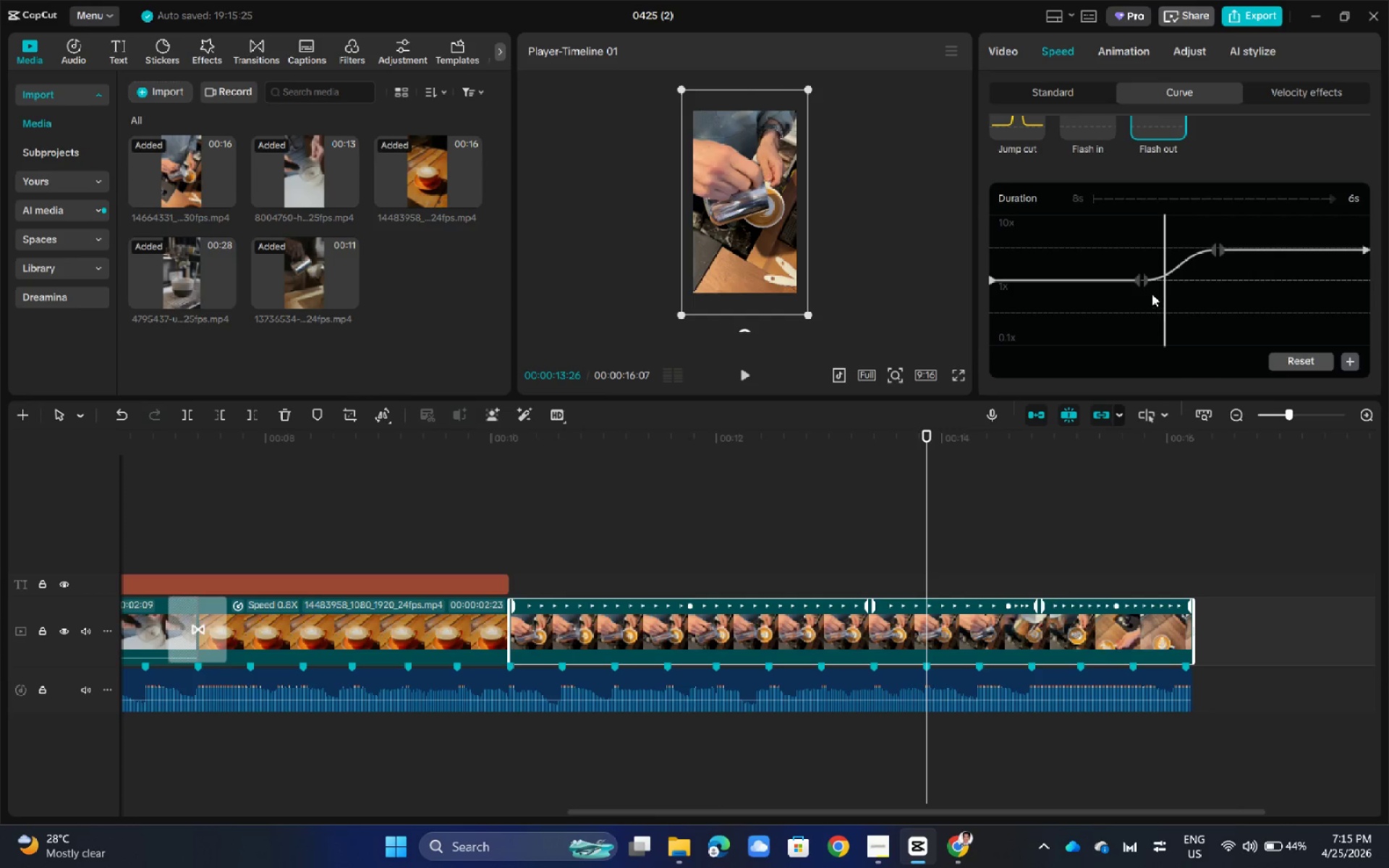 
left_click_drag(start_coordinate=[1144, 281], to_coordinate=[1149, 282])
 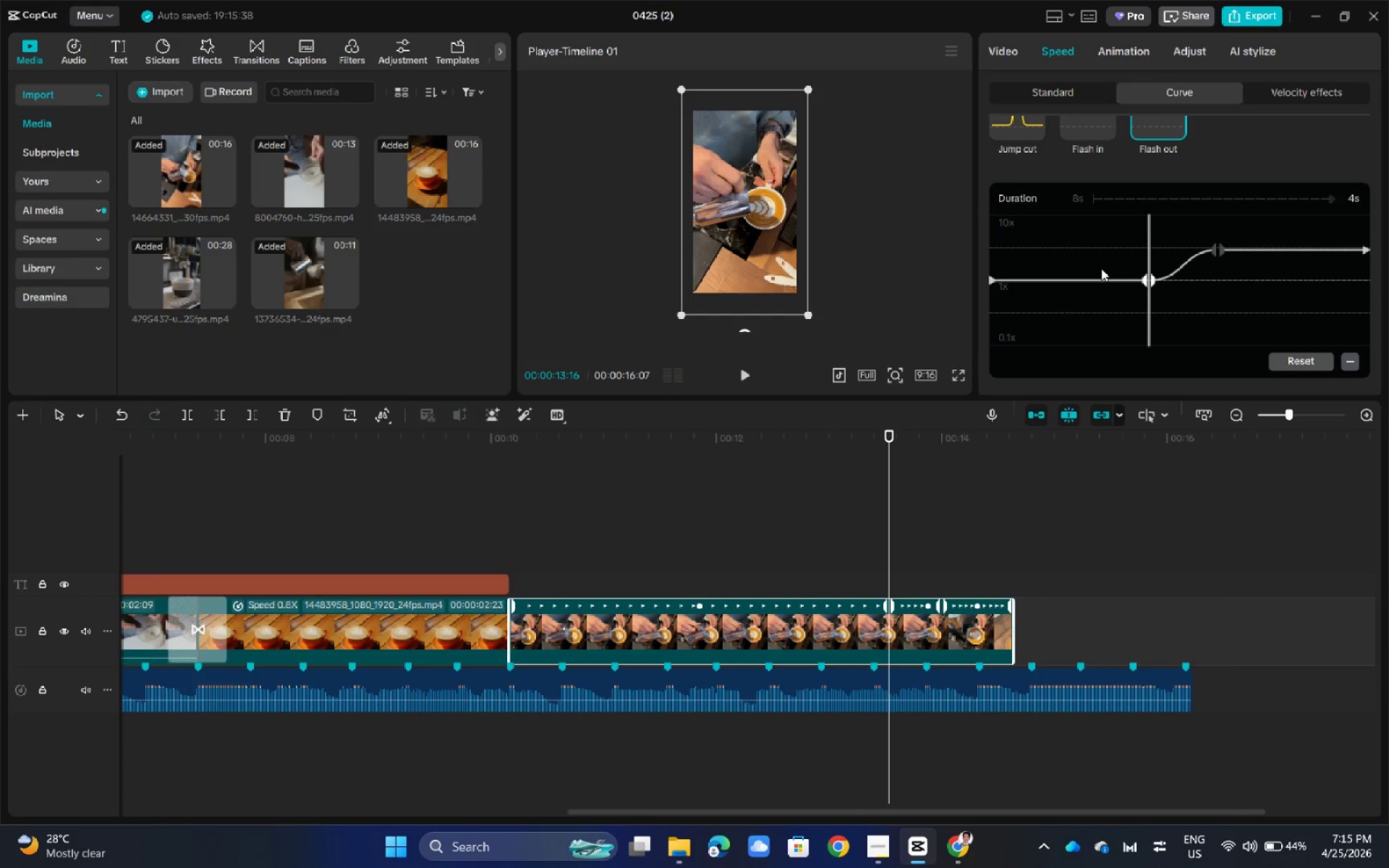 
key(Space)
 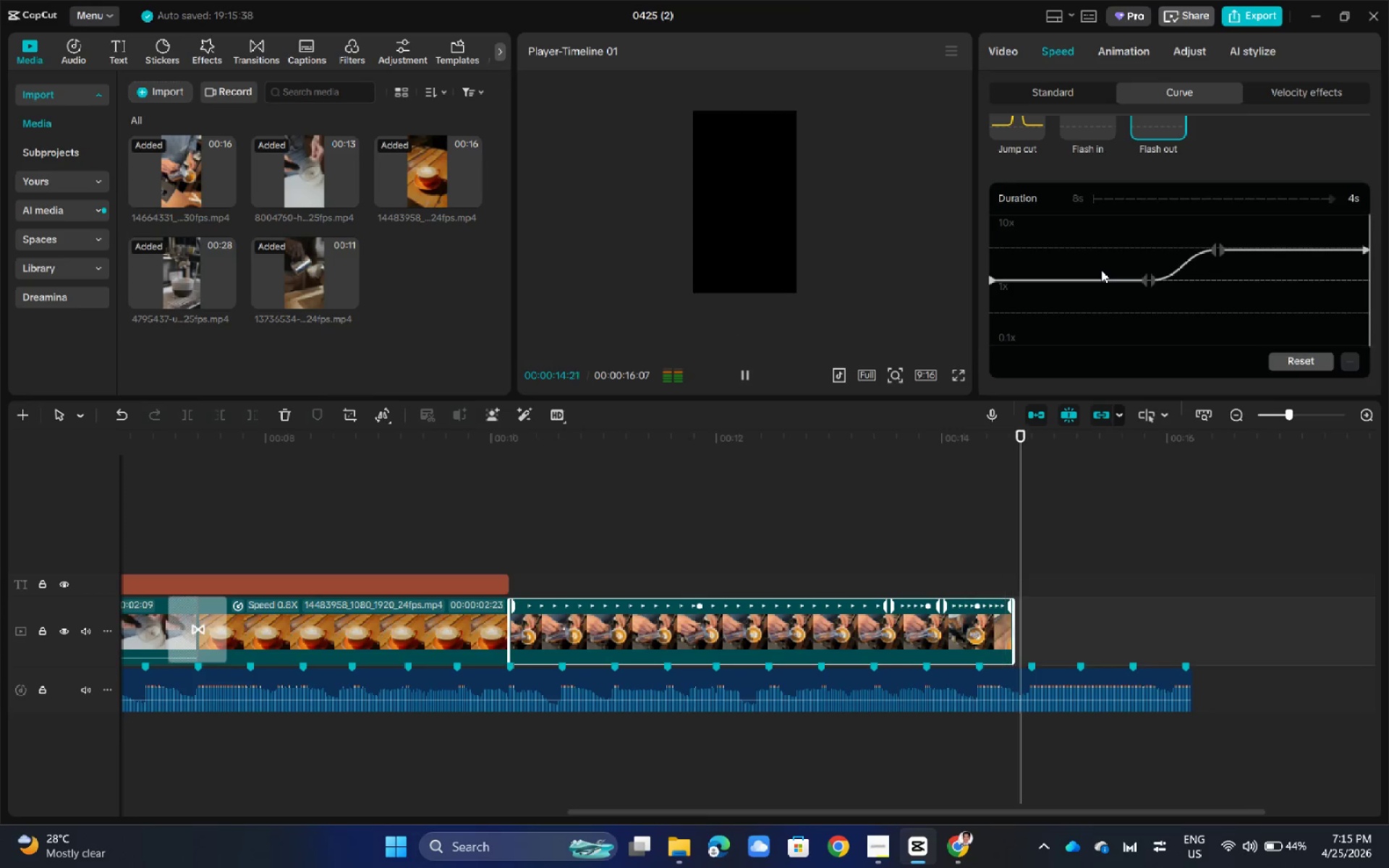 
key(Space)
 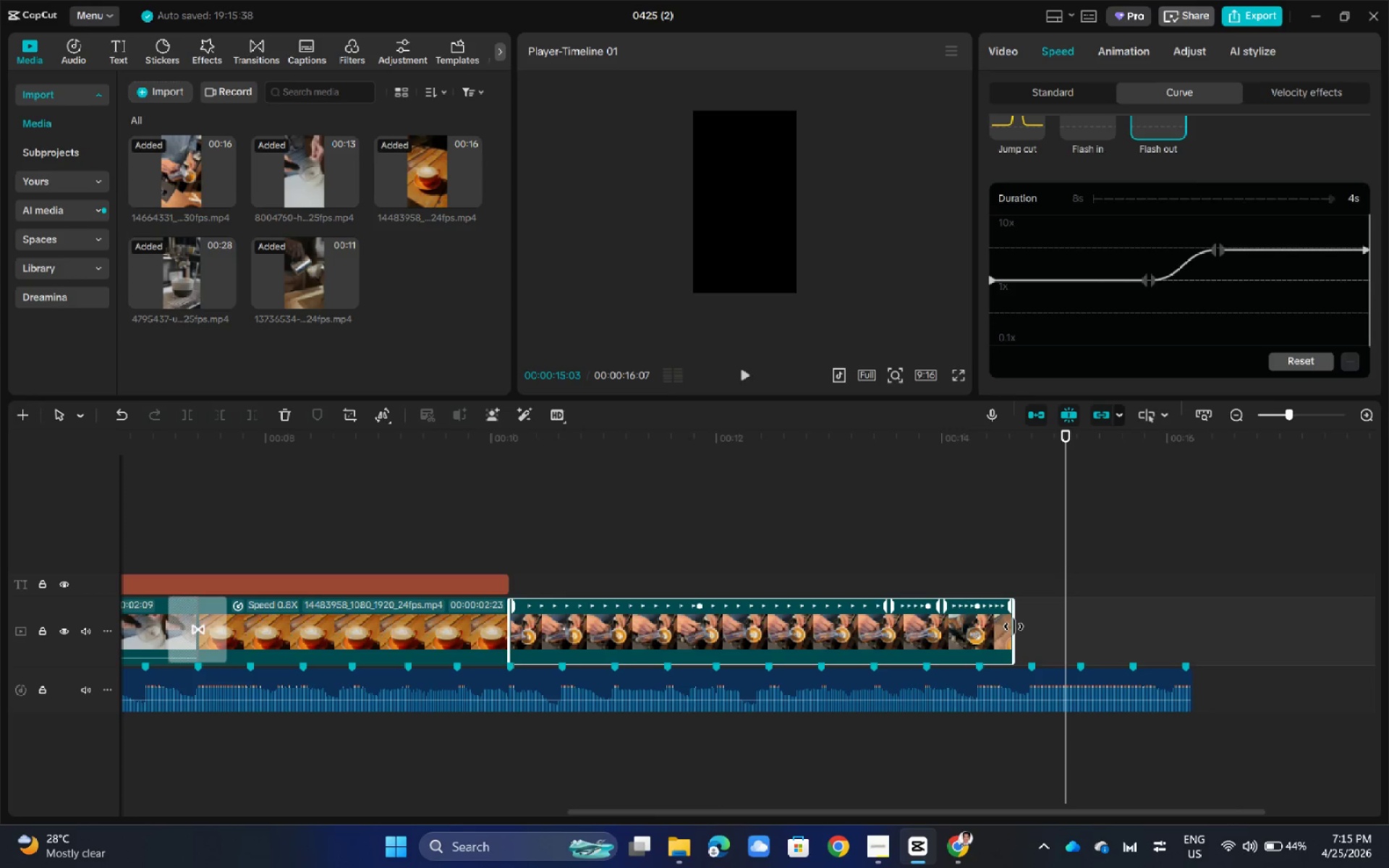 
left_click_drag(start_coordinate=[1014, 626], to_coordinate=[1137, 629])
 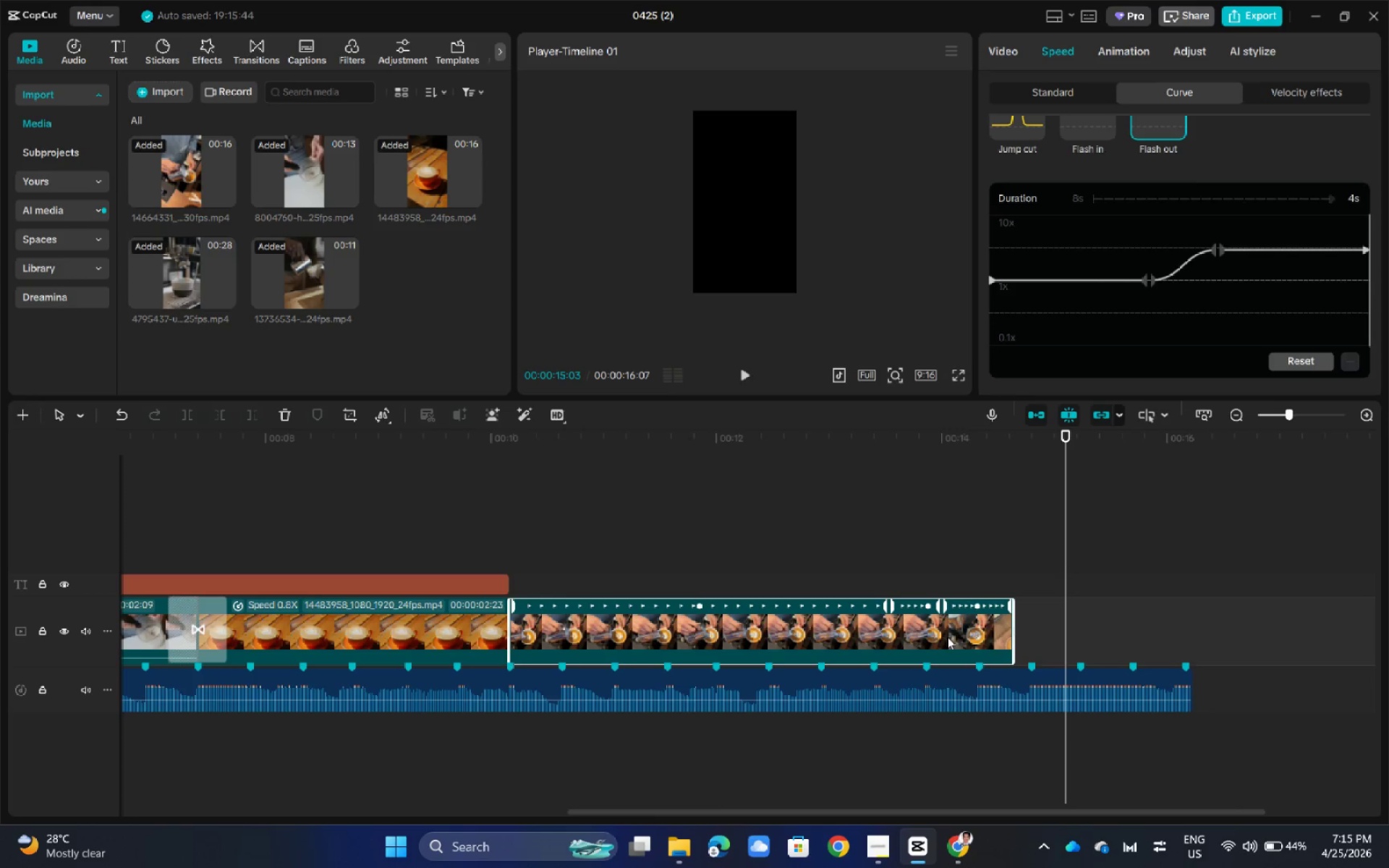 
left_click([947, 637])
 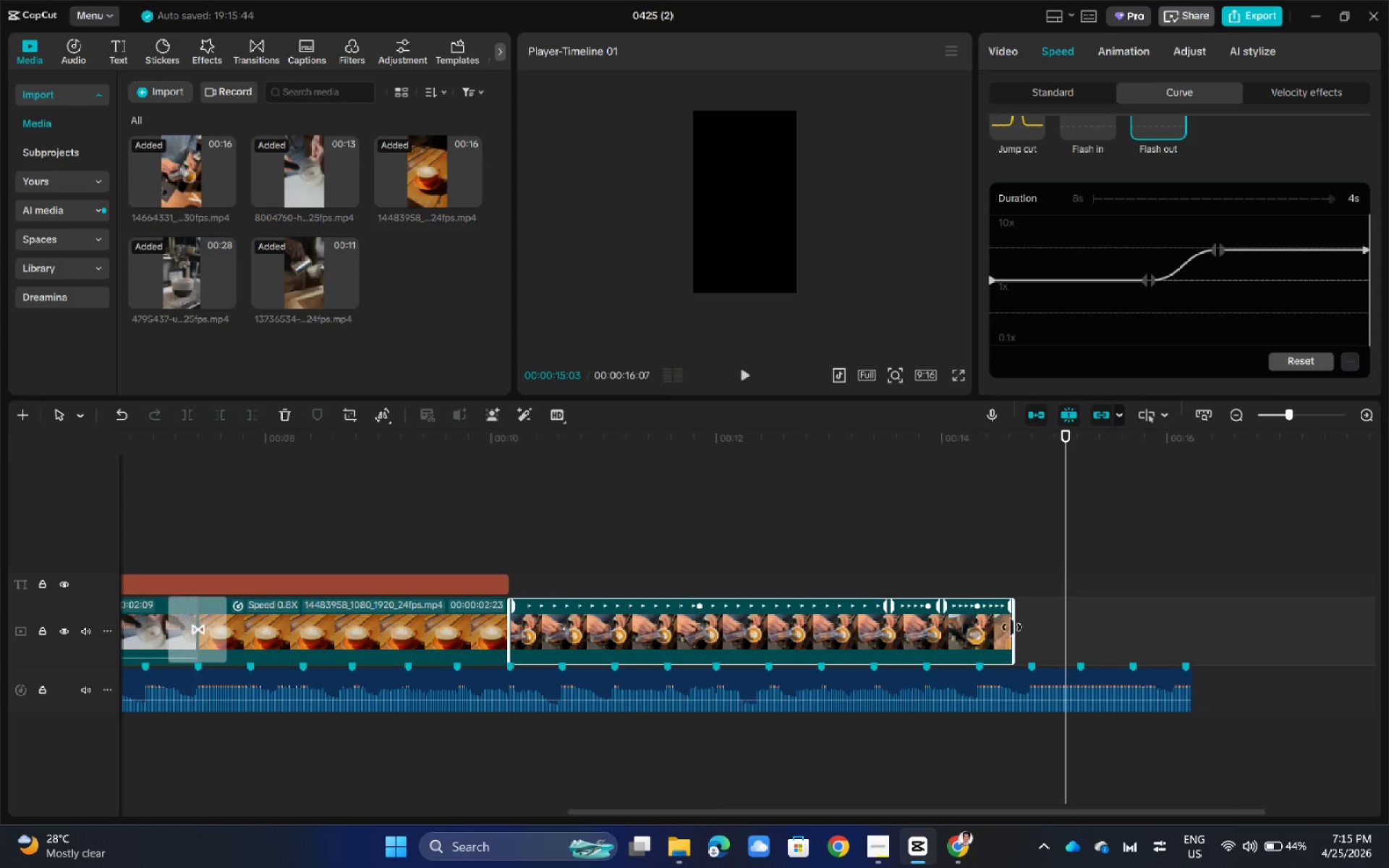 
left_click_drag(start_coordinate=[1015, 626], to_coordinate=[1047, 626])
 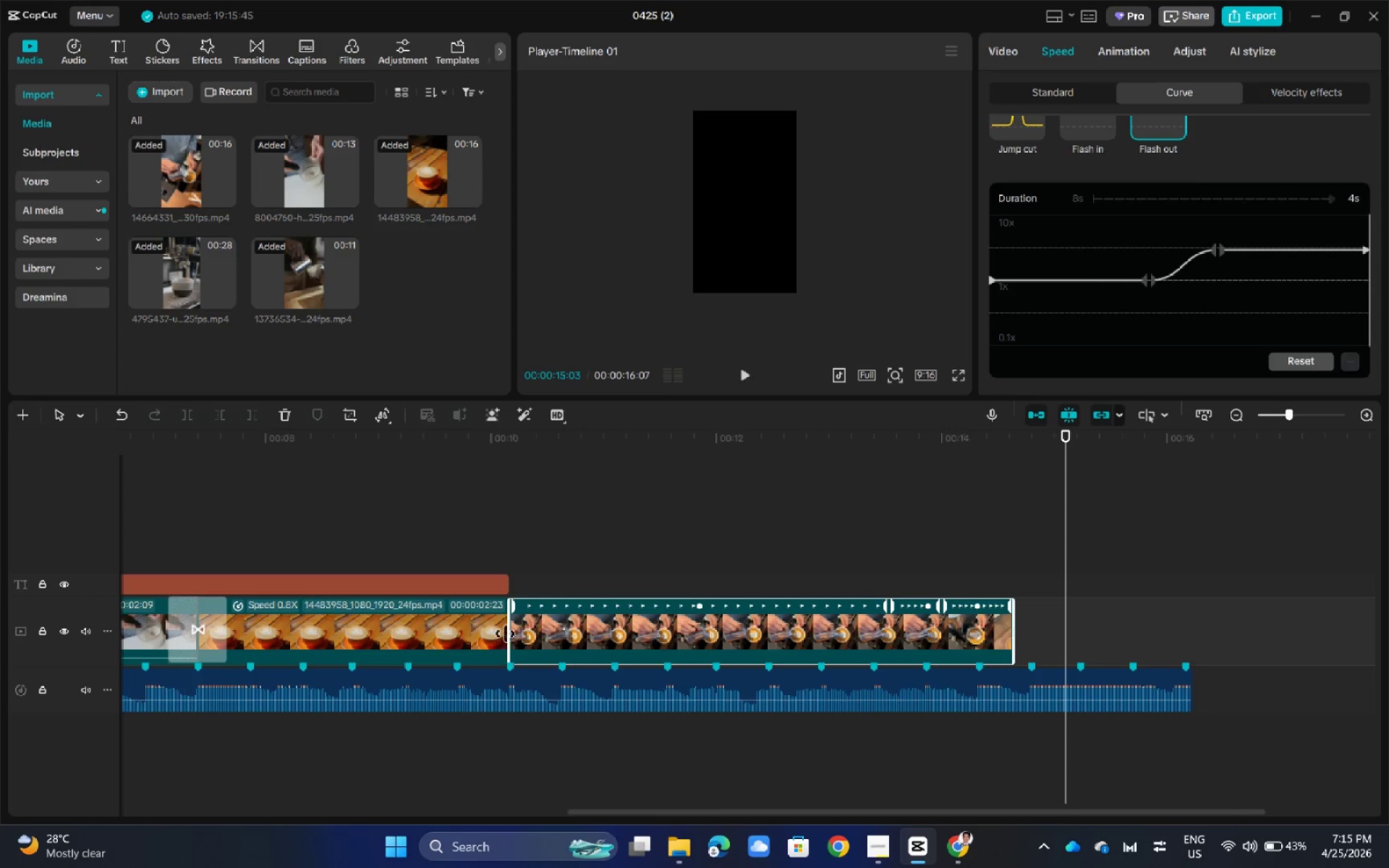 
left_click_drag(start_coordinate=[510, 632], to_coordinate=[308, 633])
 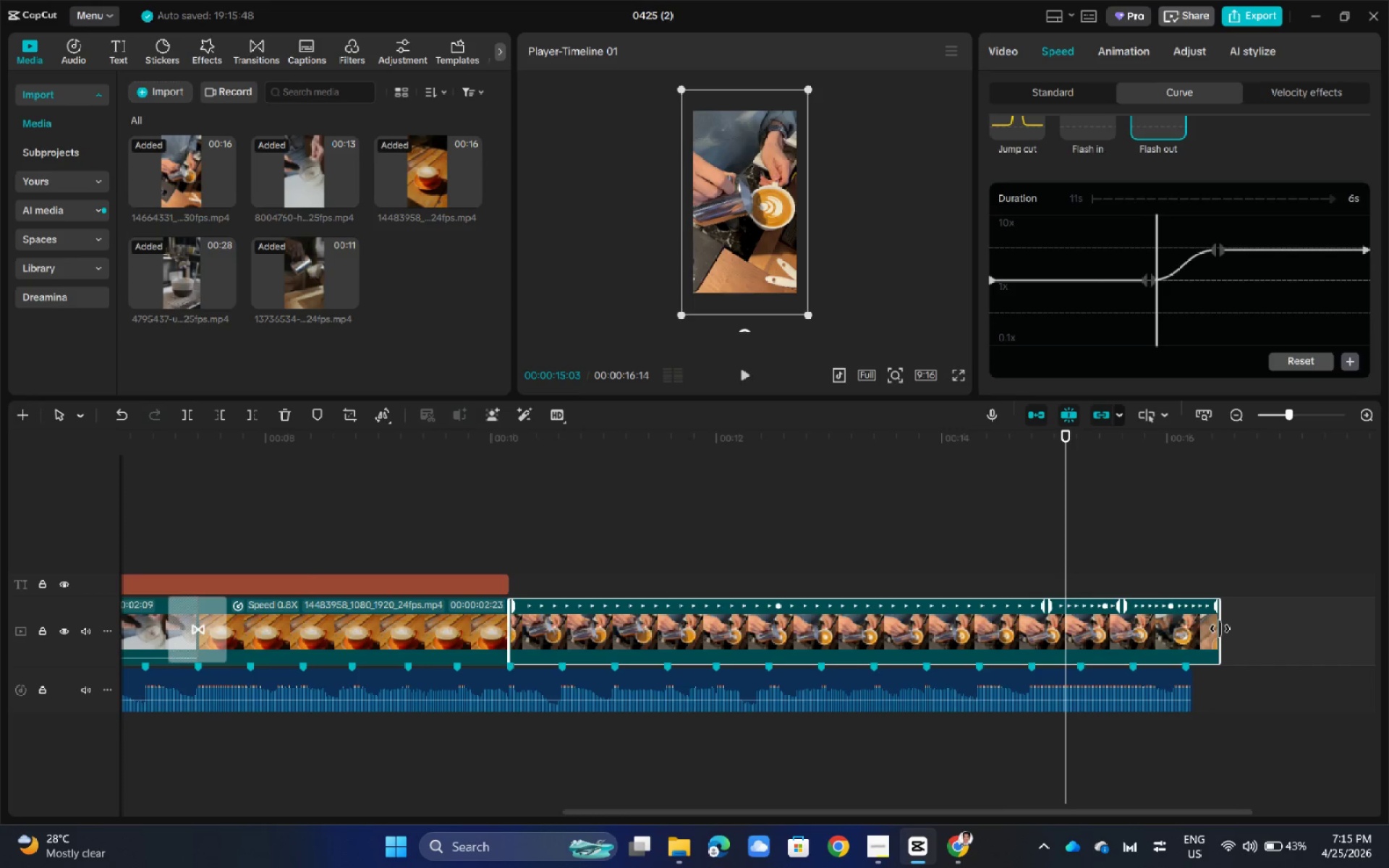 
left_click_drag(start_coordinate=[1220, 629], to_coordinate=[1184, 629])
 